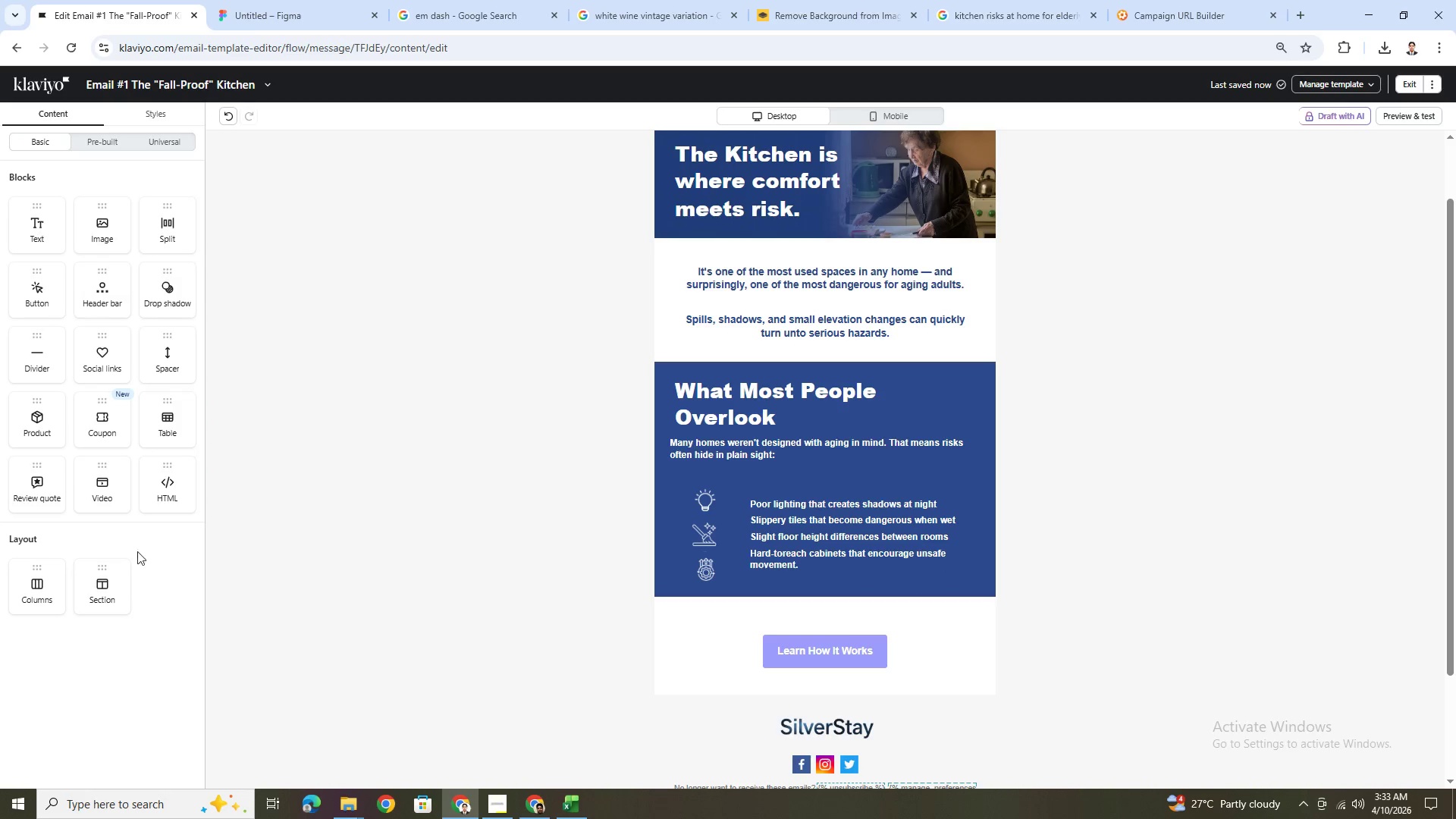 
left_click_drag(start_coordinate=[108, 598], to_coordinate=[629, 592])
 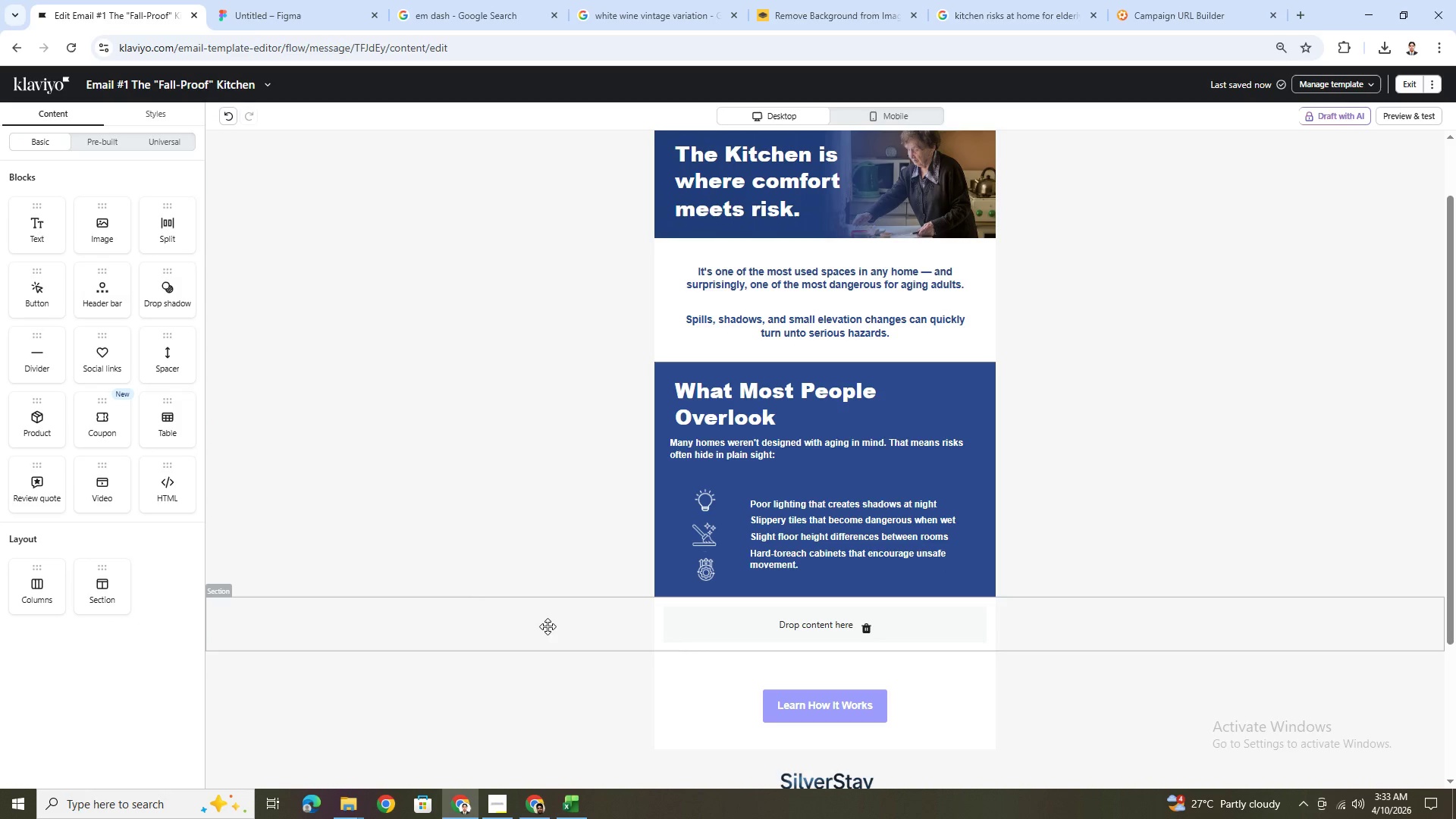 
left_click([298, 613])
 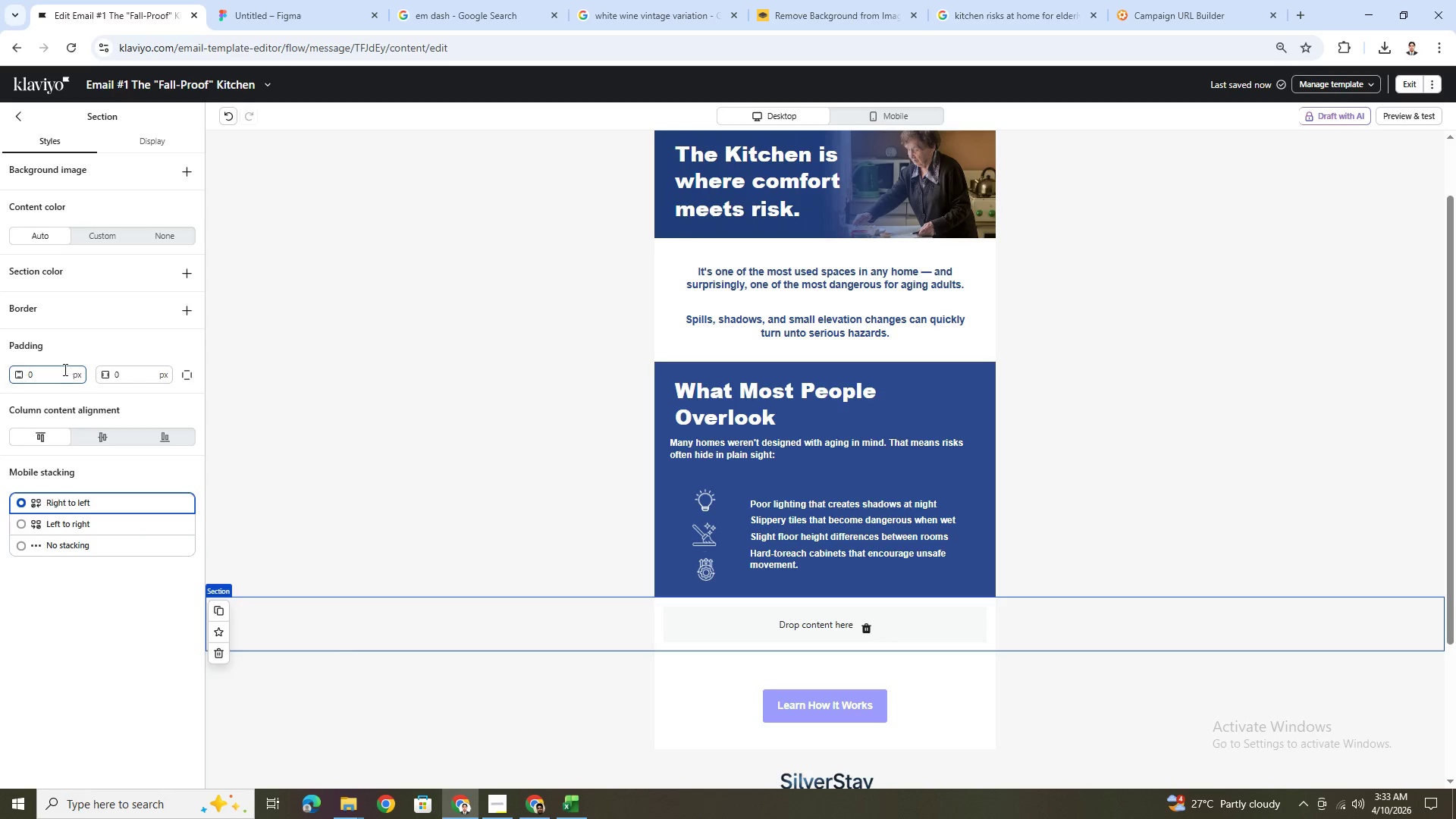 
double_click([54, 374])
 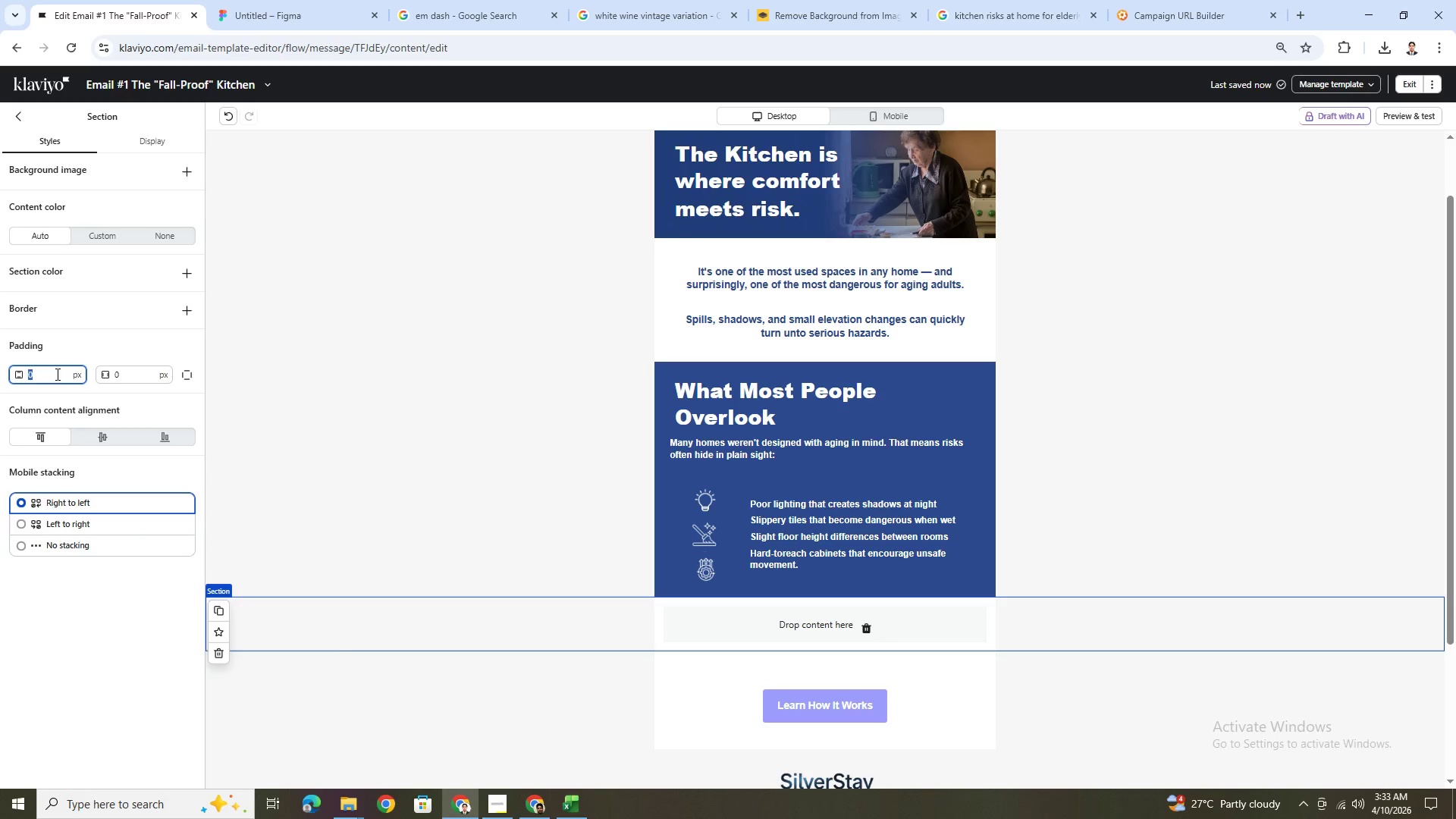 
key(Numpad1)
 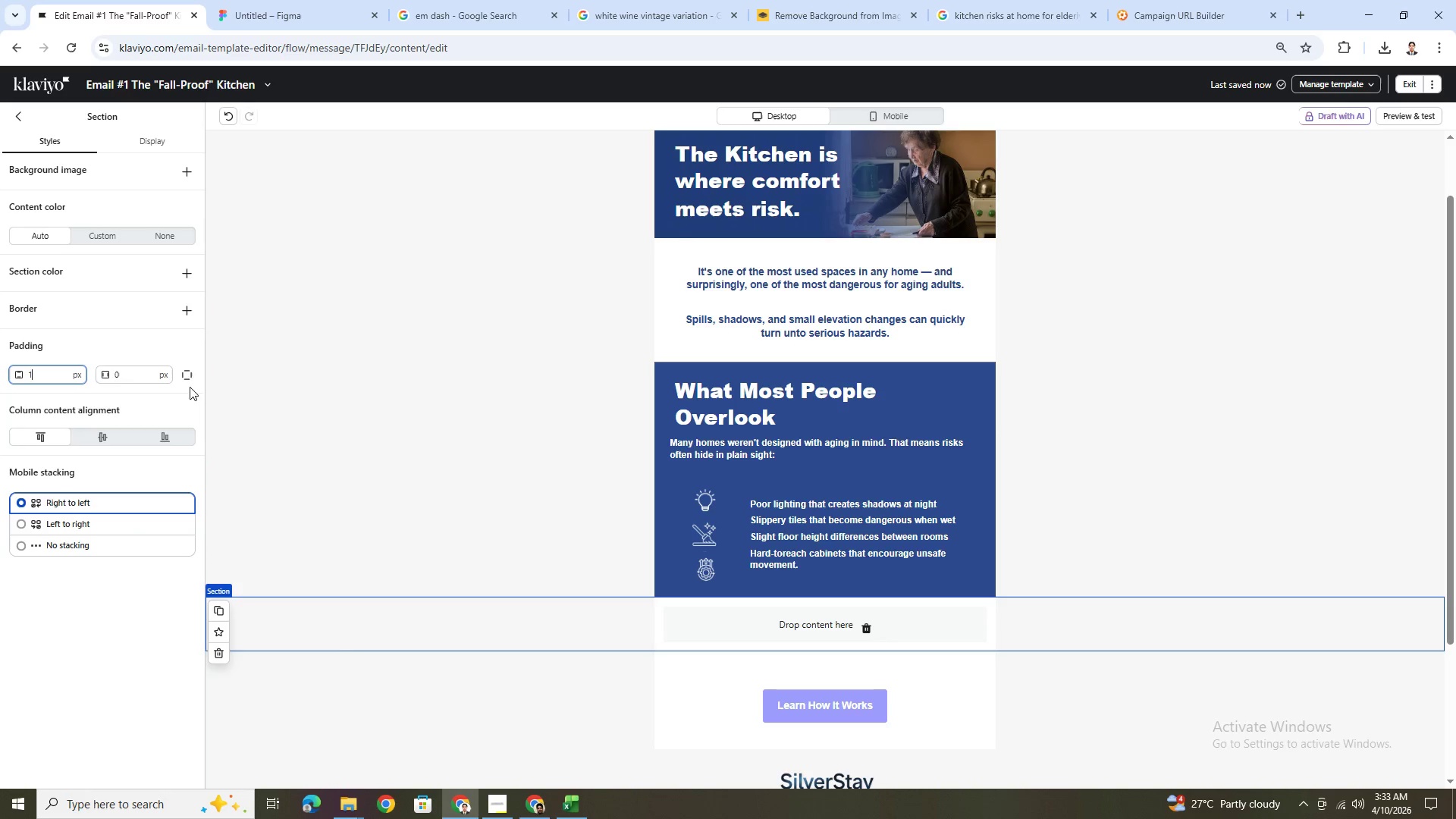 
key(Numpad8)
 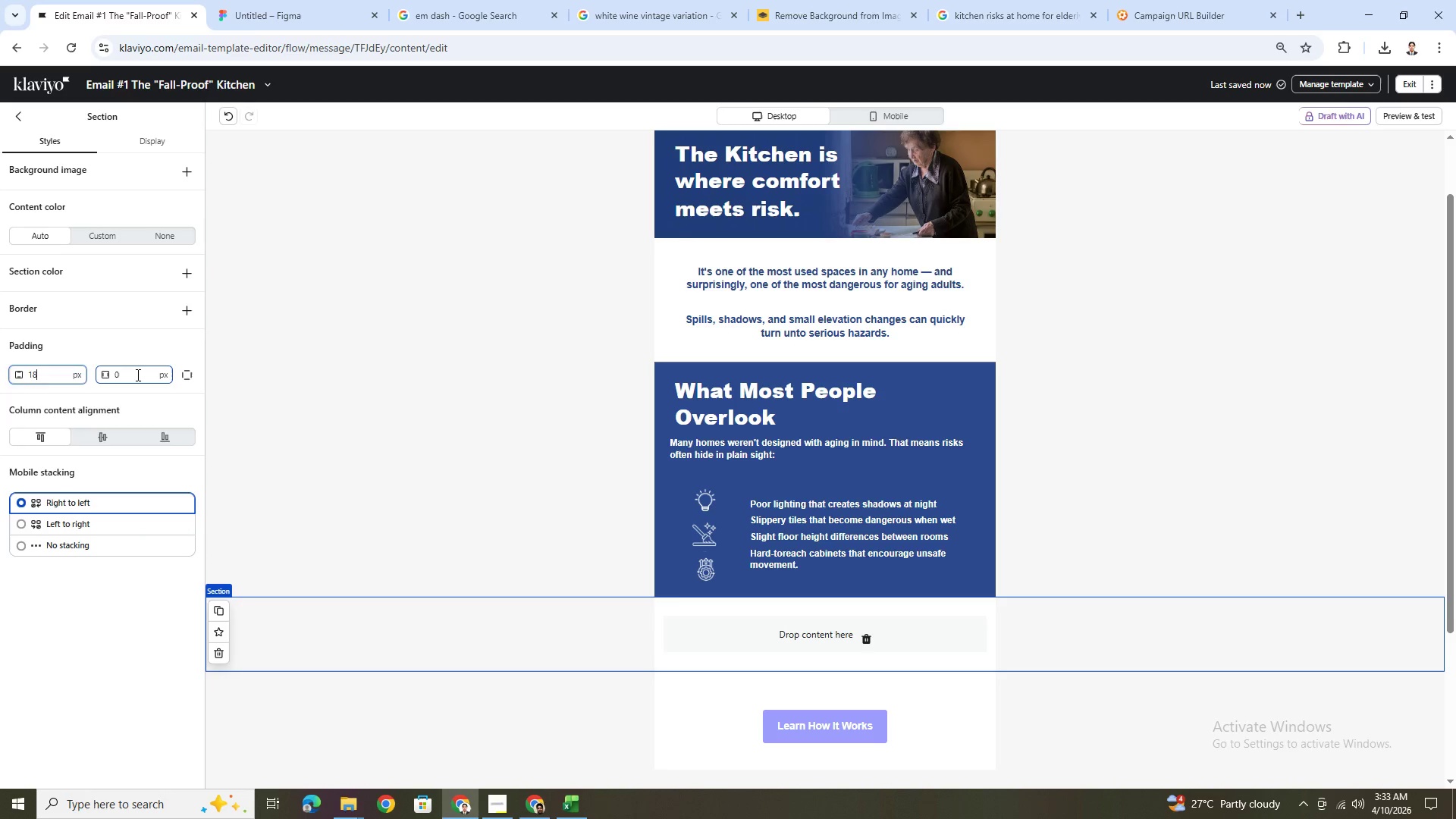 
double_click([136, 375])
 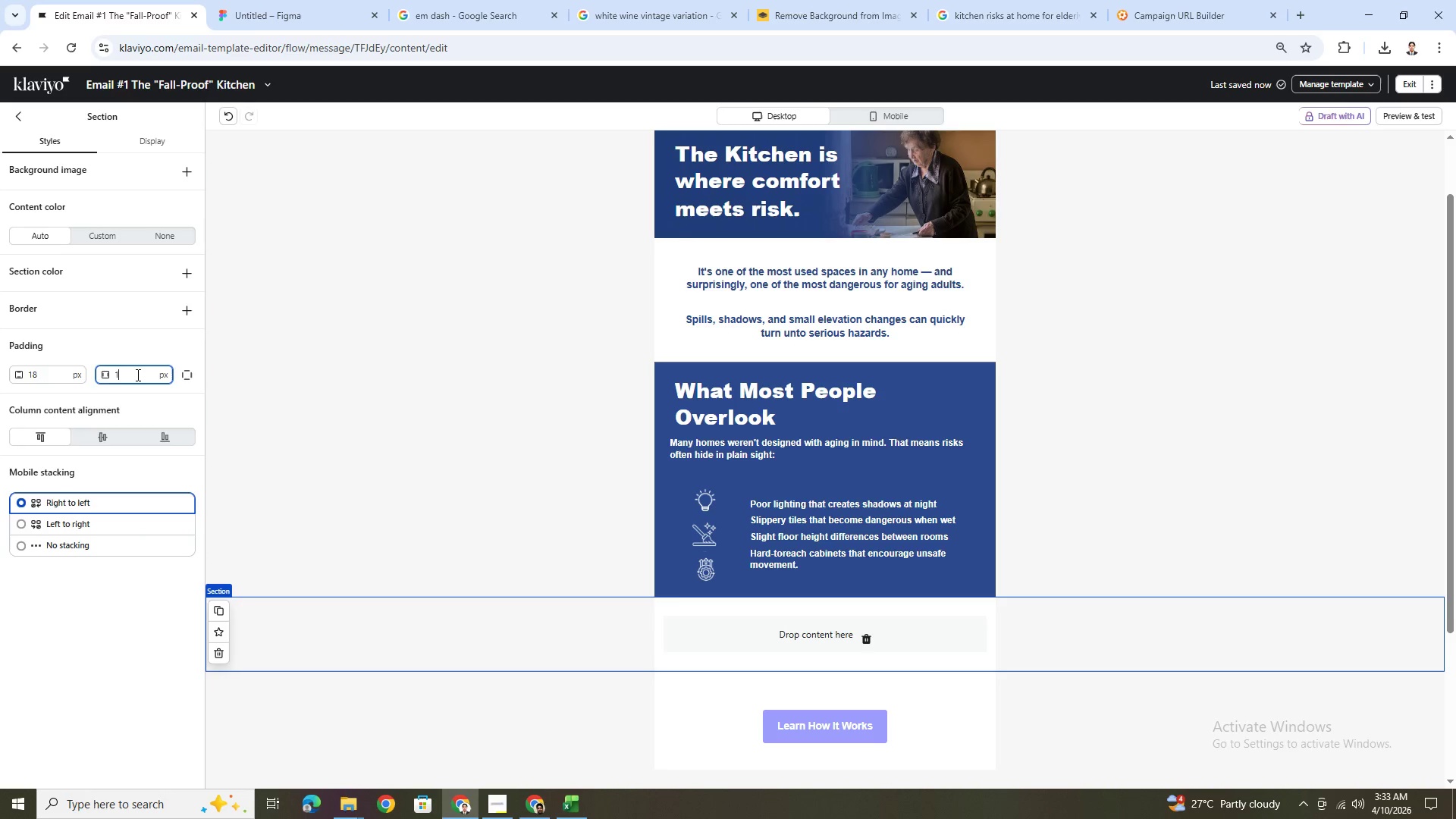 
key(Numpad1)
 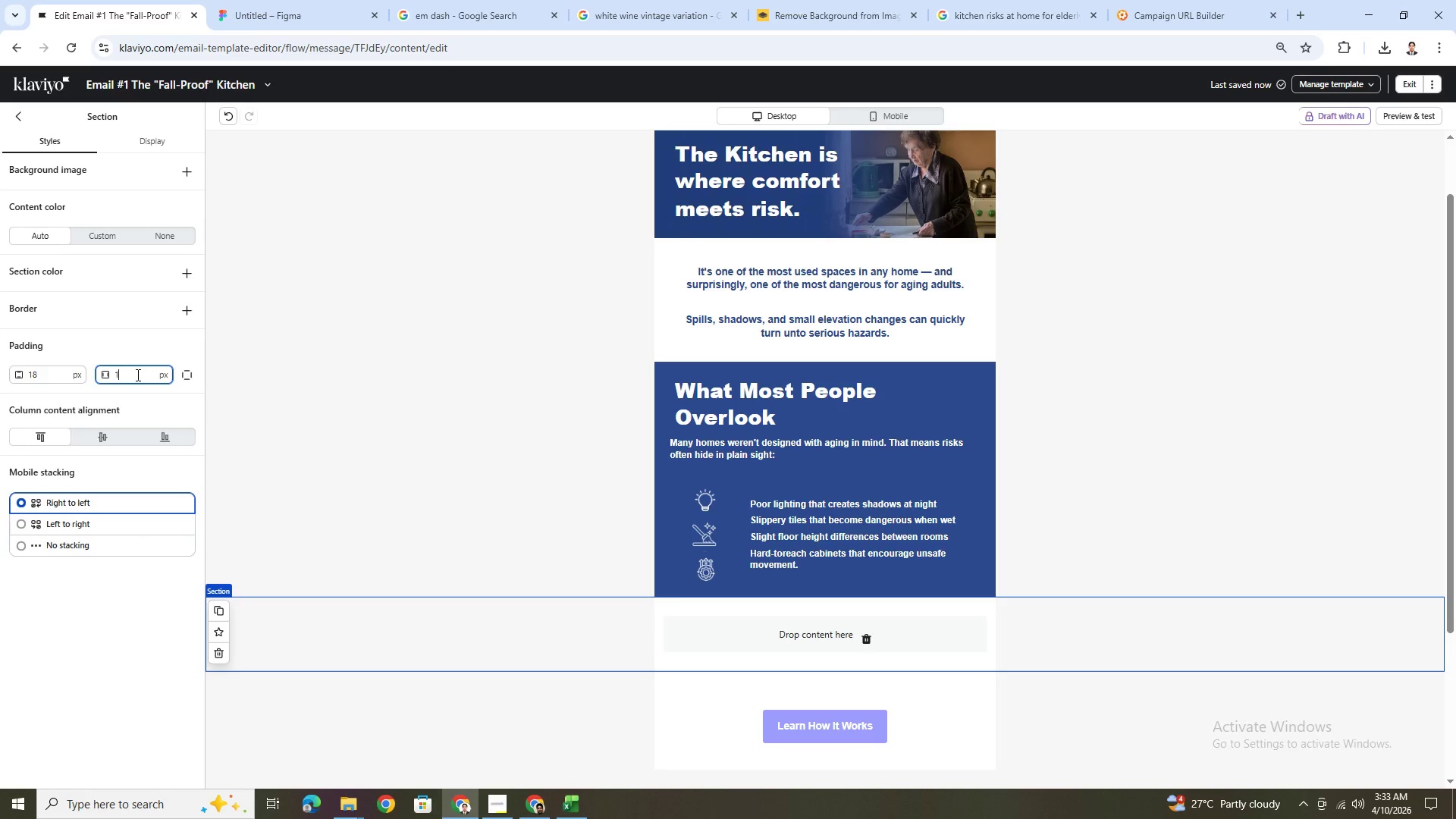 
key(Numpad8)
 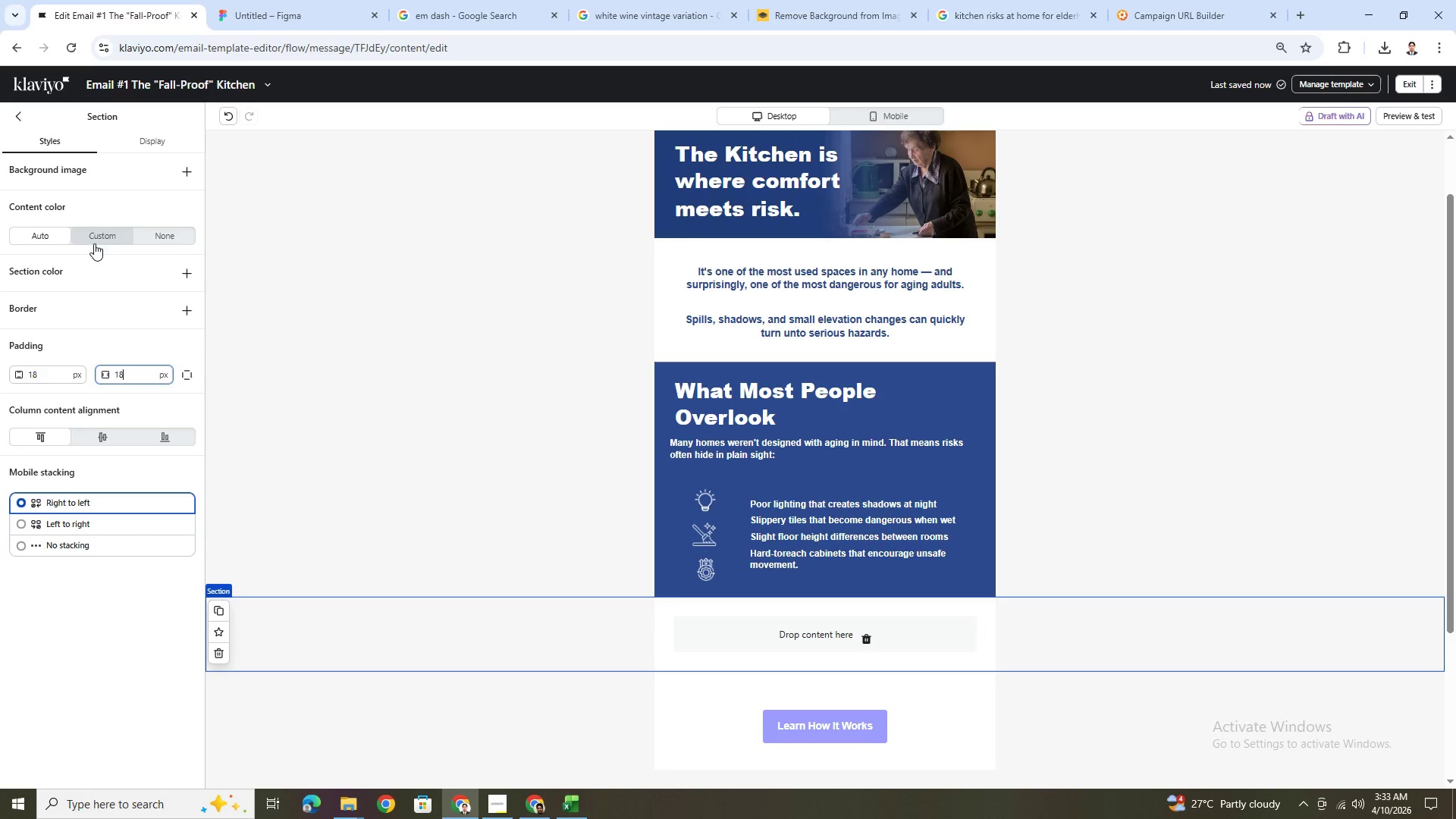 
left_click([100, 226])
 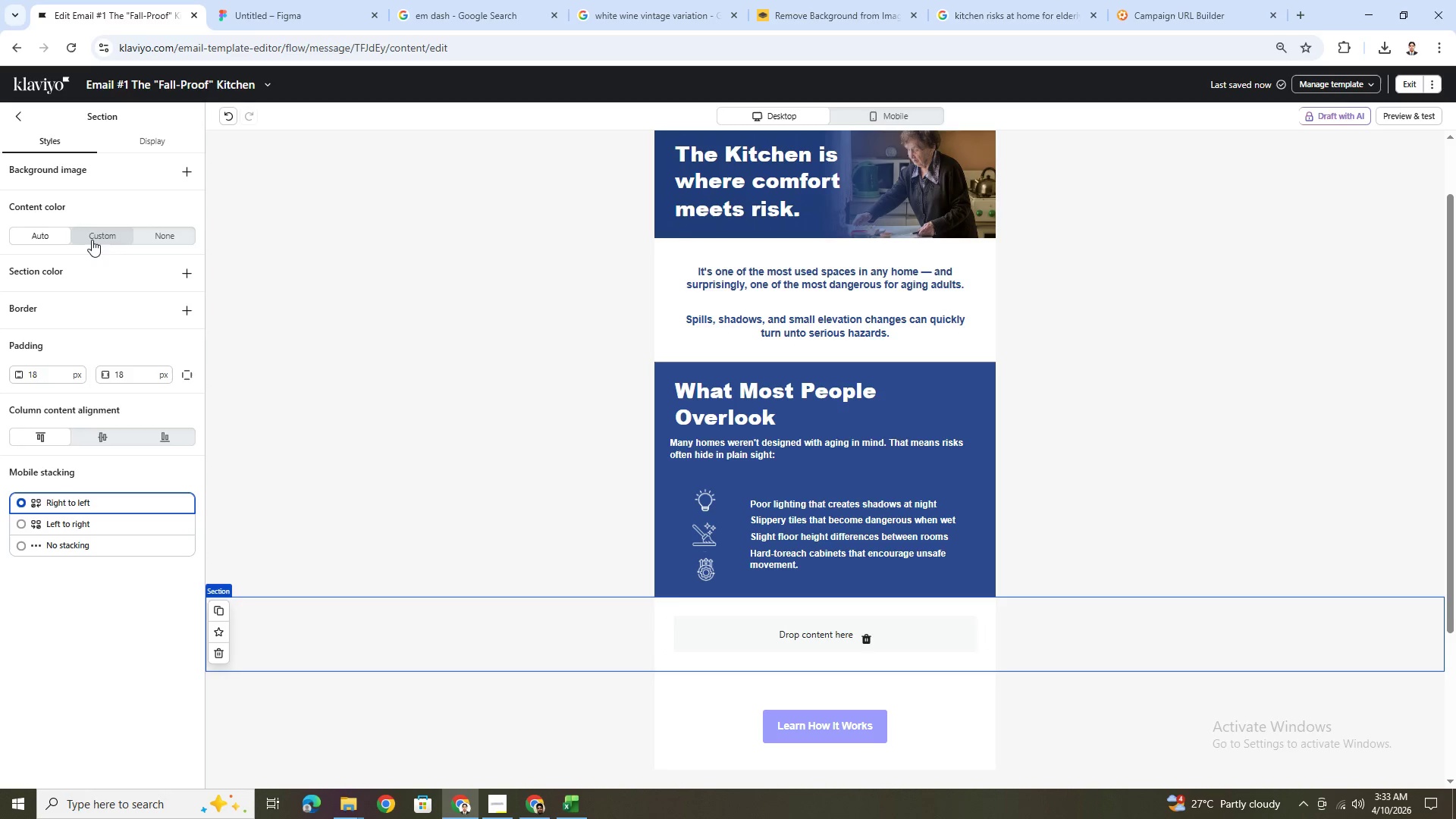 
left_click([93, 237])
 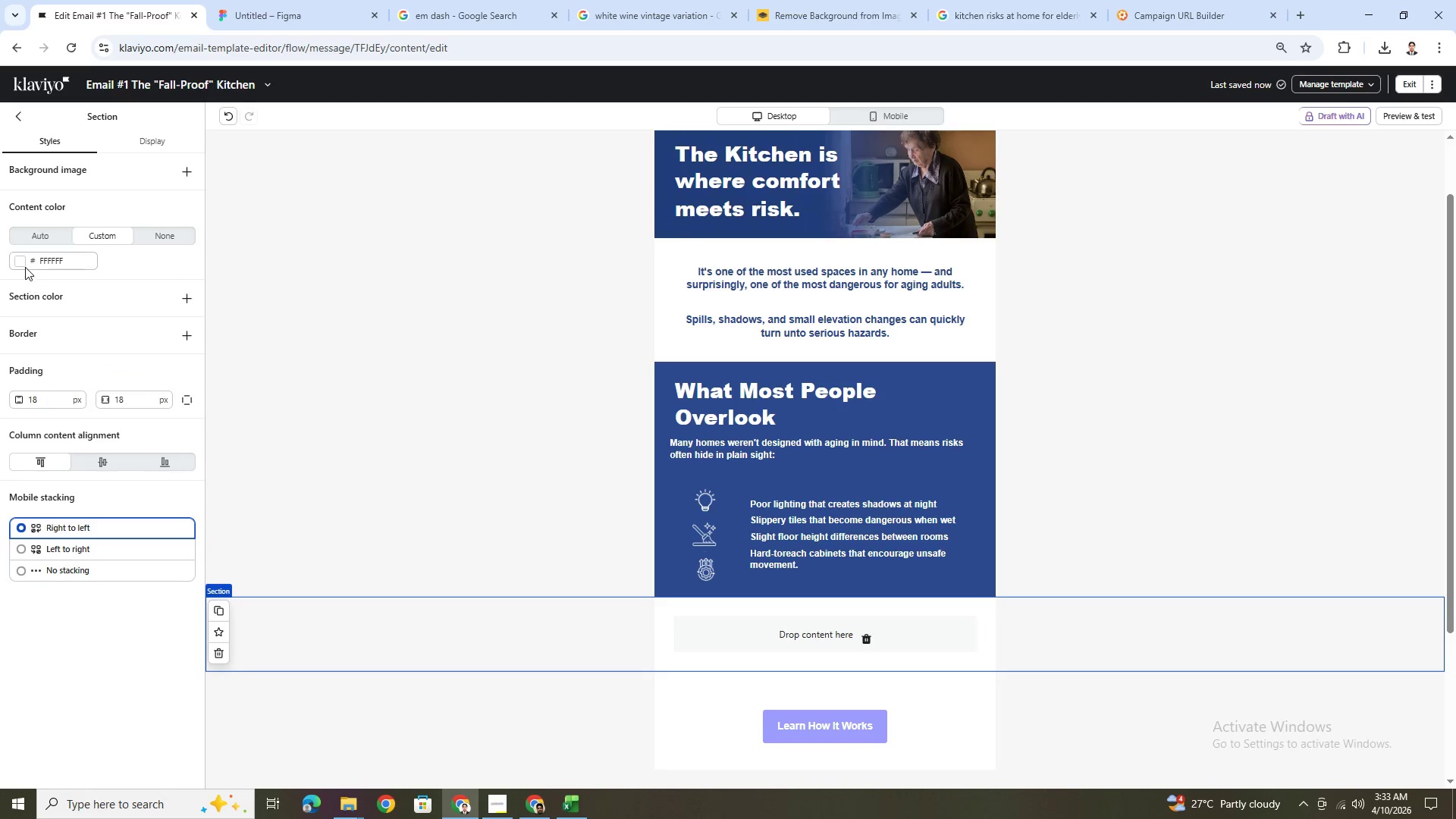 
left_click([21, 263])
 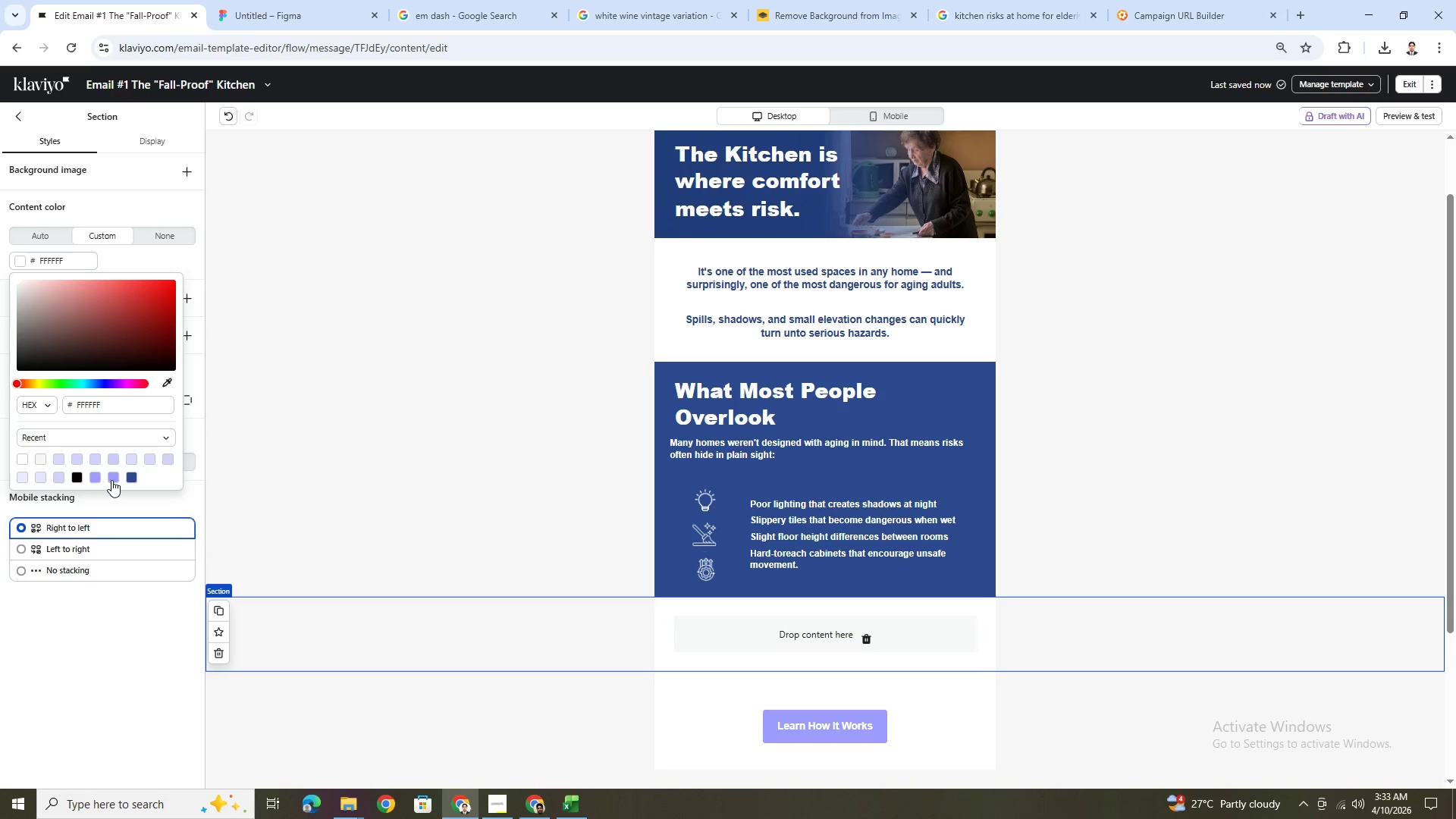 
left_click([130, 479])
 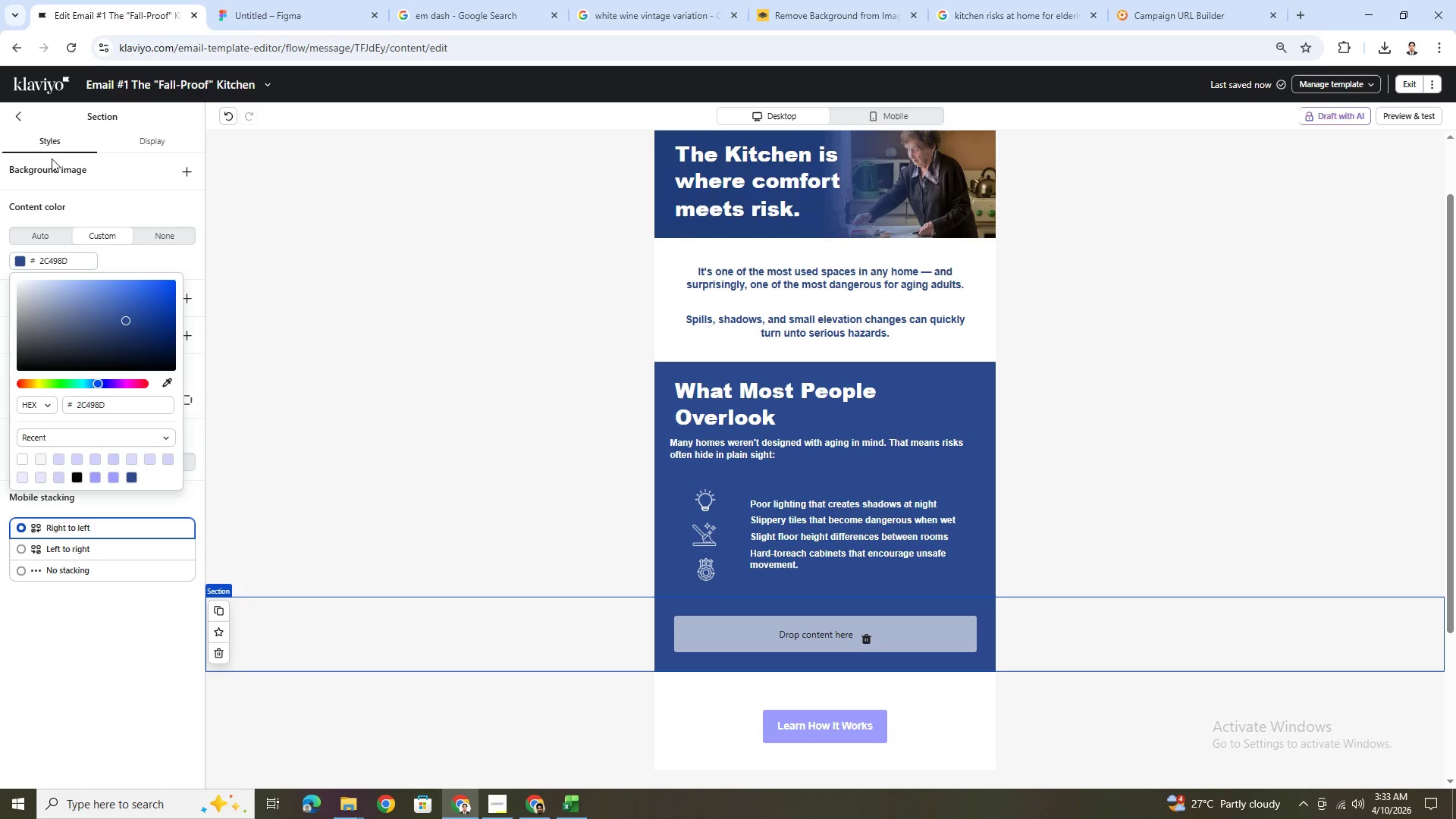 
left_click([16, 118])
 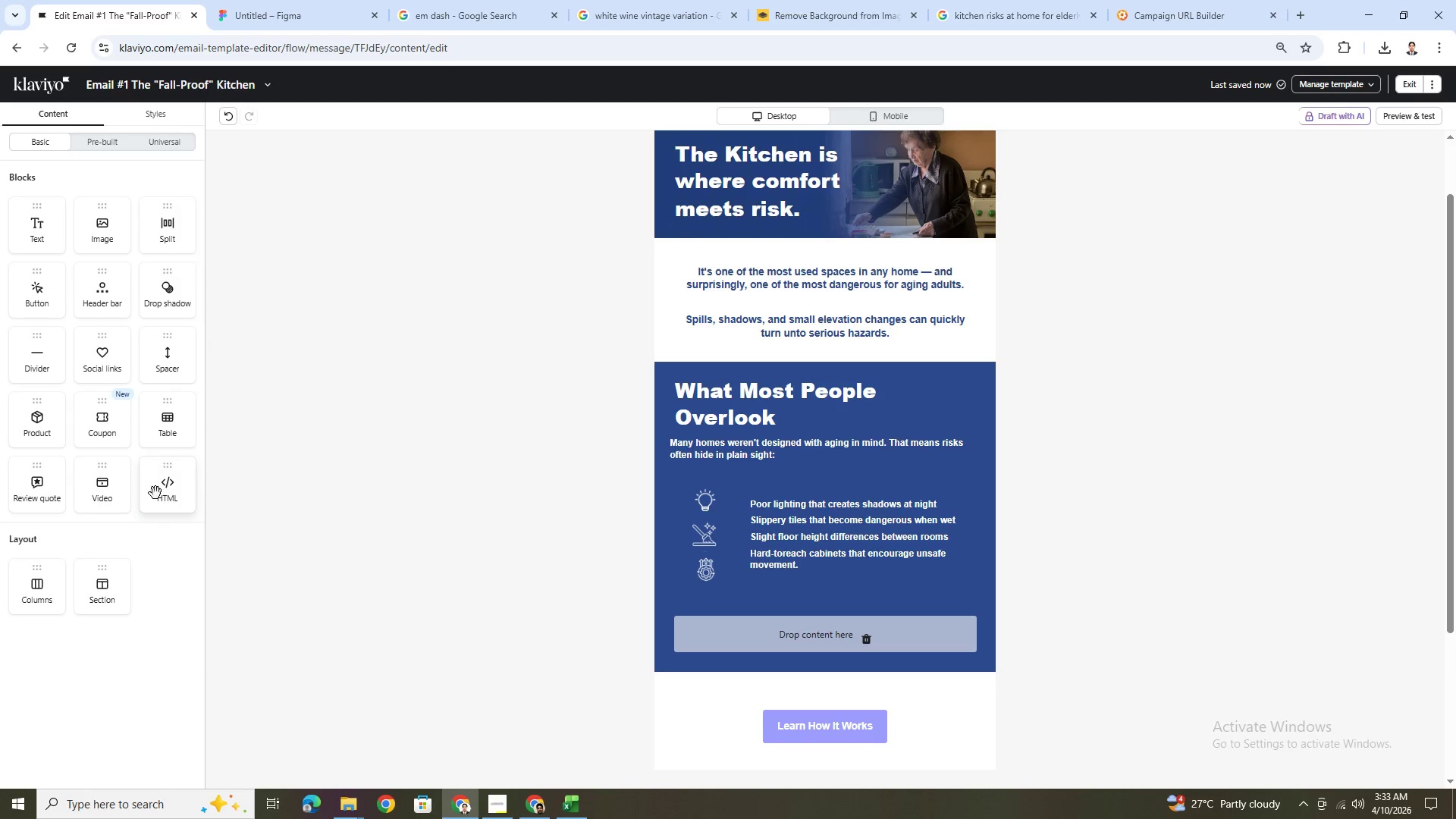 
left_click_drag(start_coordinate=[178, 428], to_coordinate=[875, 635])
 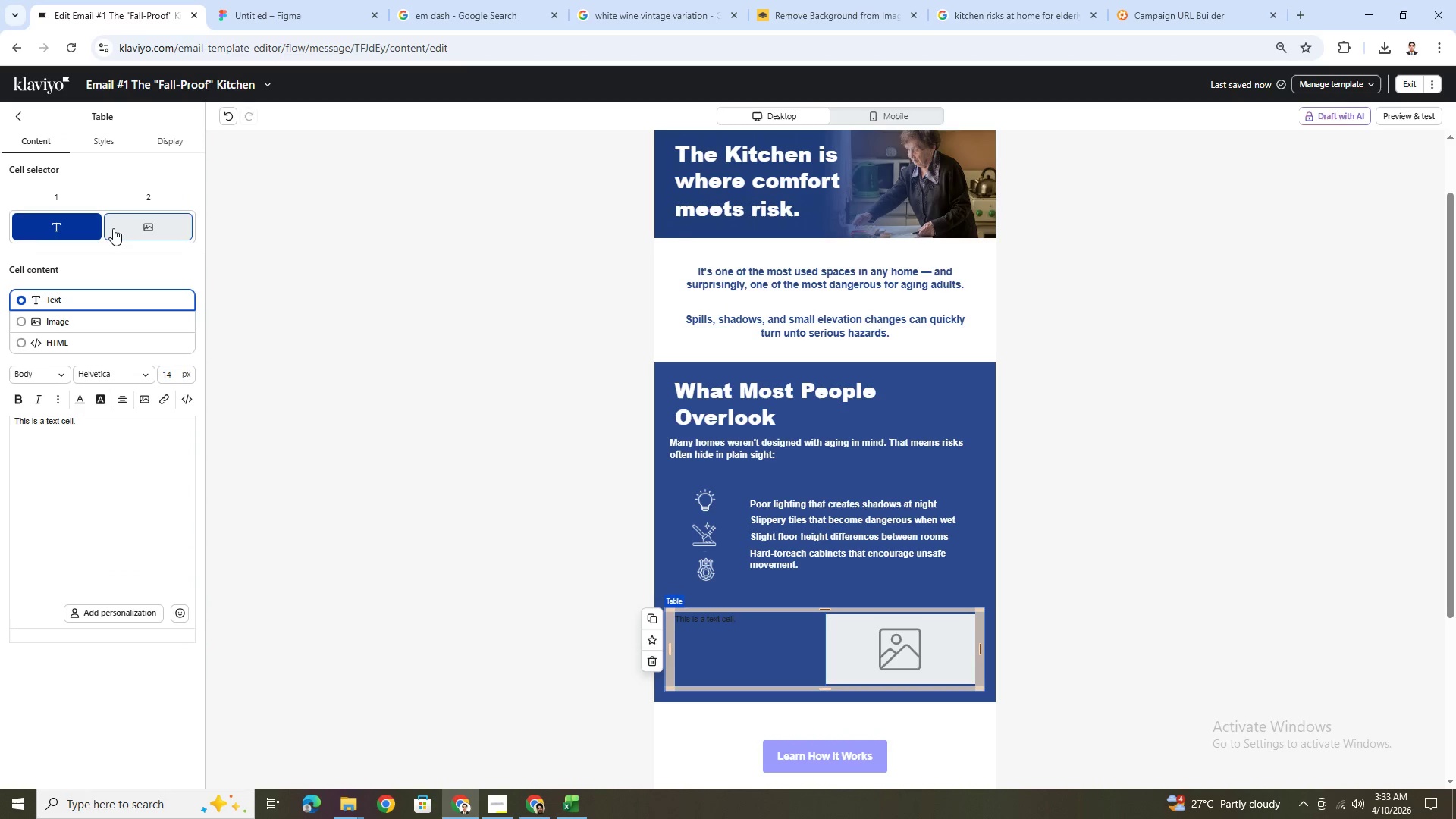 
left_click([57, 318])
 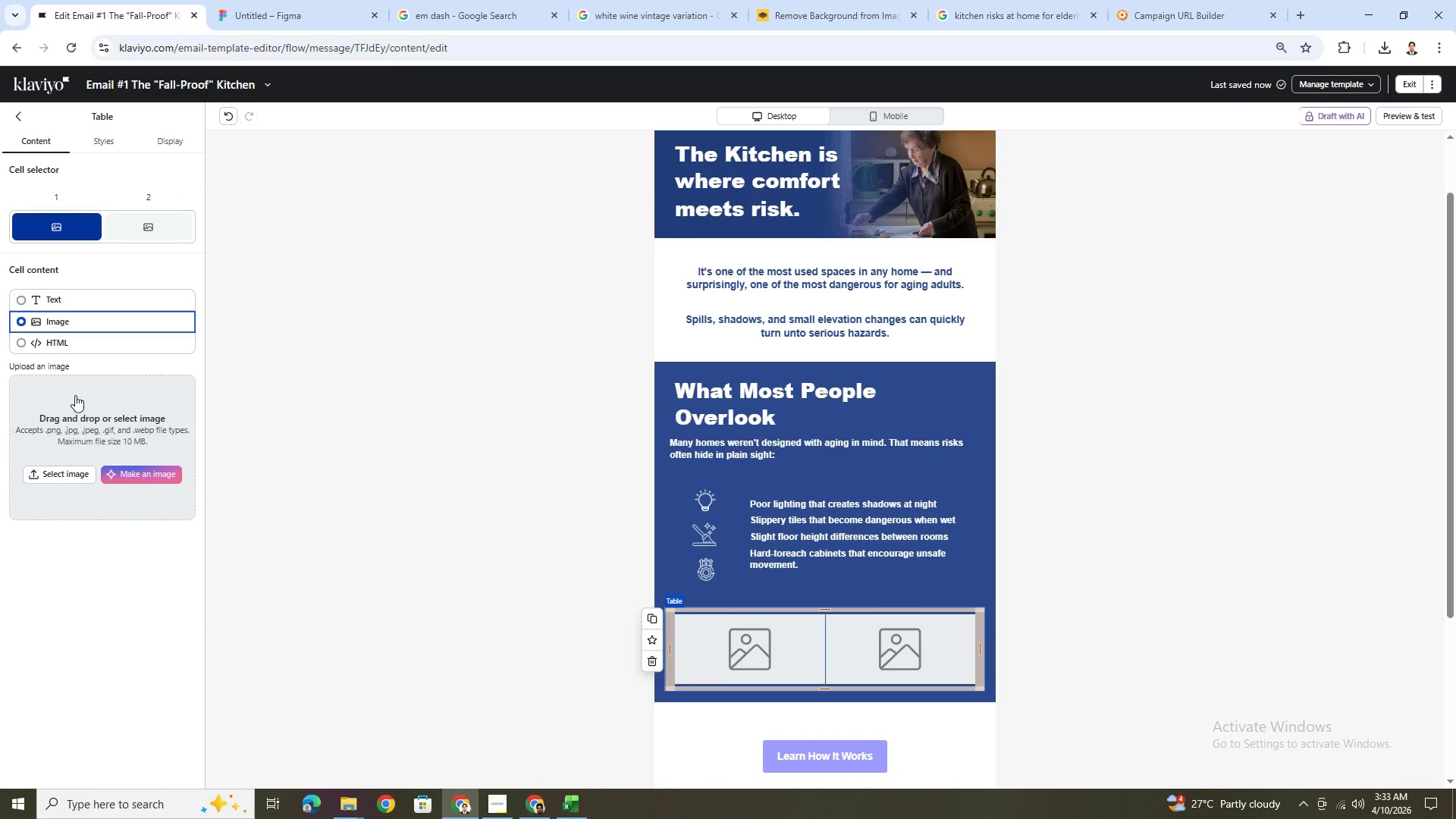 
left_click([77, 473])
 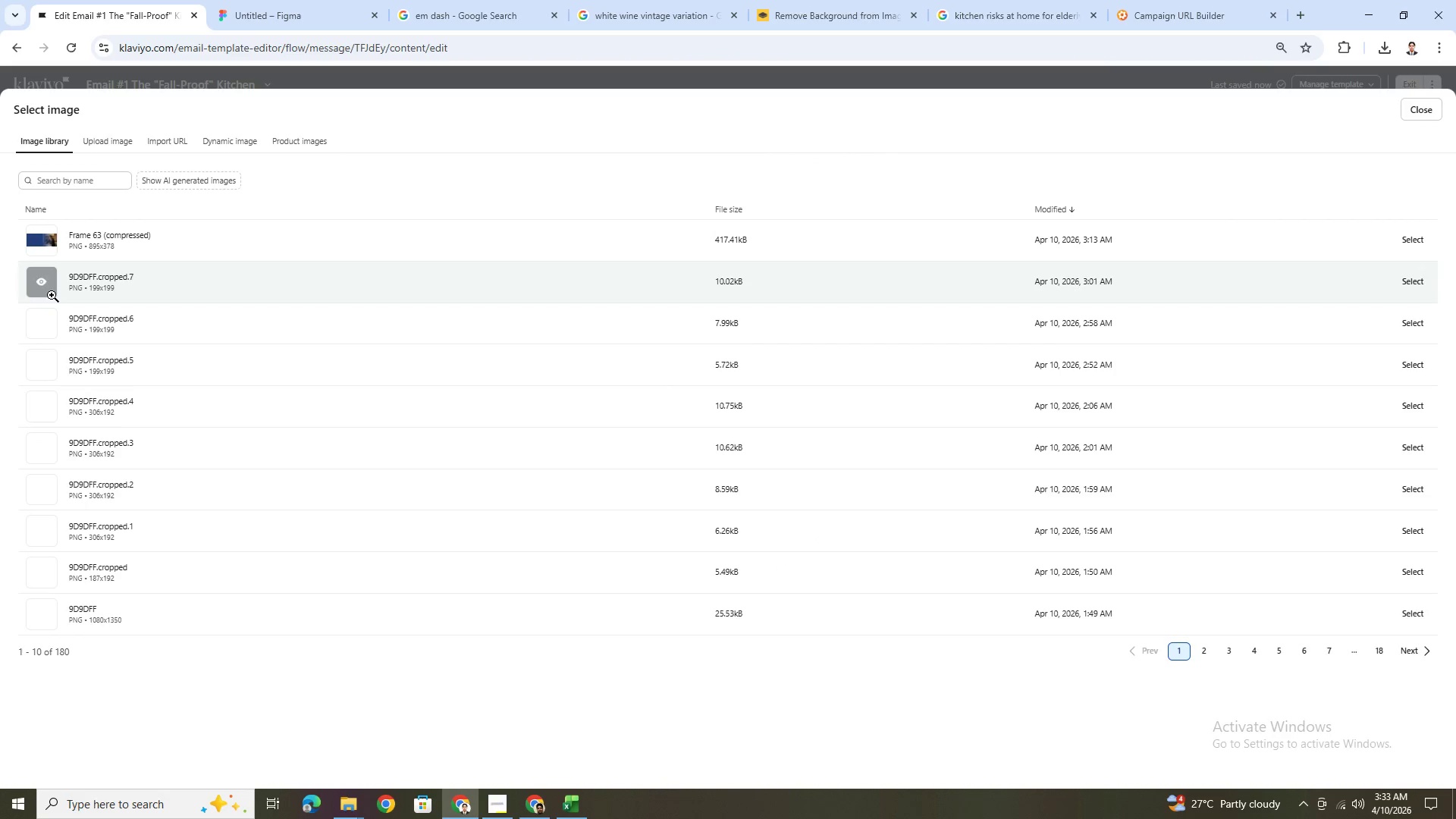 
left_click([46, 285])
 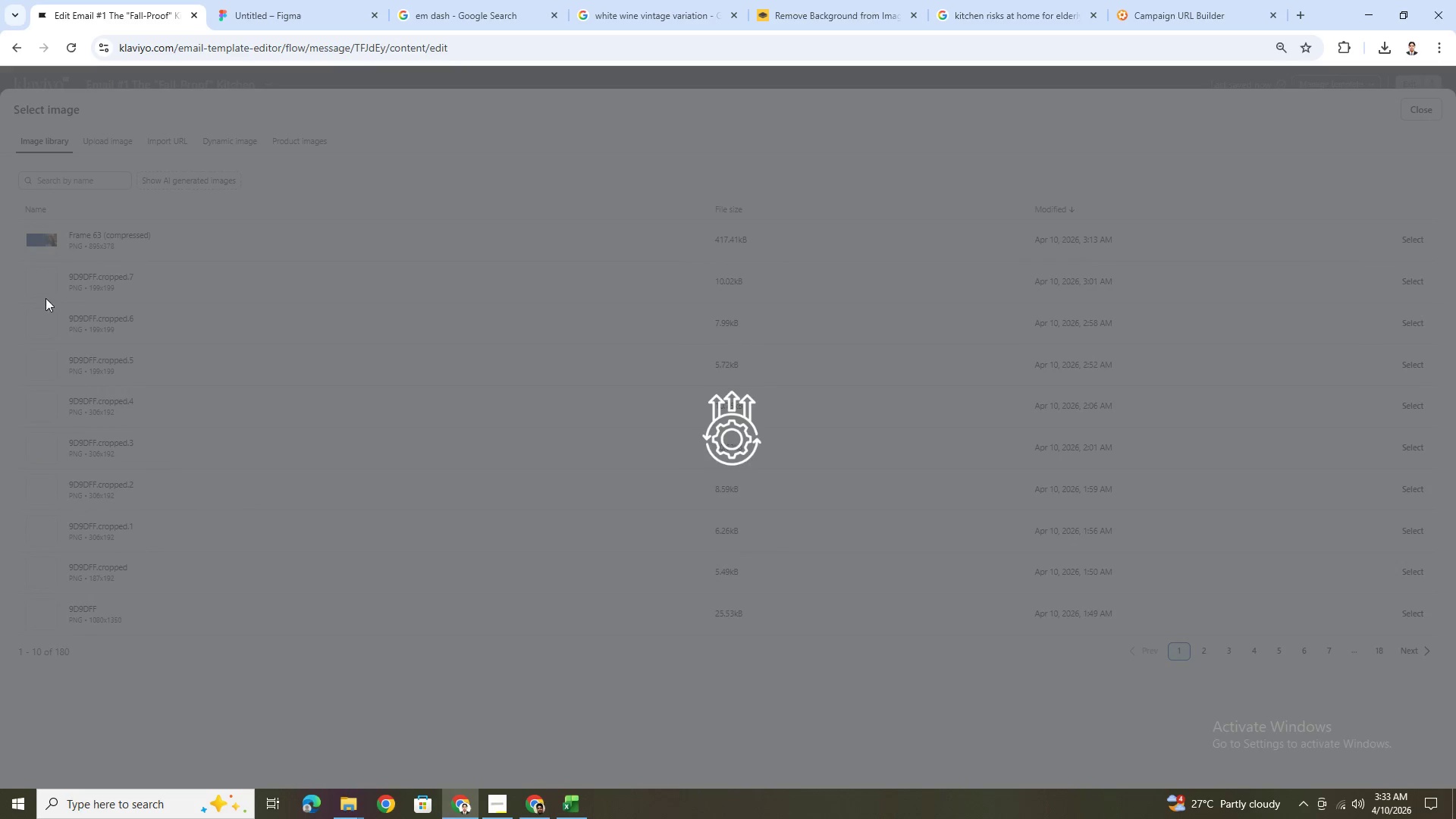 
key(Escape)
 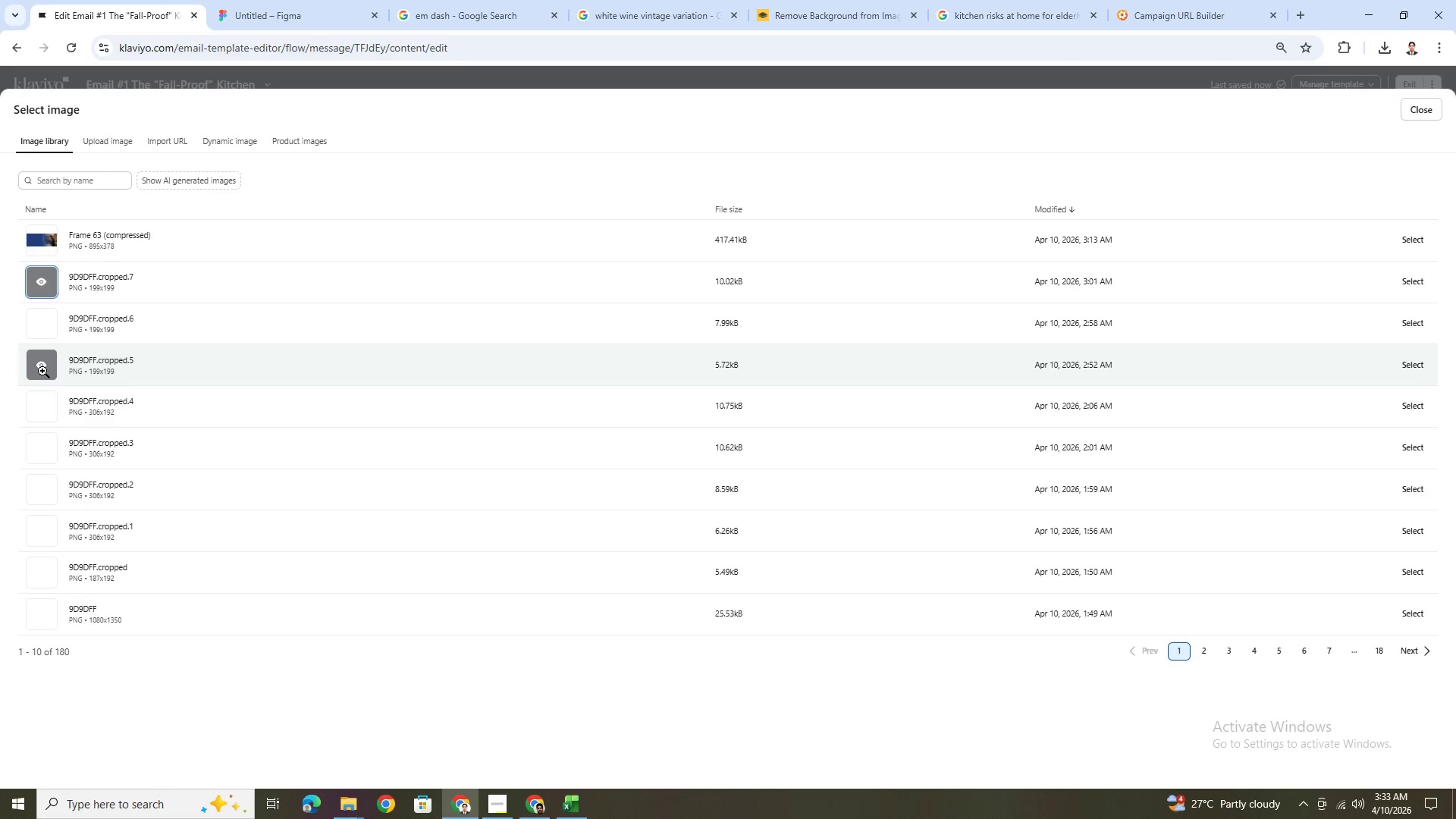 
left_click([42, 371])
 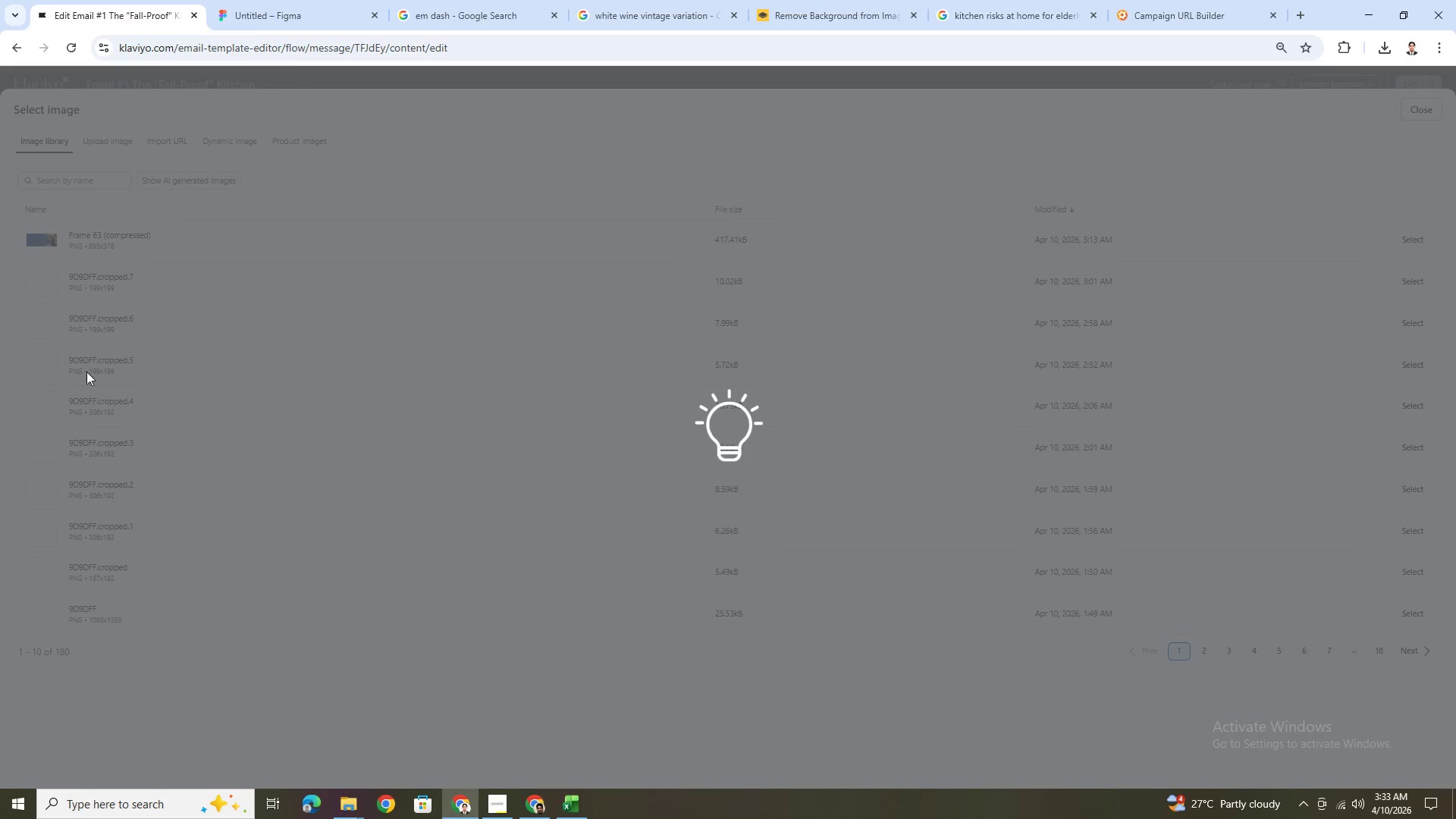 
key(Escape)
 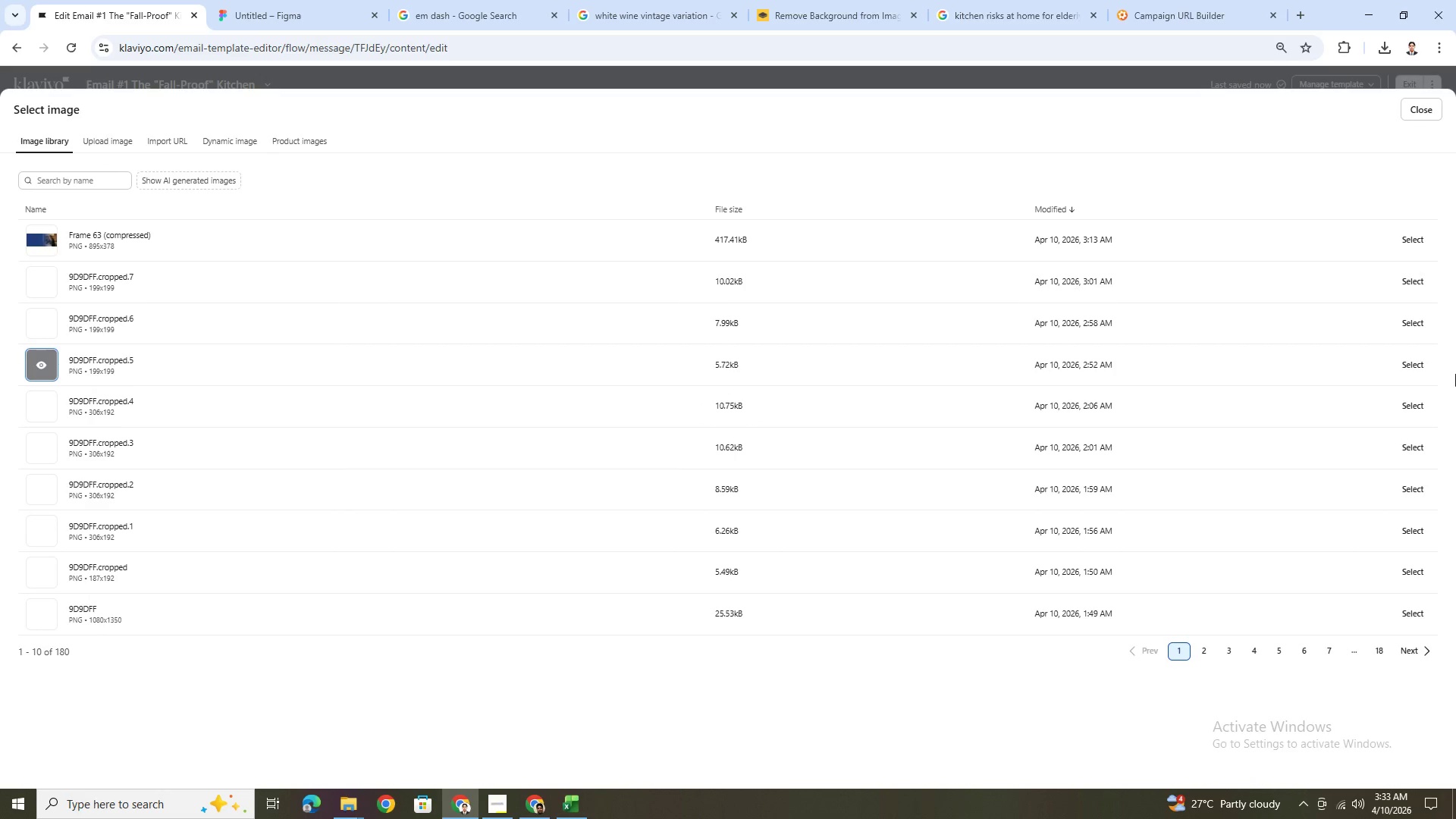 
left_click([1410, 367])
 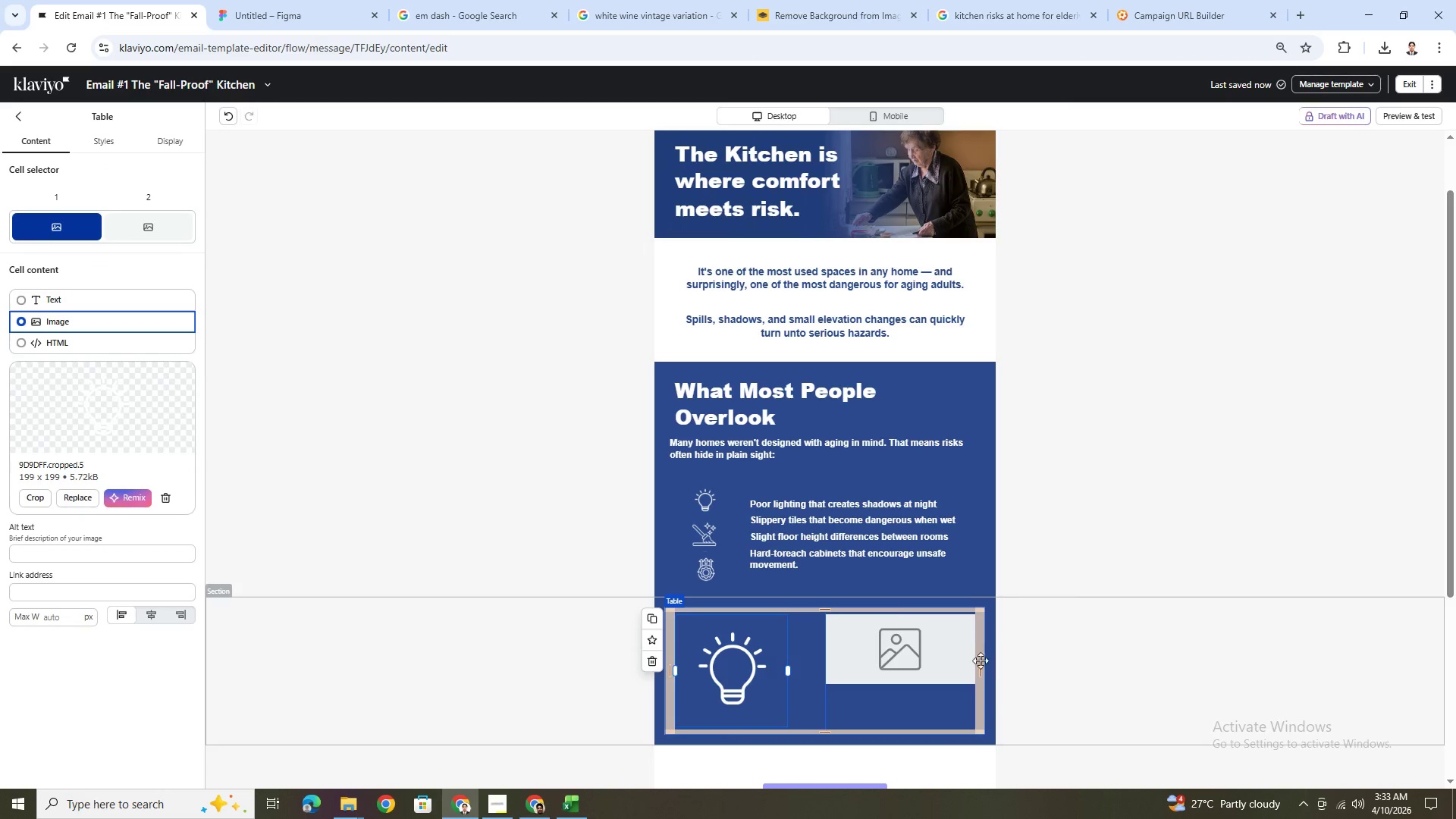 
scroll: coordinate [908, 605], scroll_direction: down, amount: 2.0
 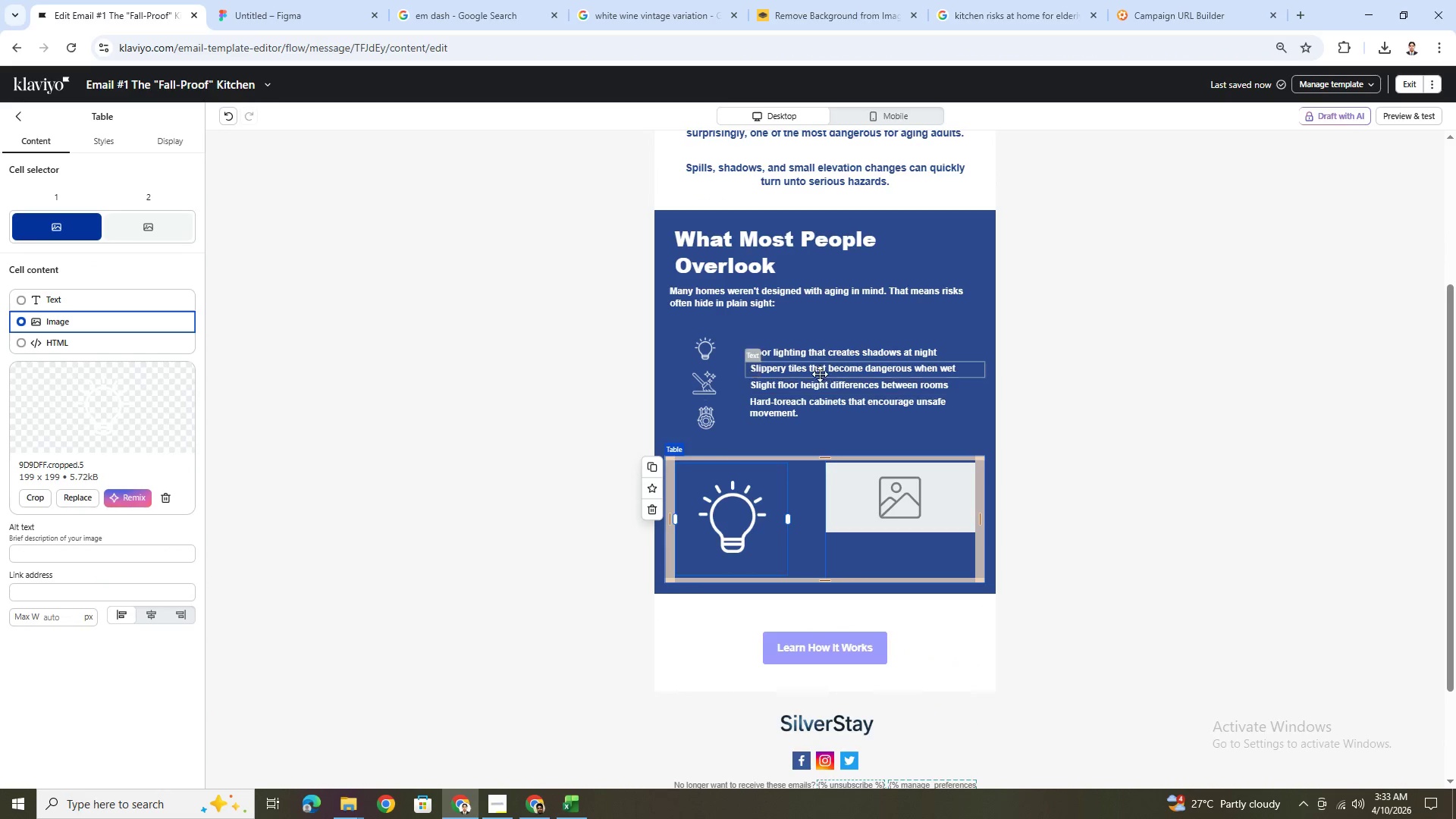 
left_click([817, 358])
 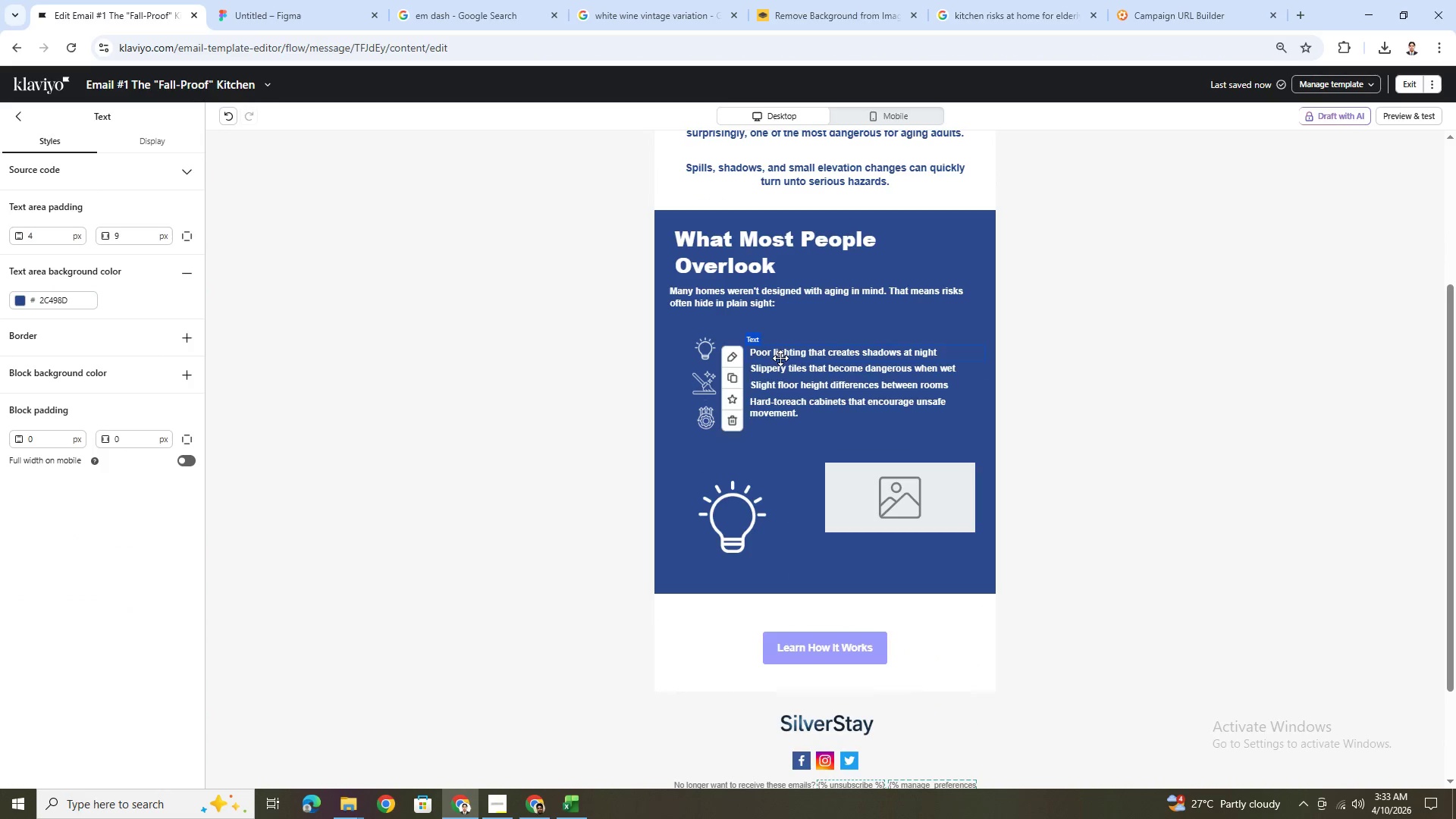 
double_click([783, 351])
 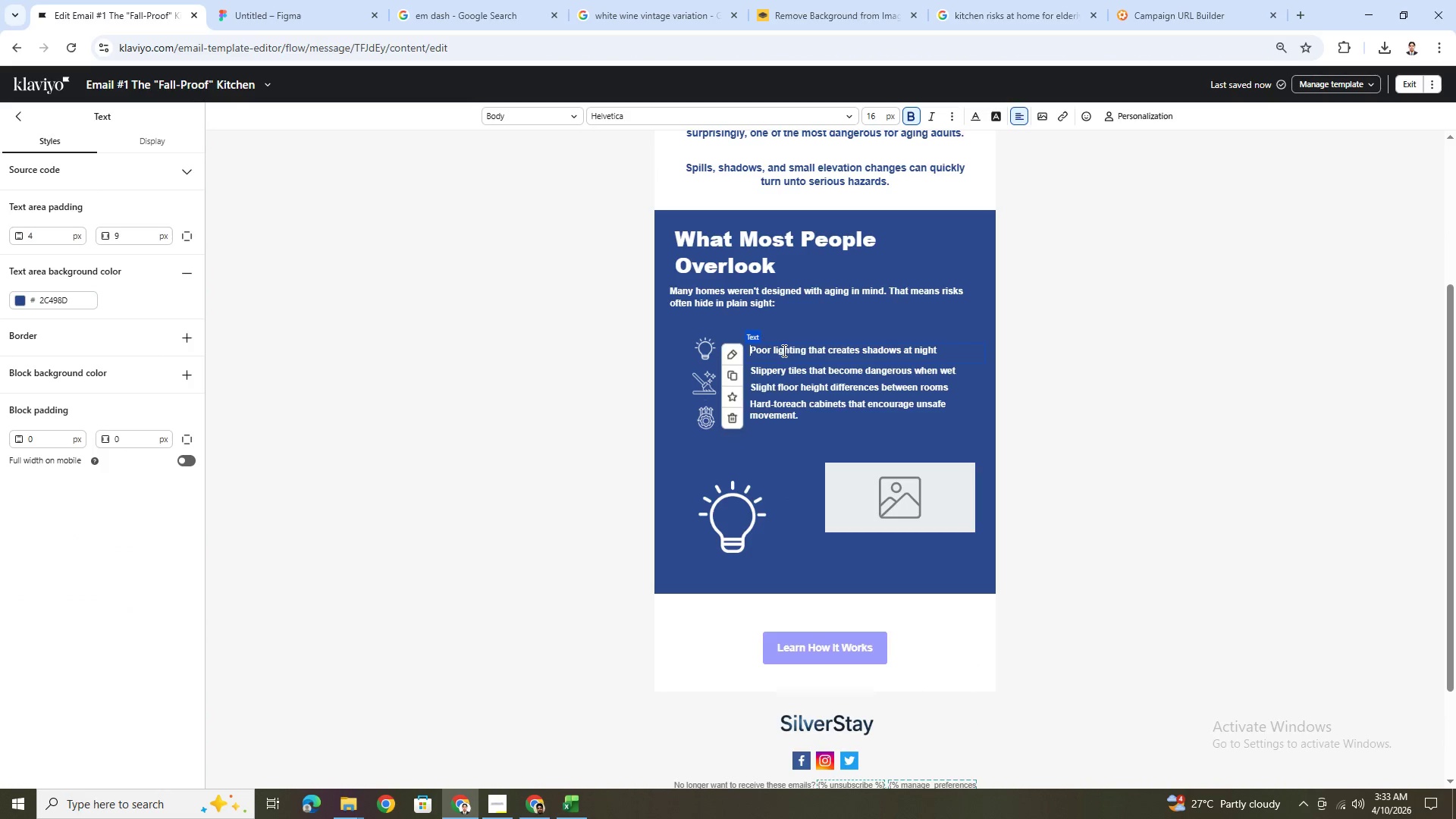 
double_click([783, 351])
 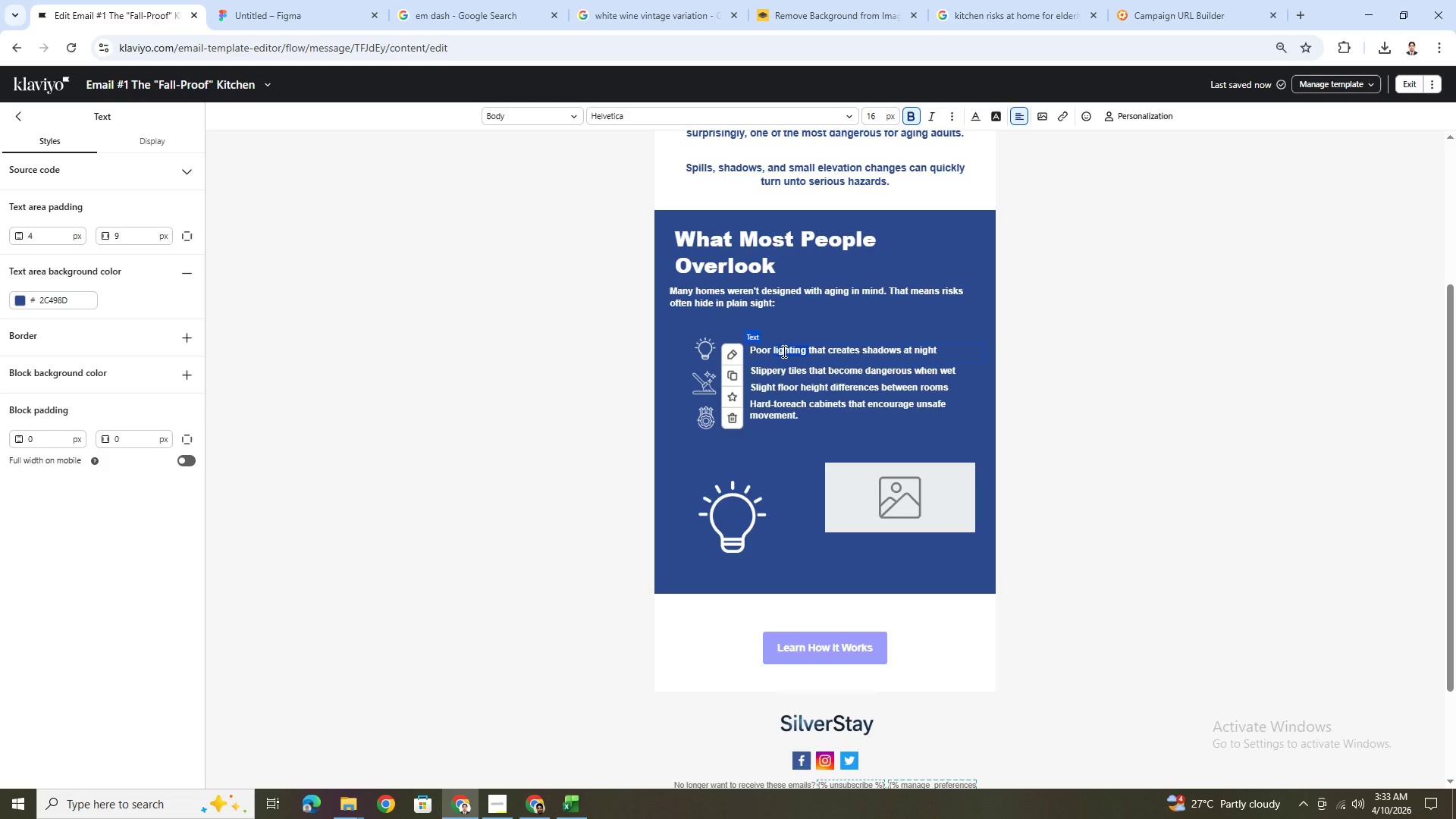 
triple_click([783, 351])
 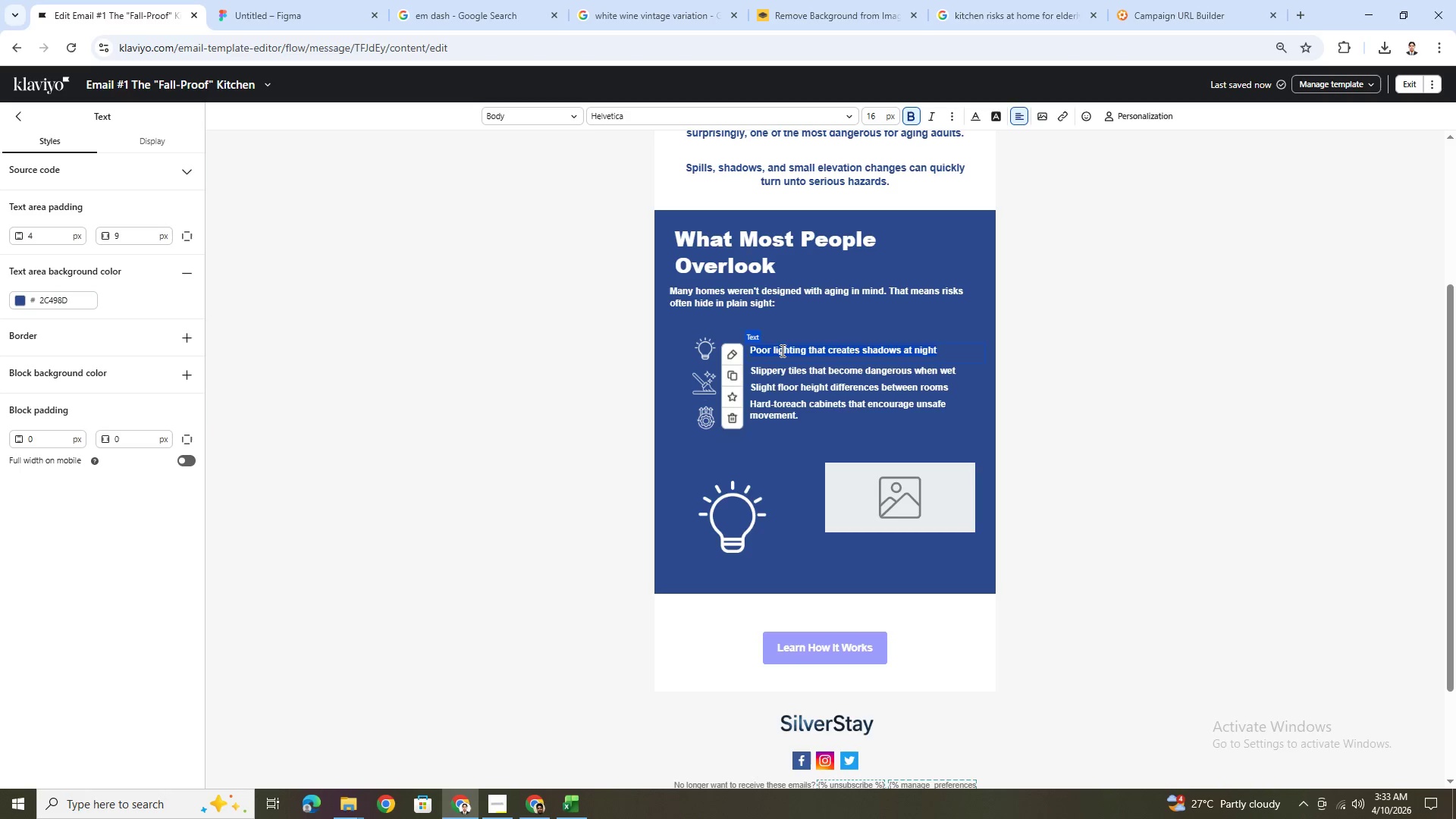 
key(Control+C)
 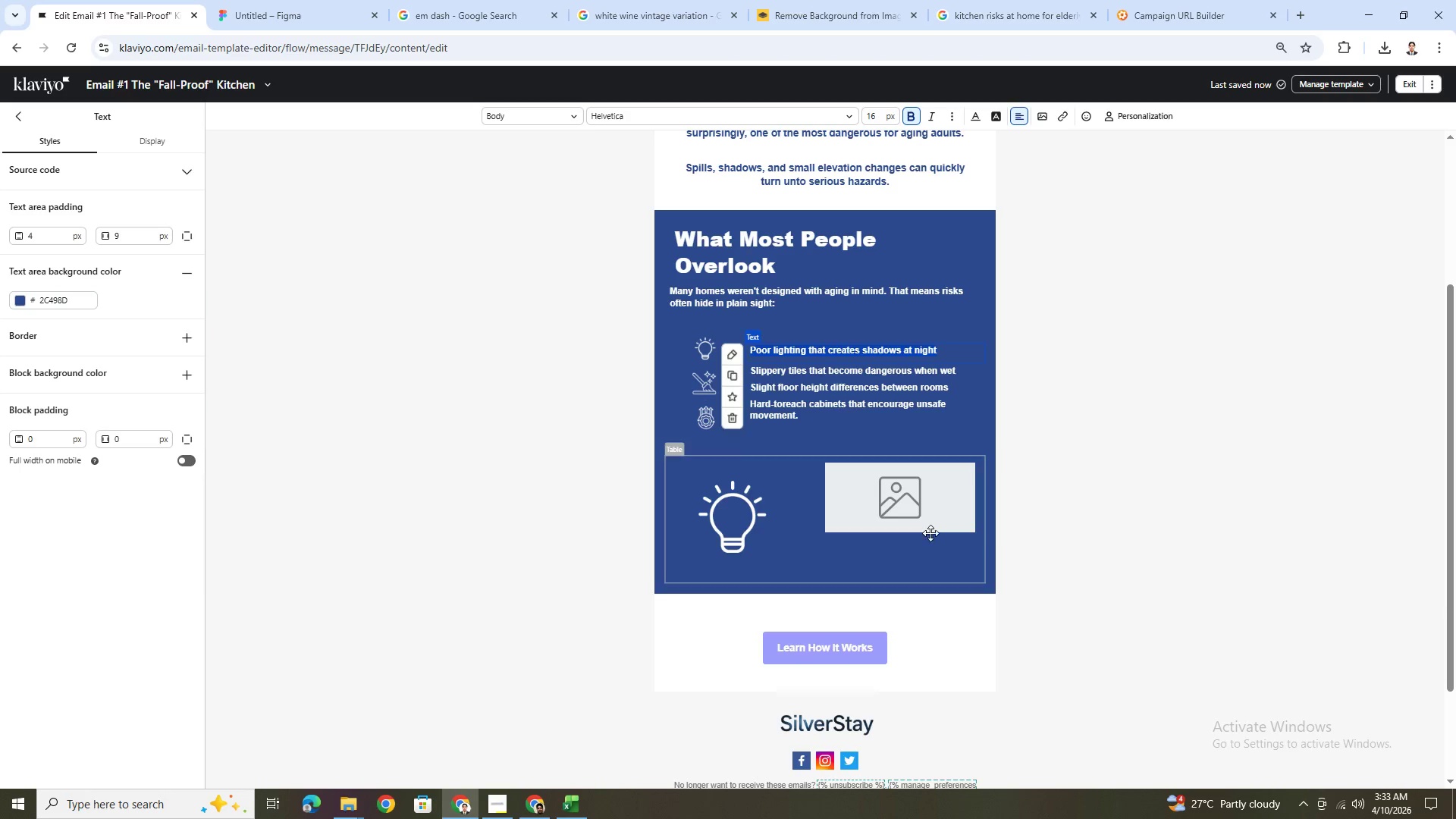 
left_click([921, 530])
 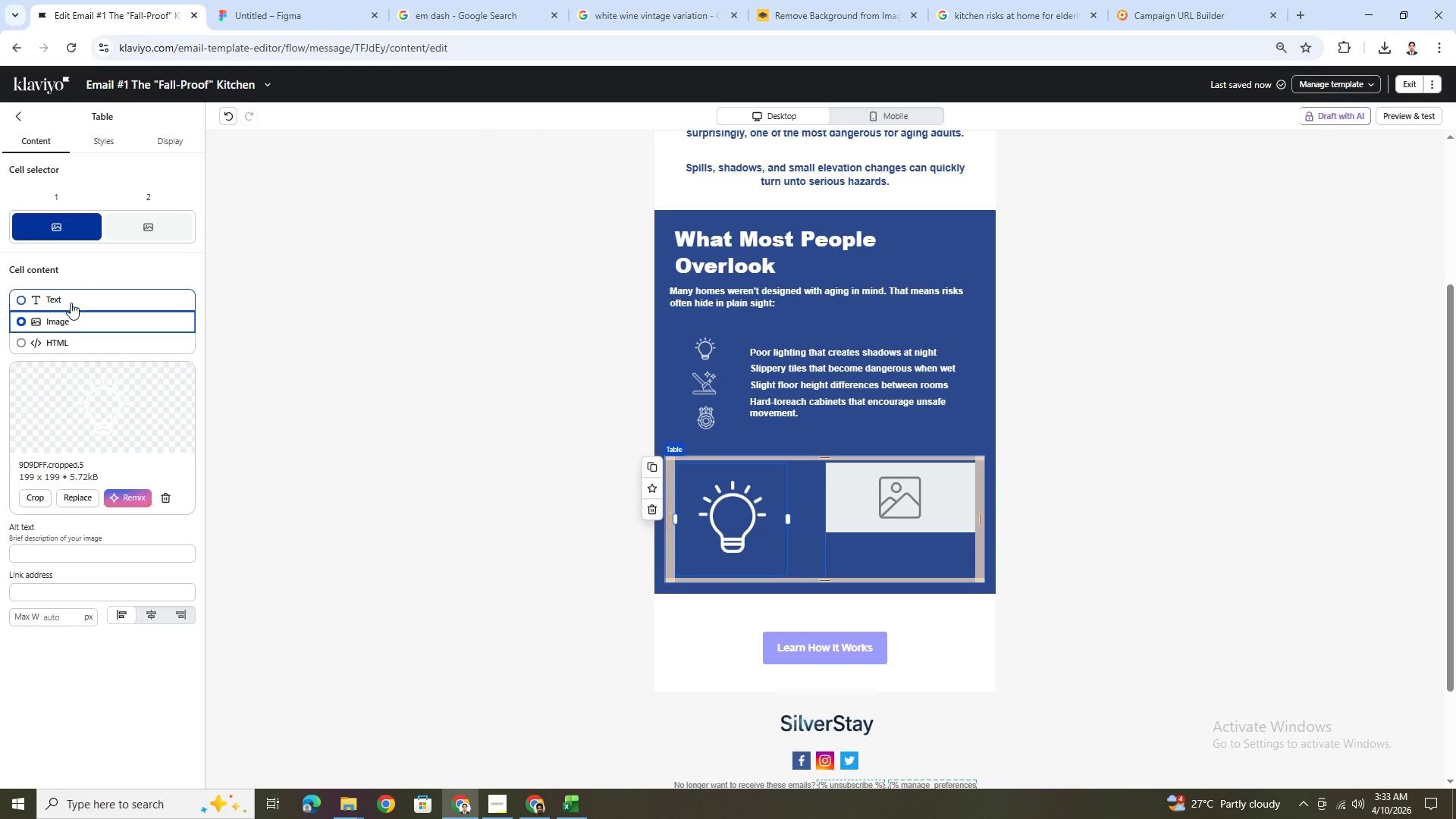 
left_click([90, 306])
 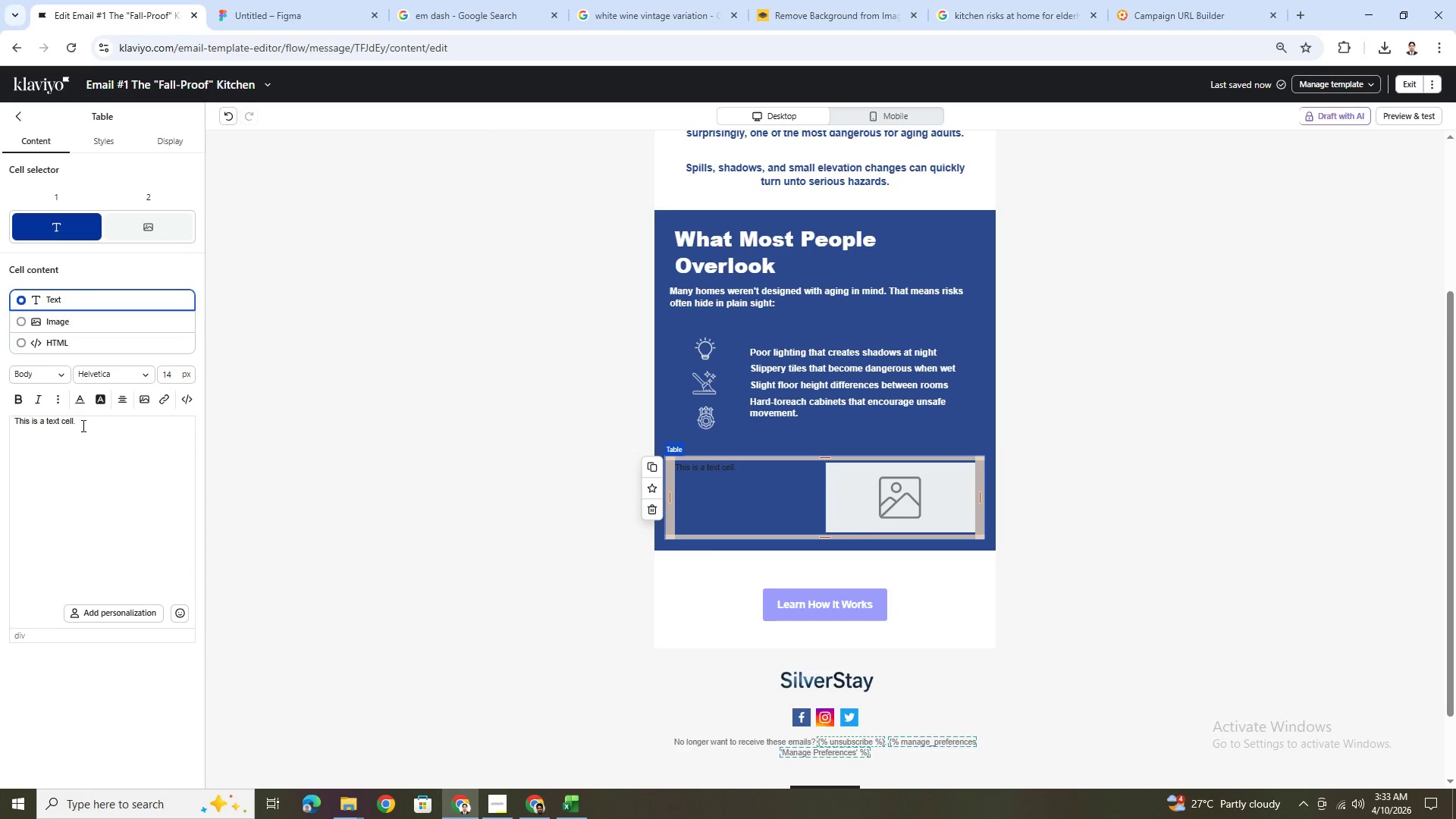 
double_click([83, 425])
 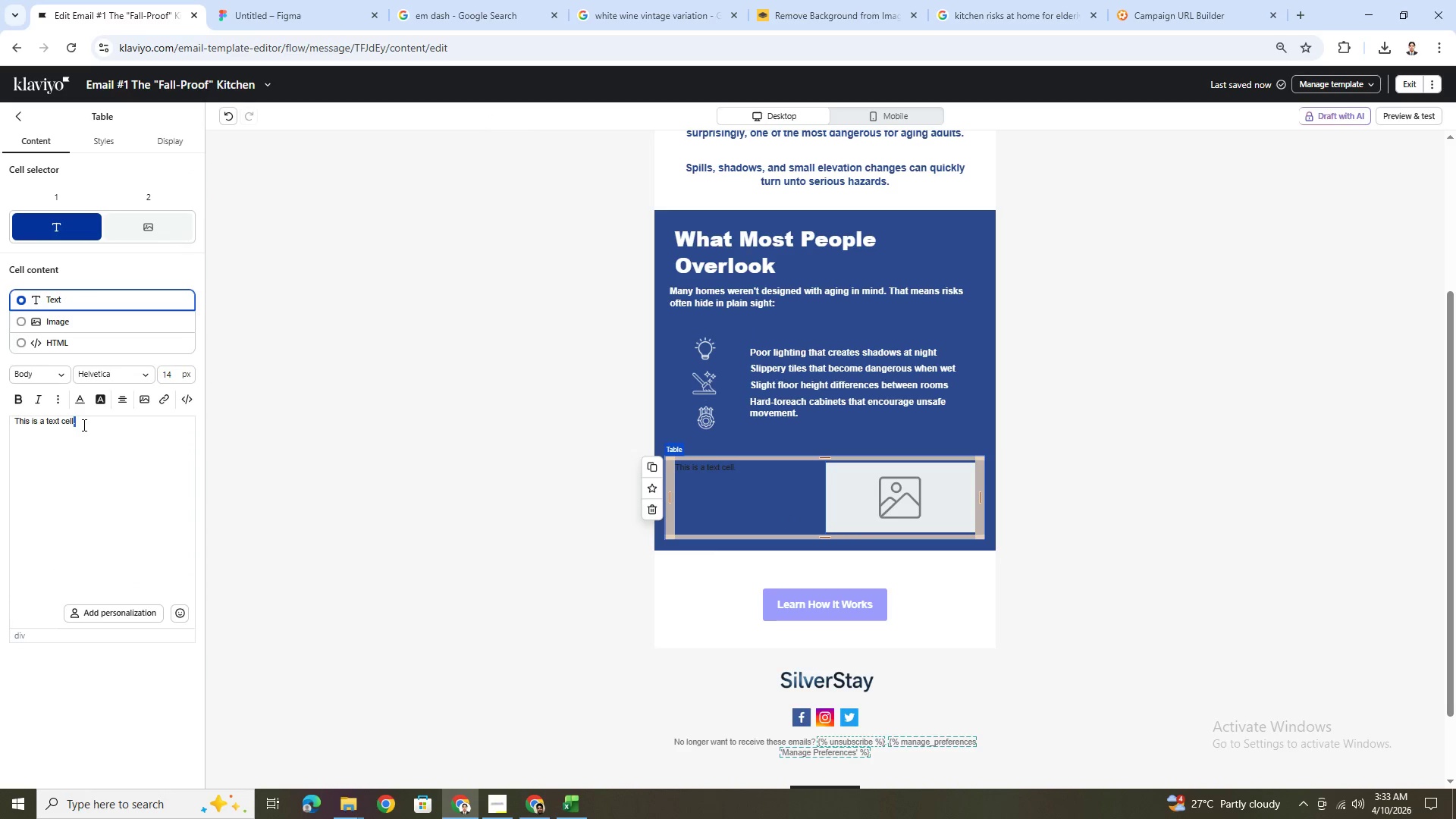 
triple_click([83, 425])
 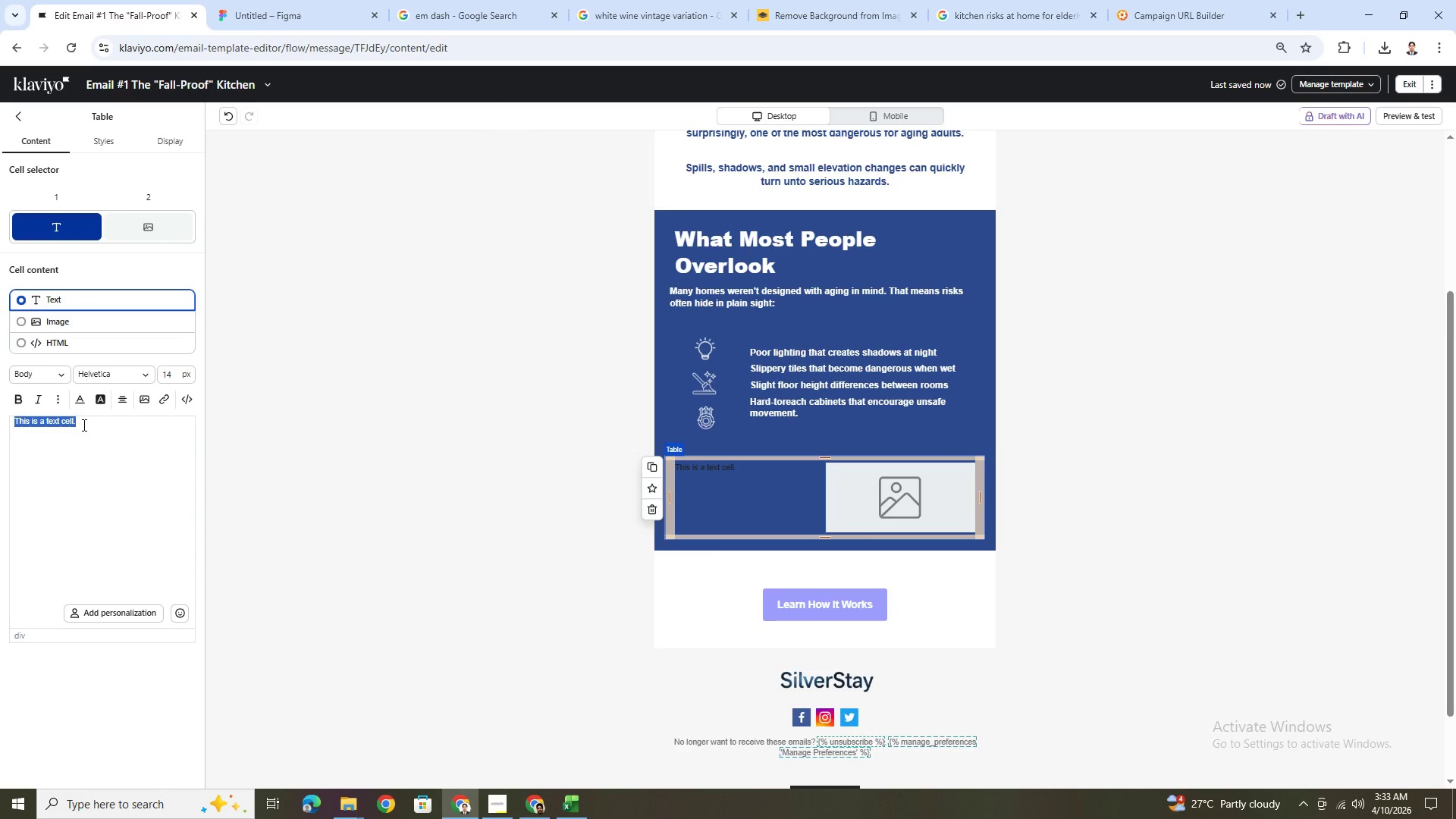 
key(Control+V)
 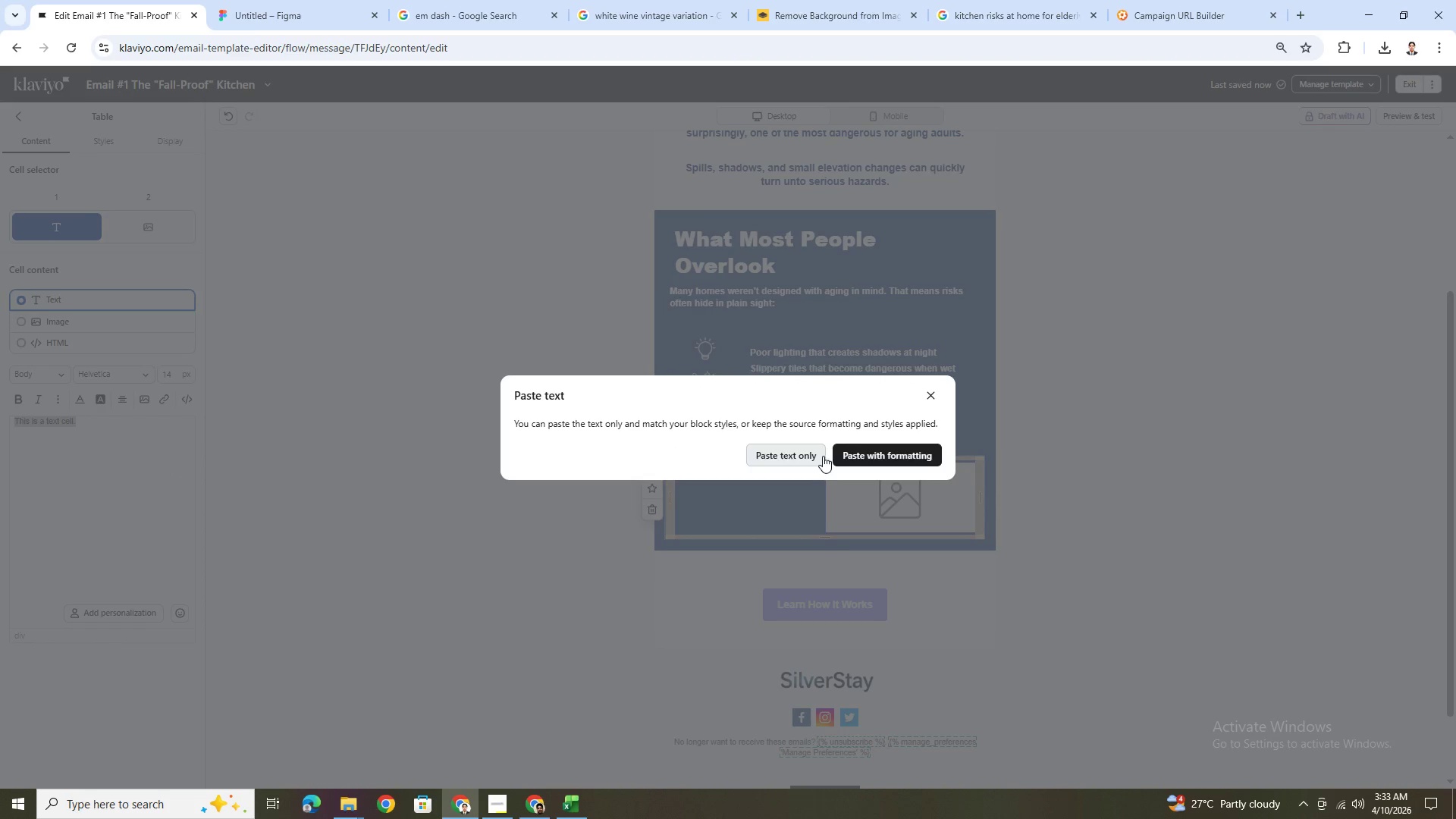 
left_click([846, 457])
 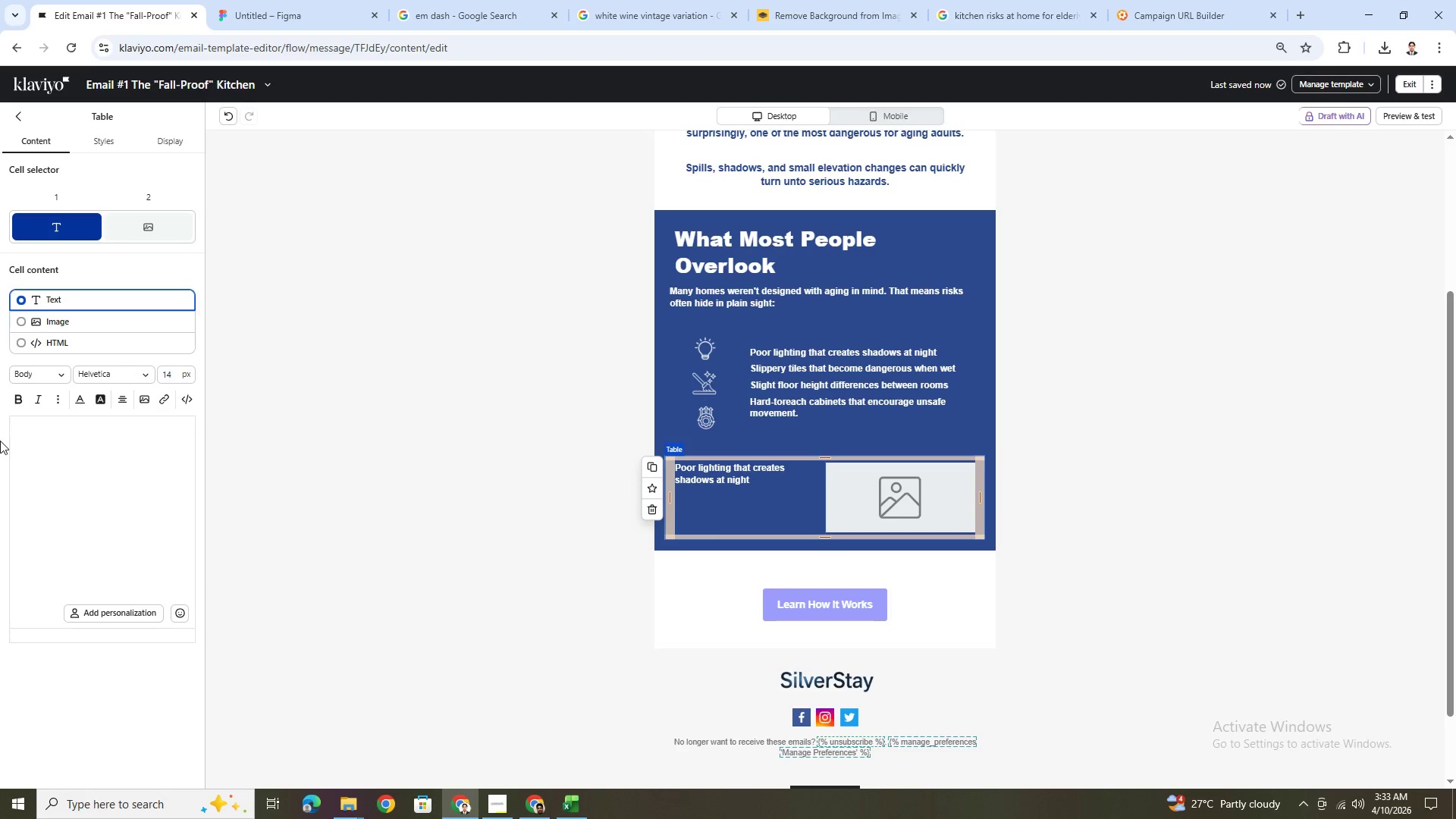 
double_click([67, 429])
 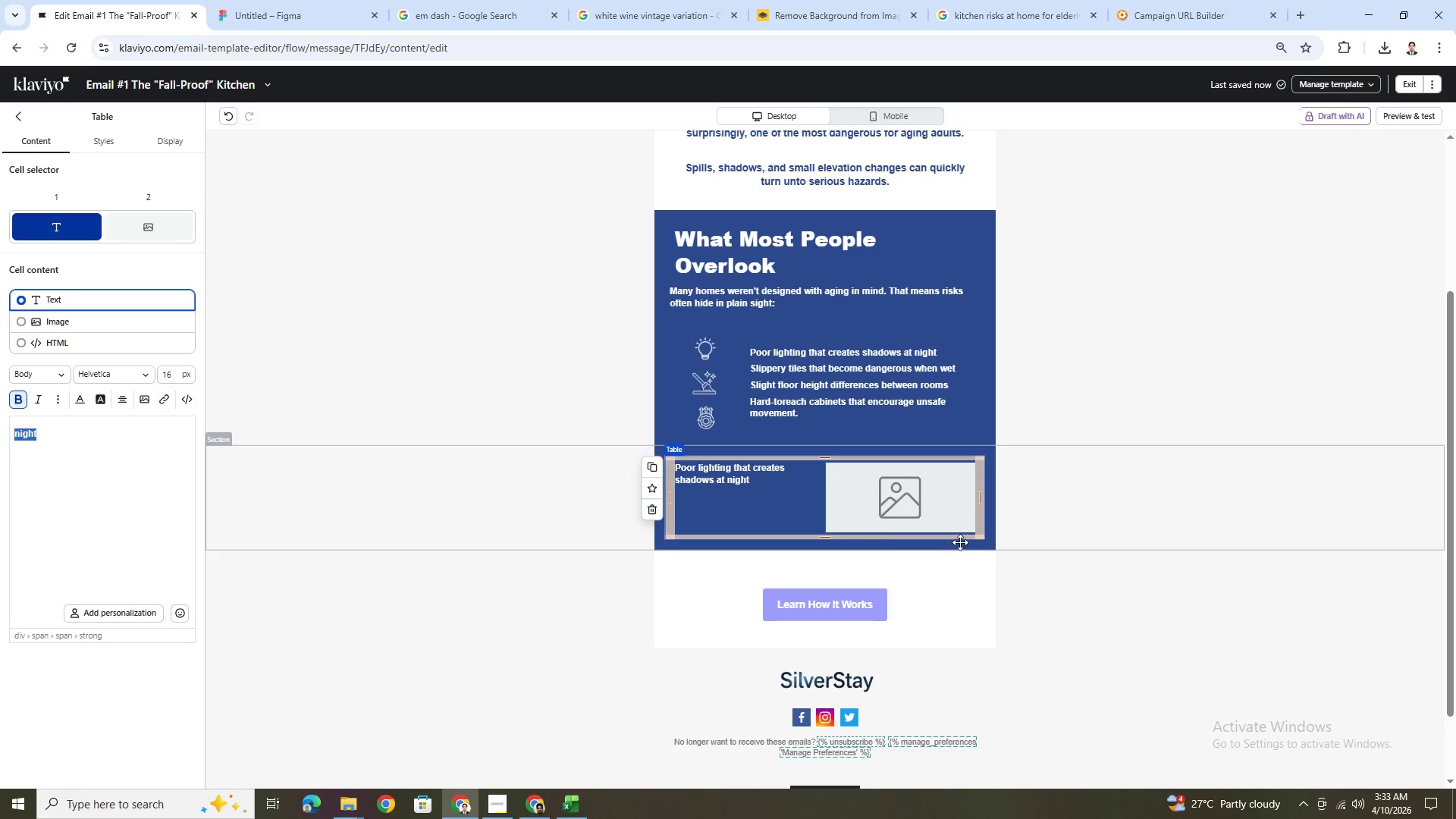 
left_click([932, 568])
 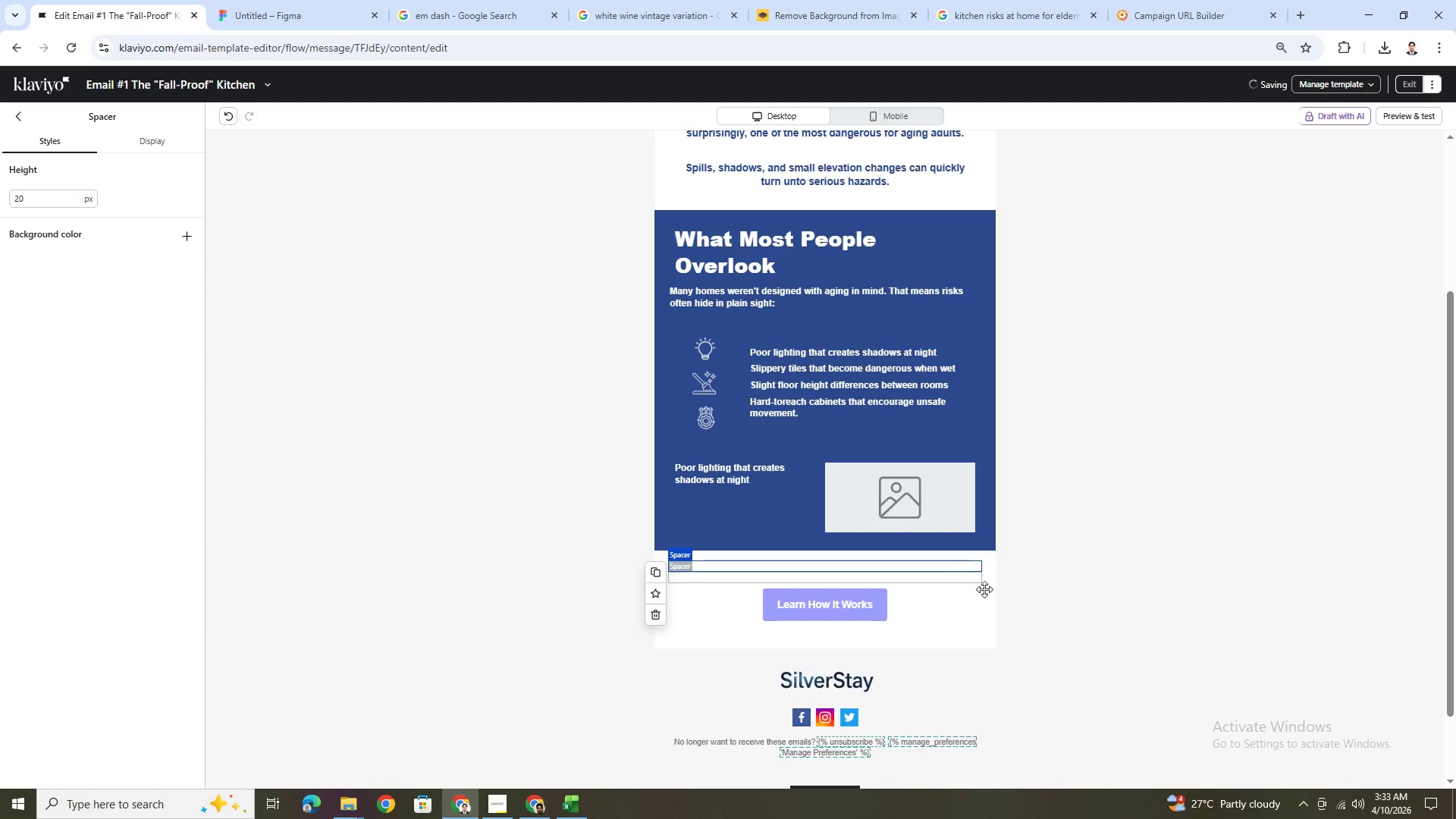 
left_click([995, 629])
 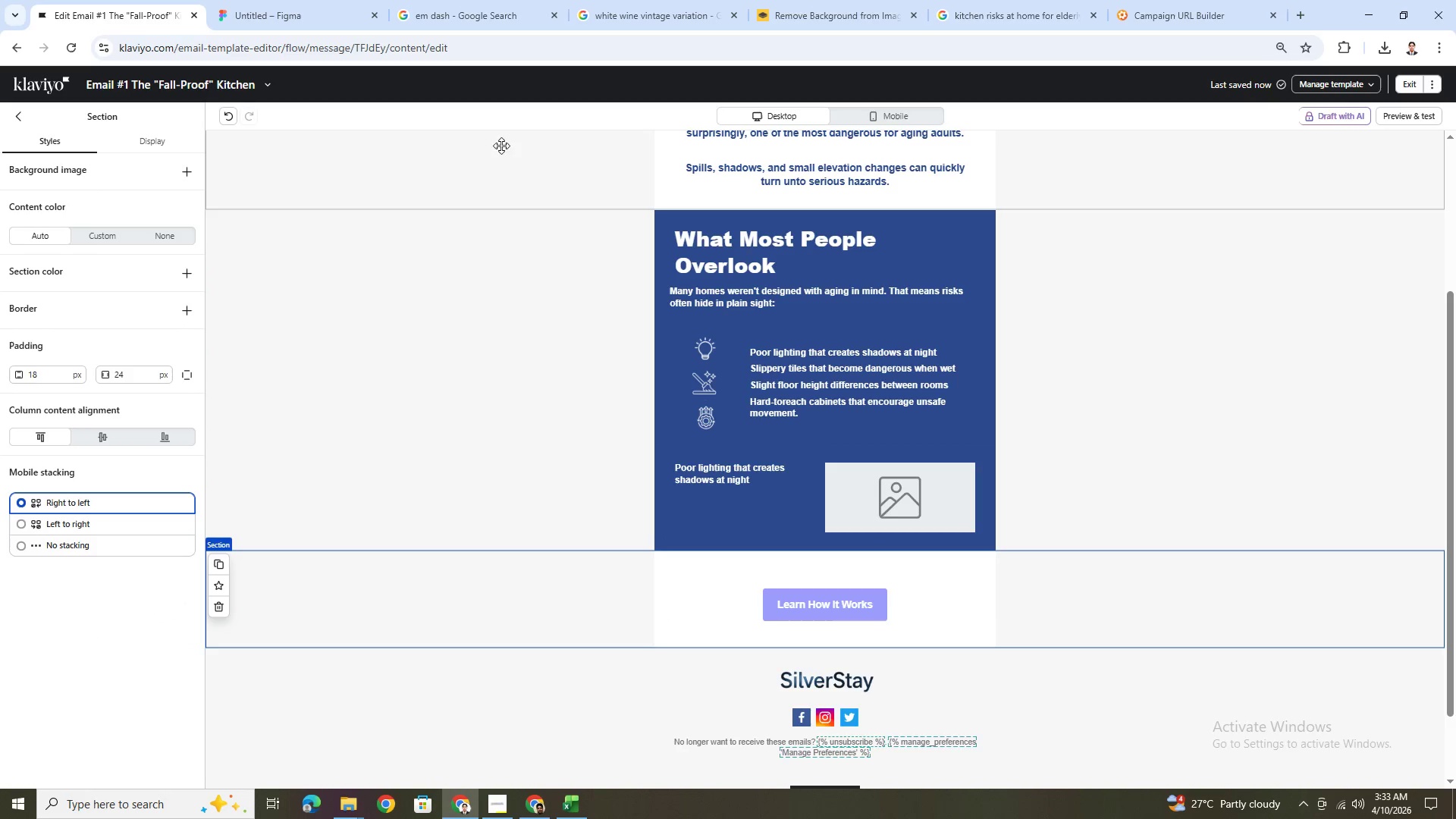 
left_click([228, 117])
 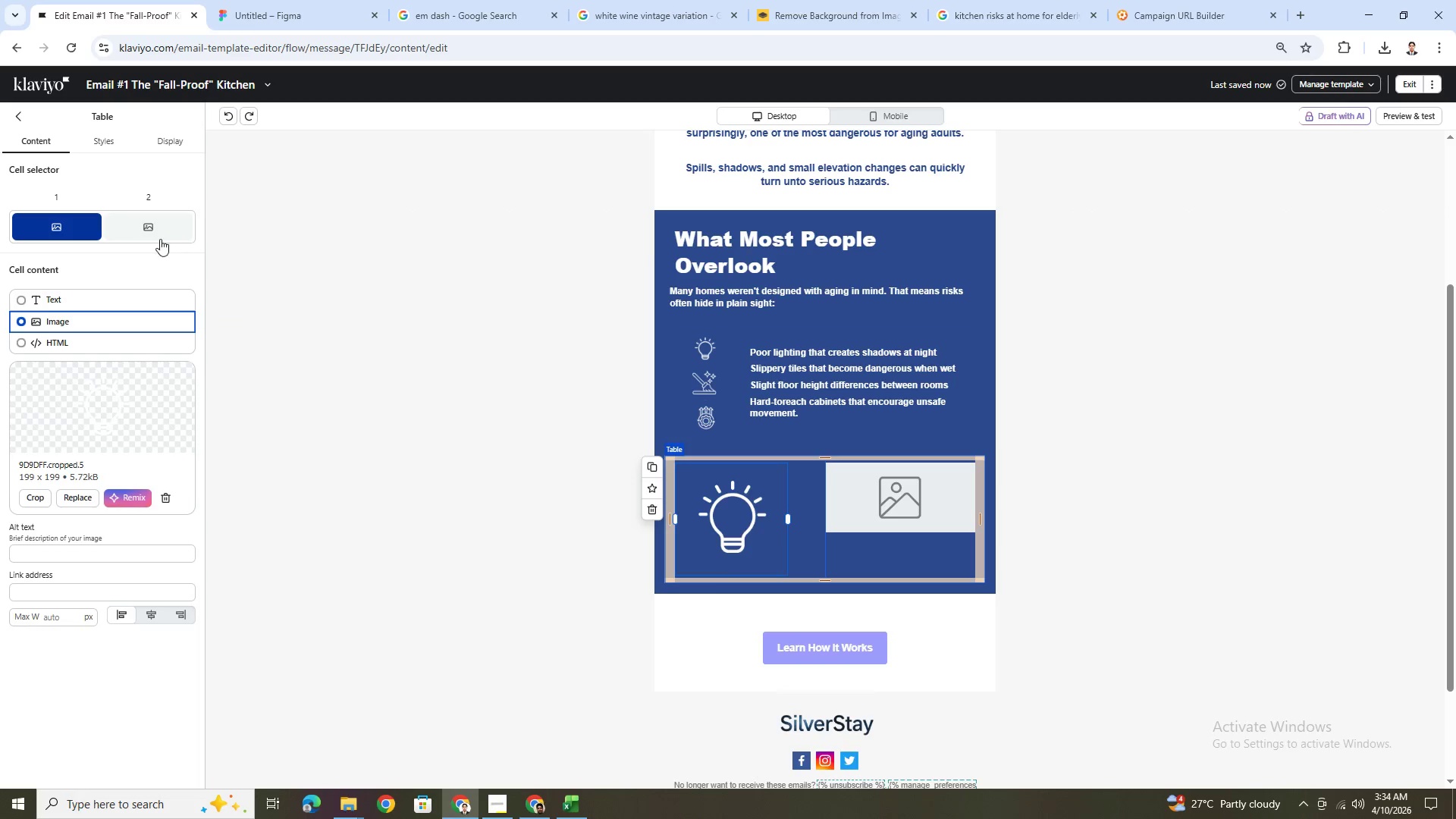 
left_click([158, 235])
 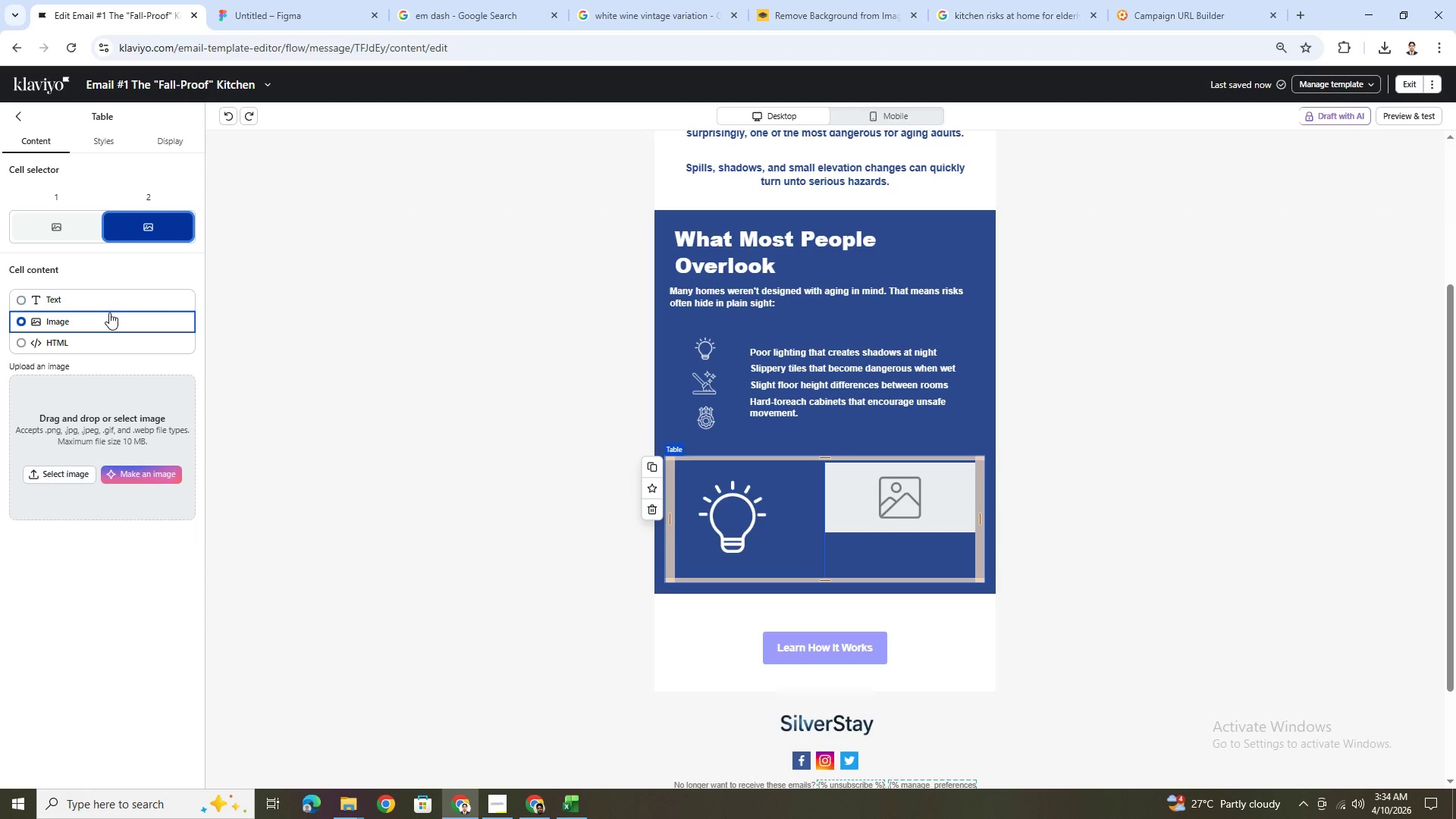 
left_click([97, 300])
 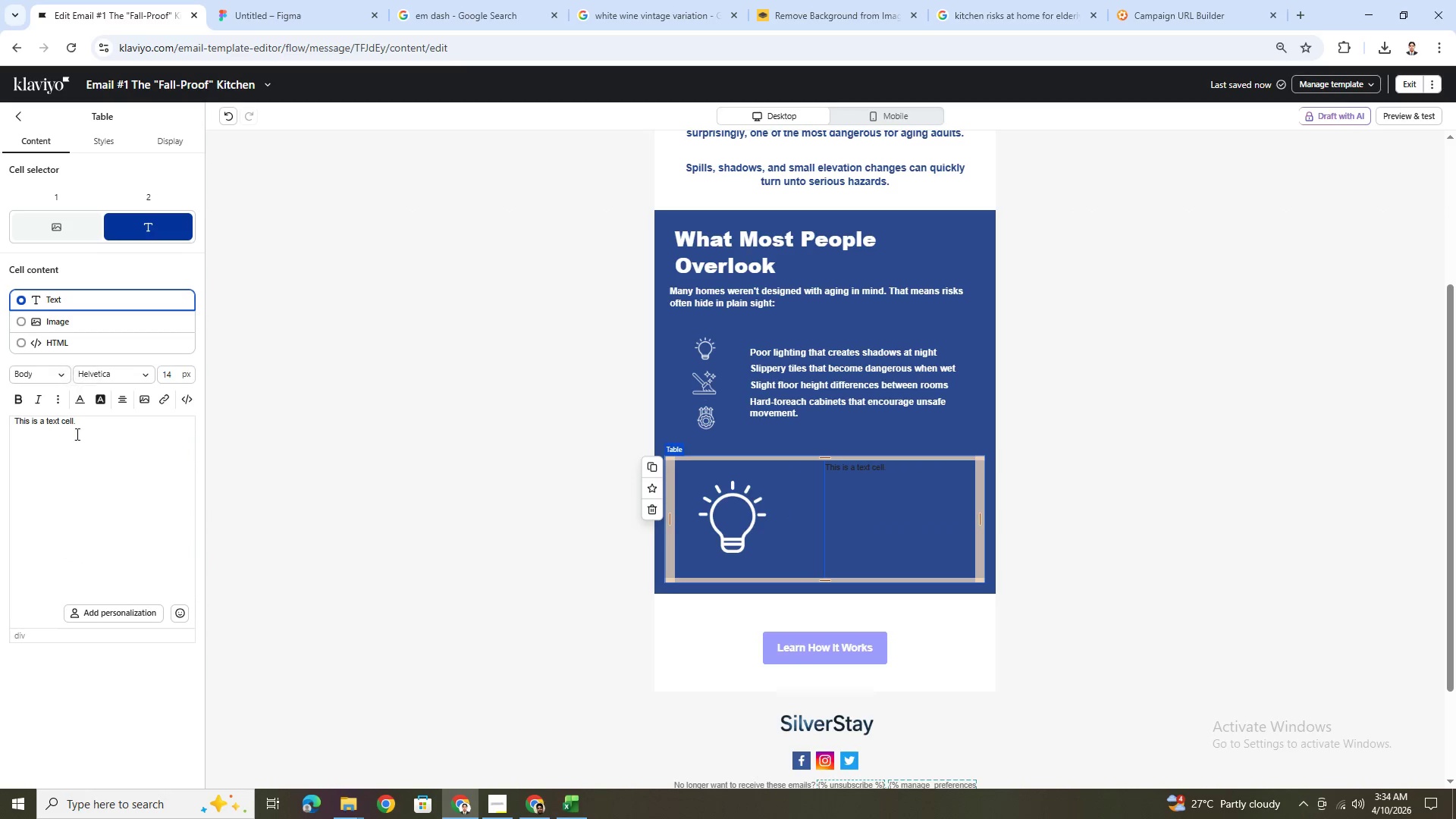 
double_click([77, 426])
 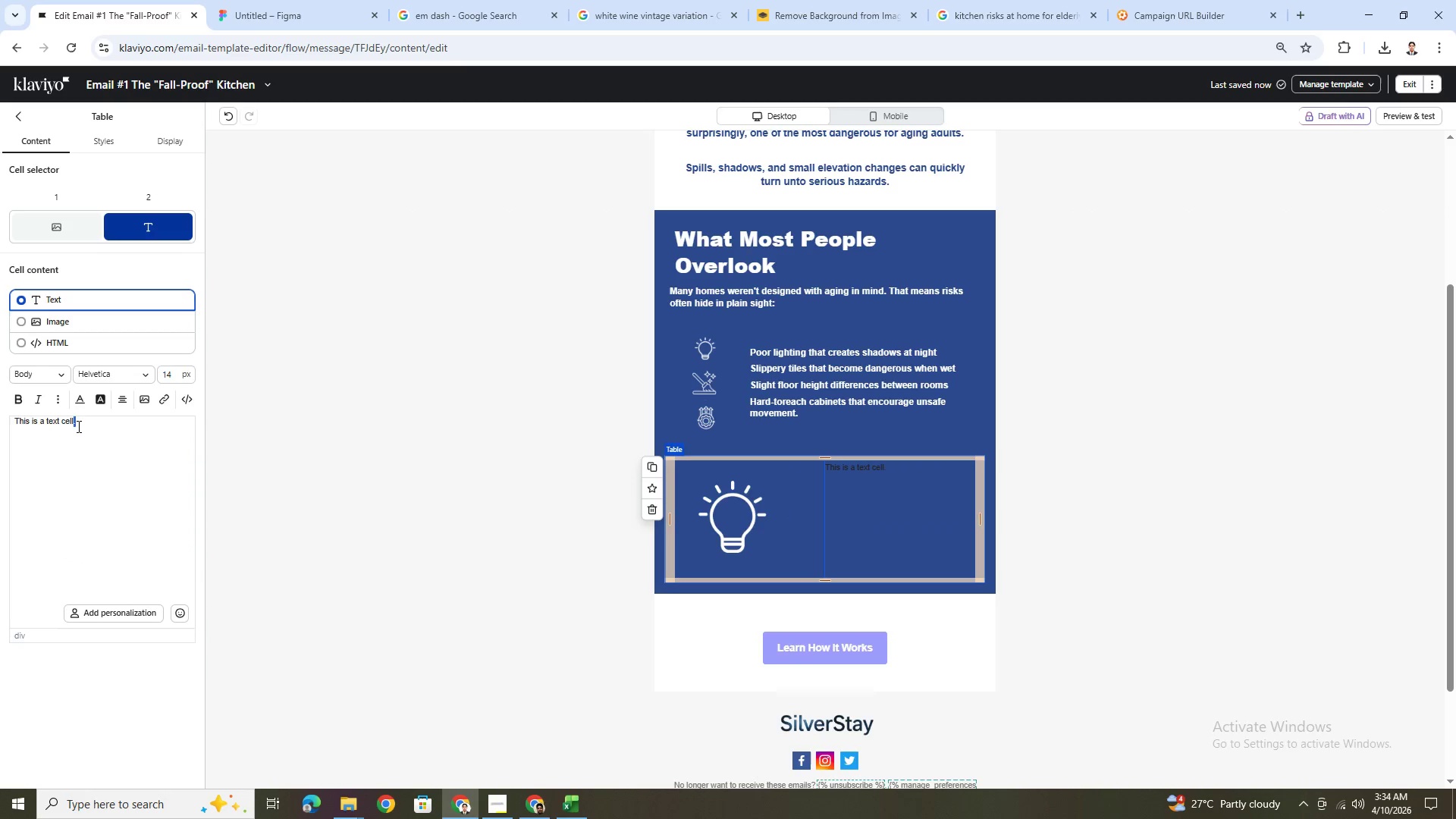 
triple_click([77, 426])
 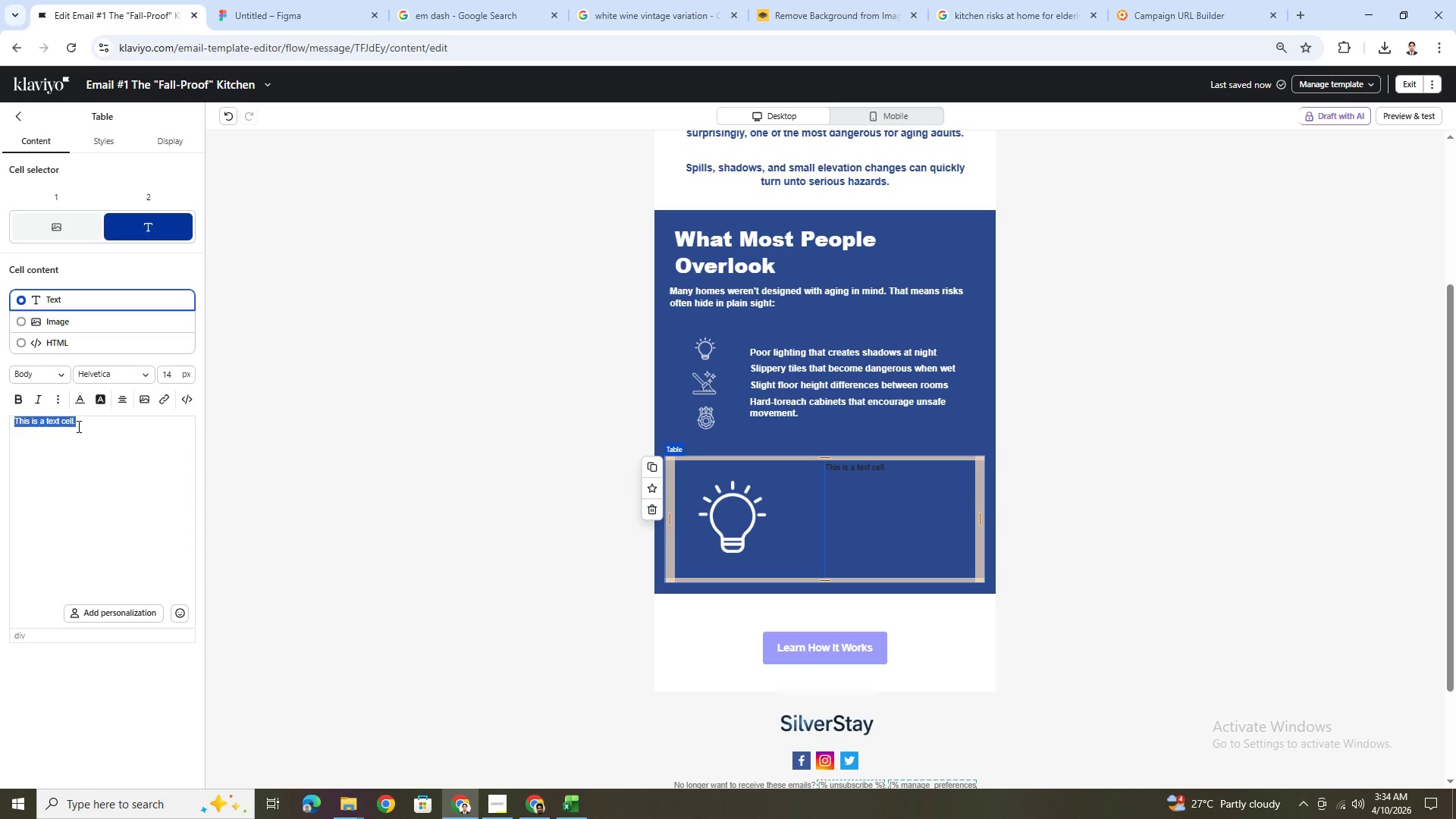 
triple_click([77, 426])
 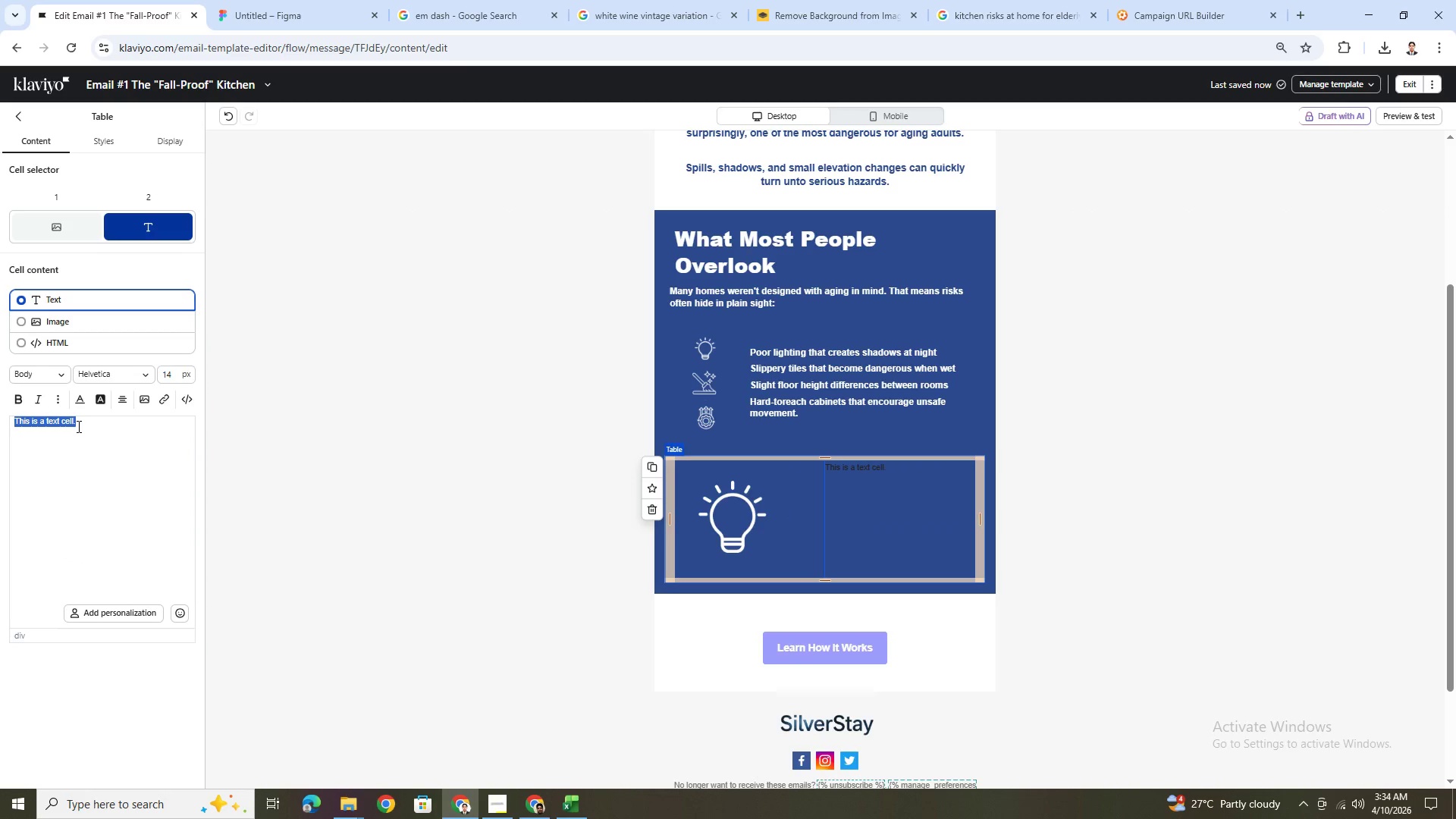 
key(Control+ControlLeft)
 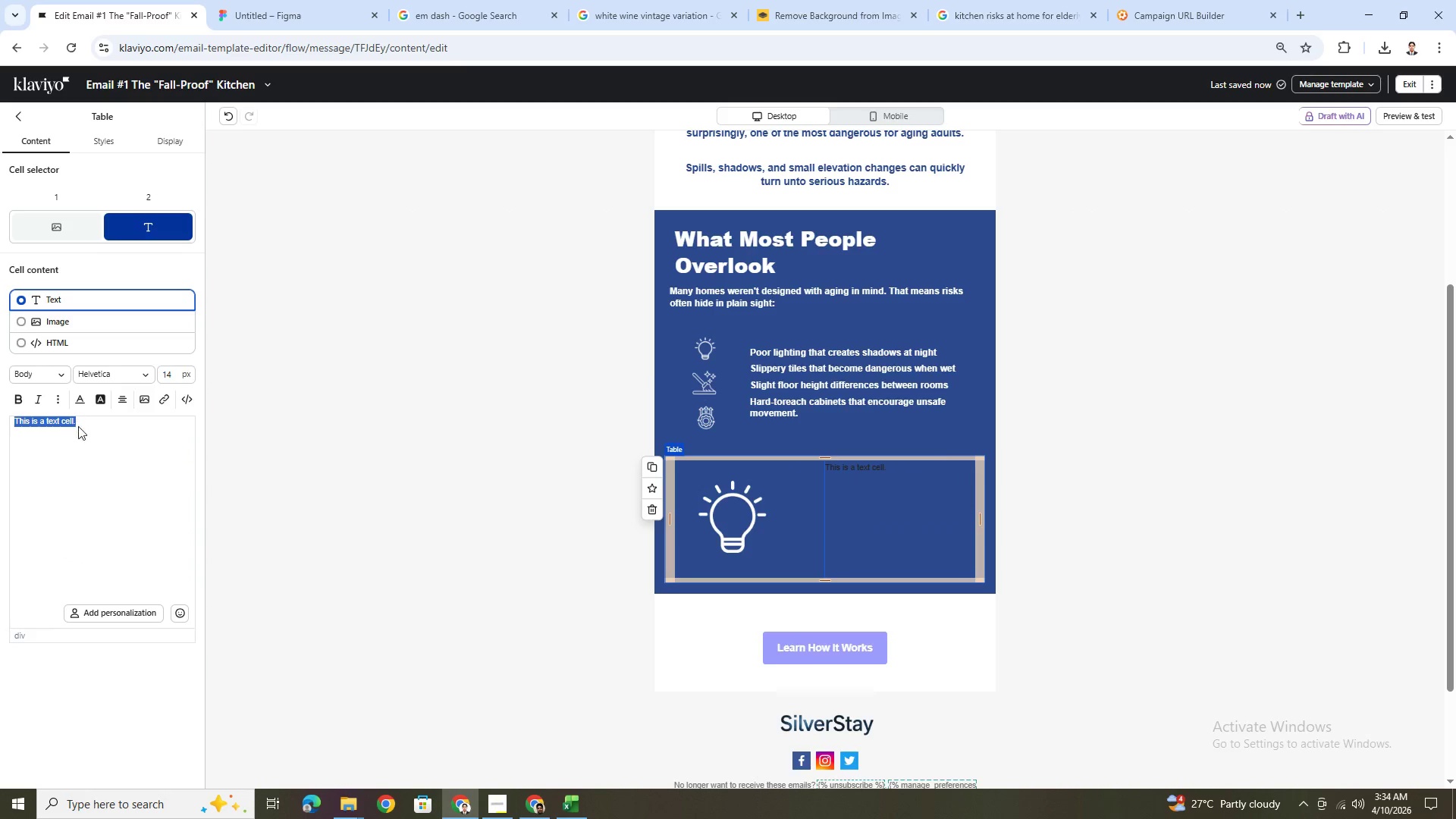 
key(Control+V)
 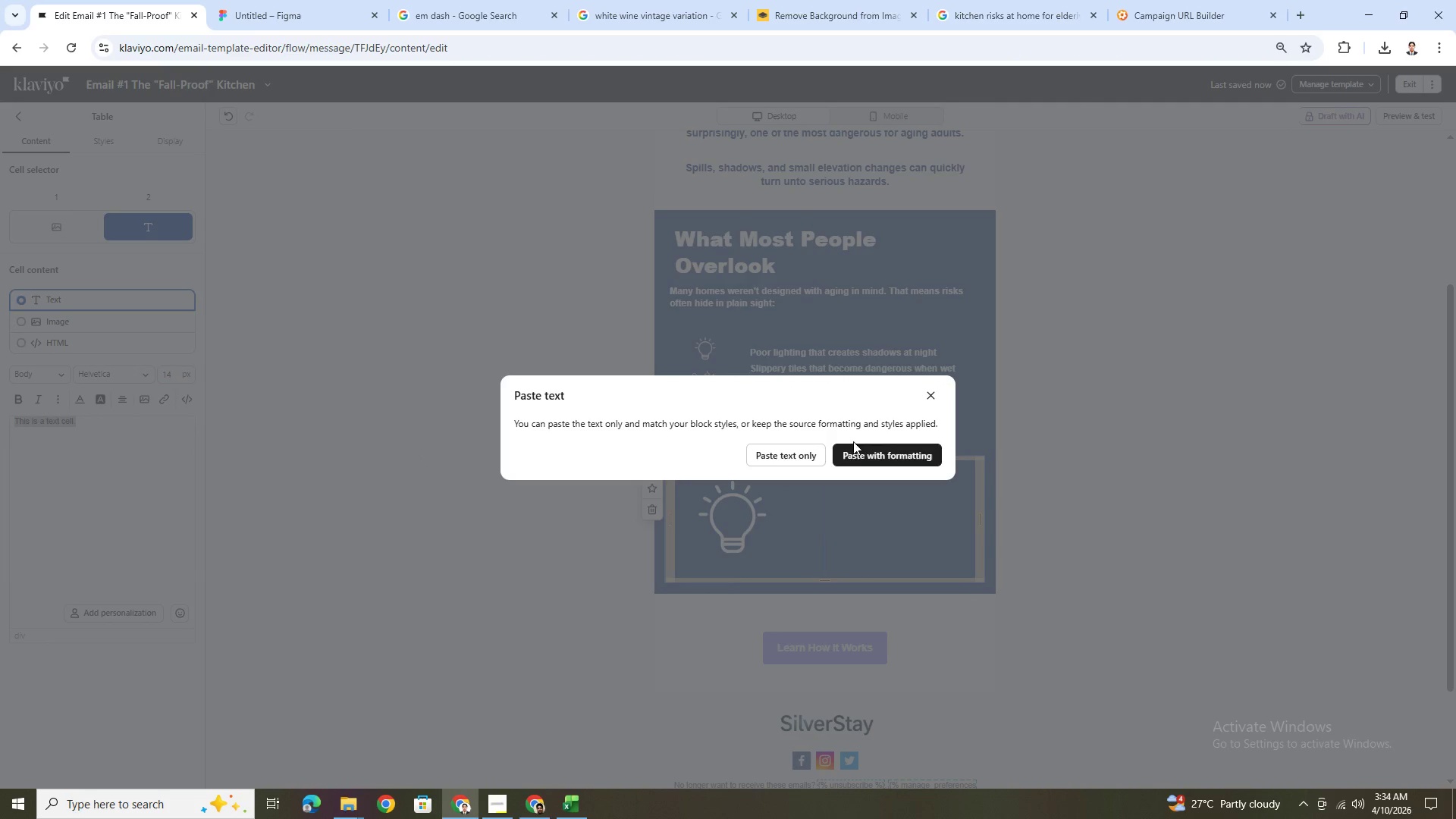 
left_click([866, 453])
 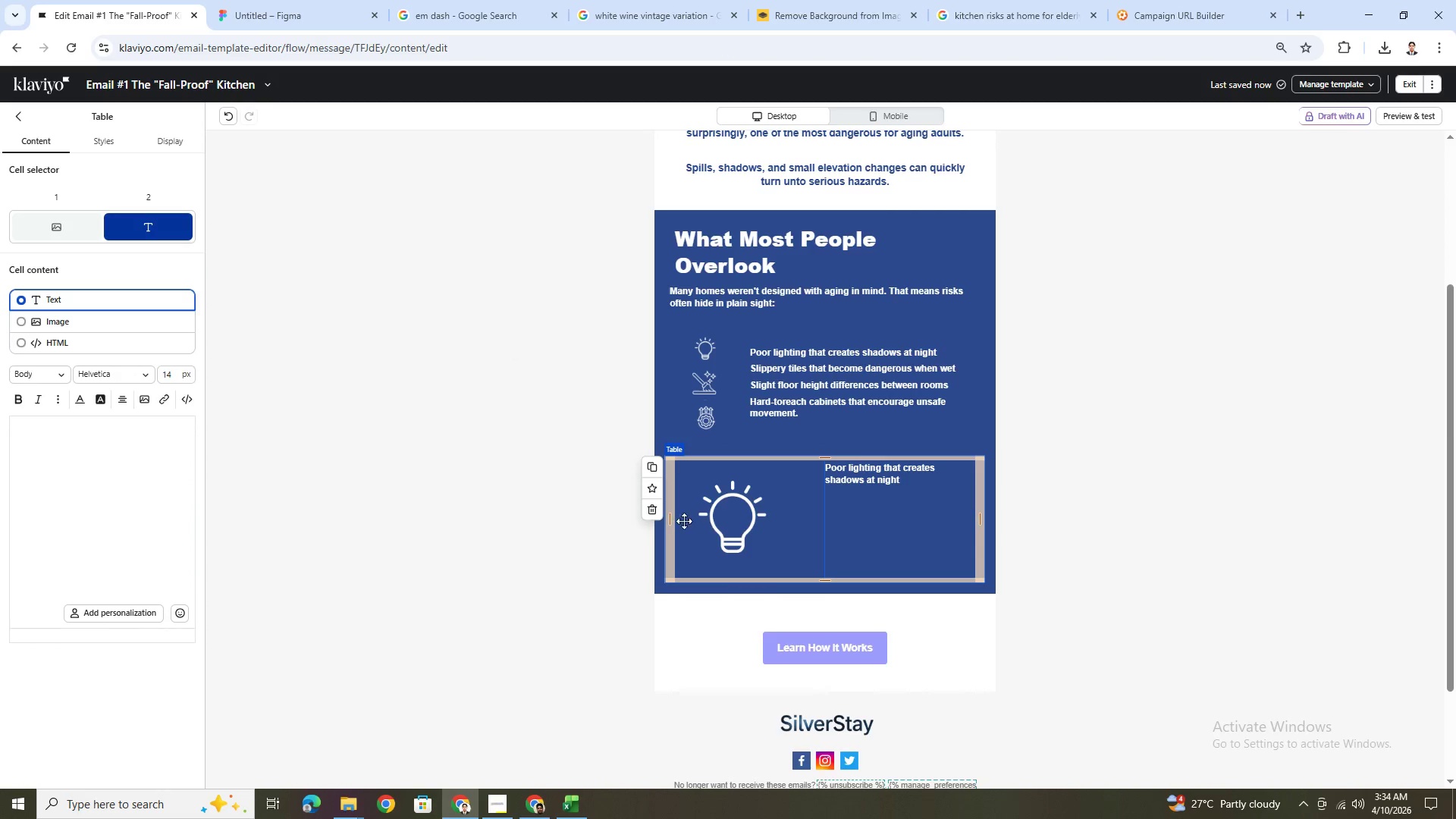 
left_click([726, 508])
 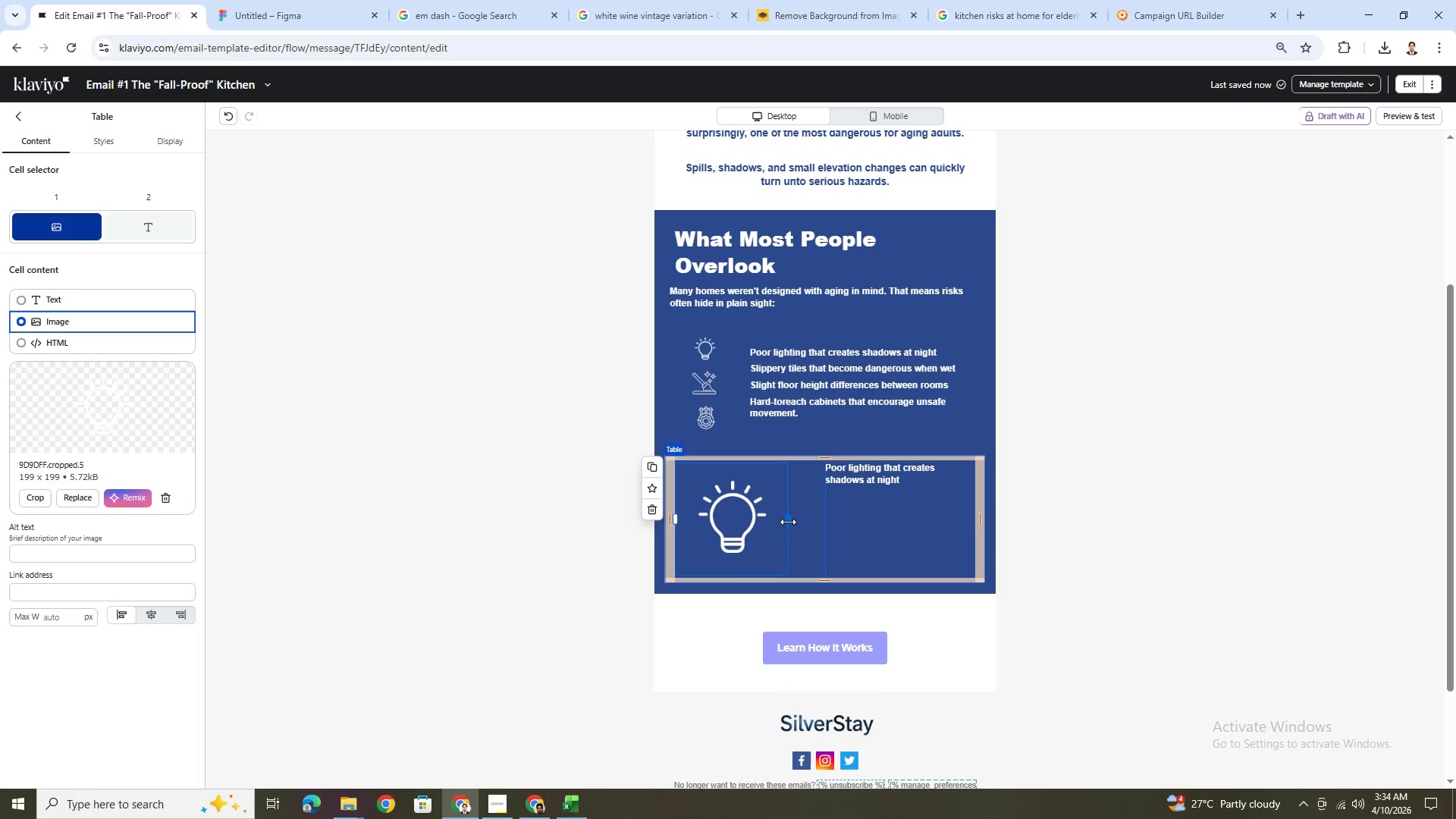 
left_click_drag(start_coordinate=[786, 519], to_coordinate=[693, 500])
 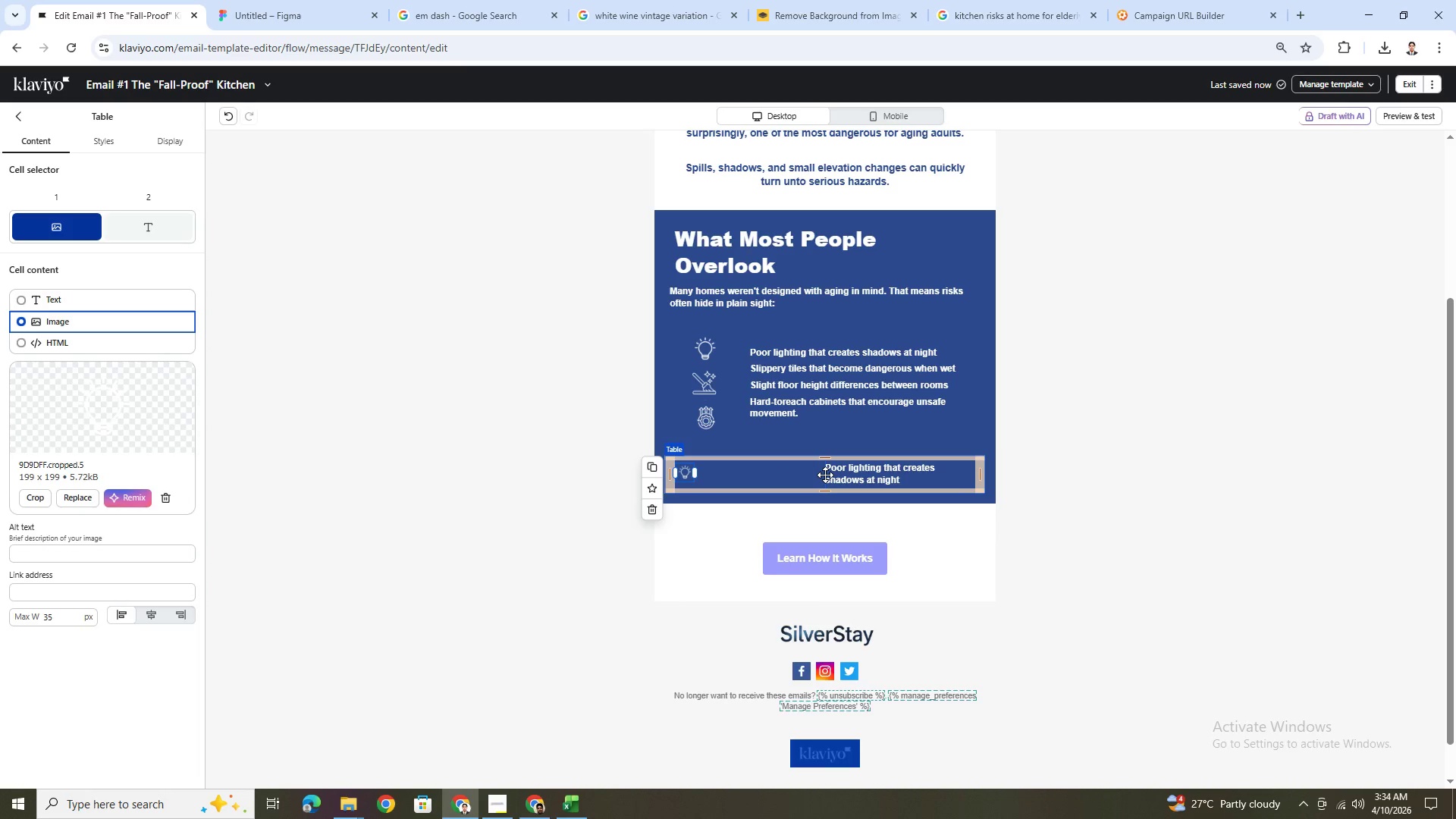 
left_click([806, 472])
 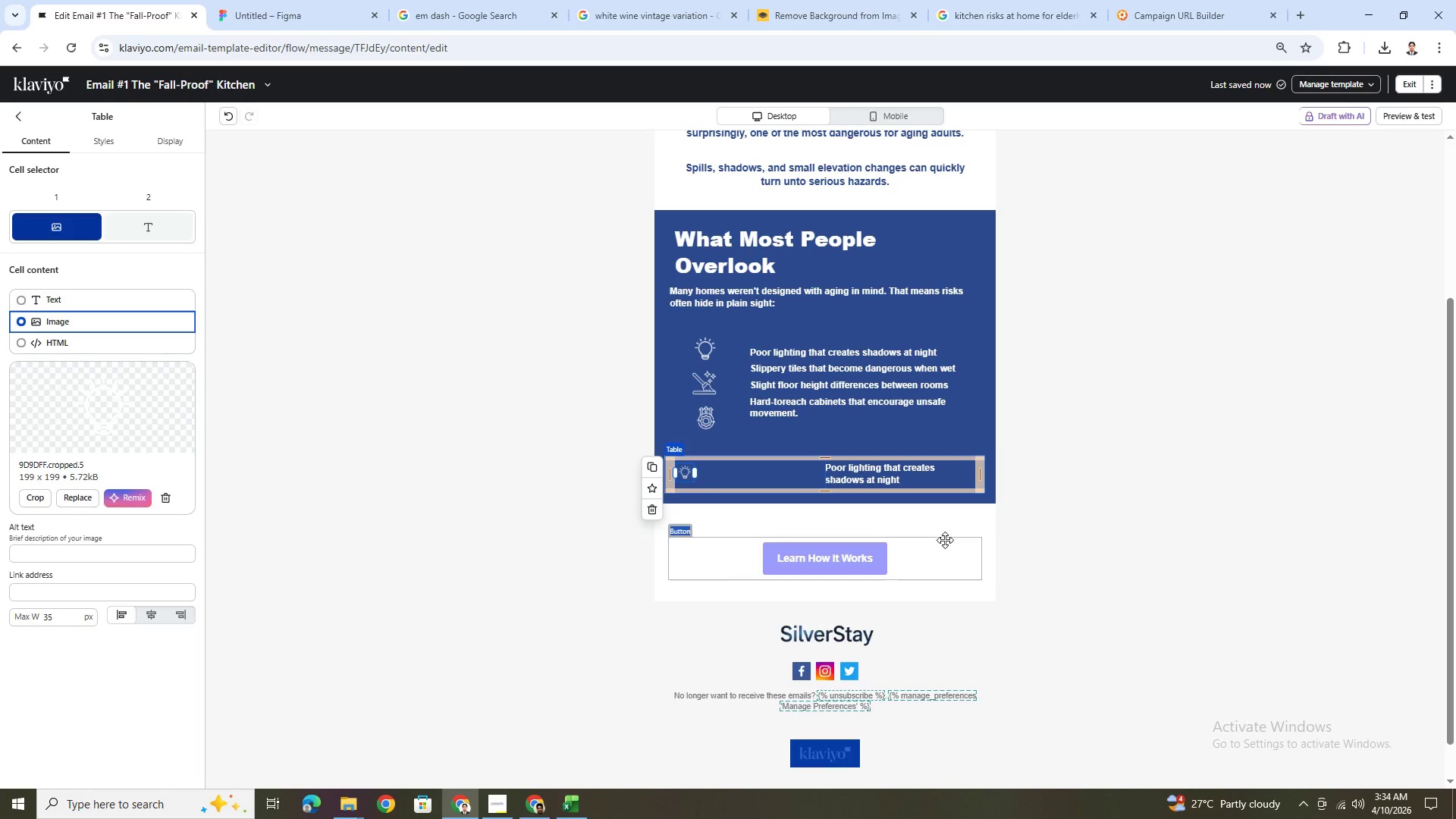 
left_click([1021, 607])
 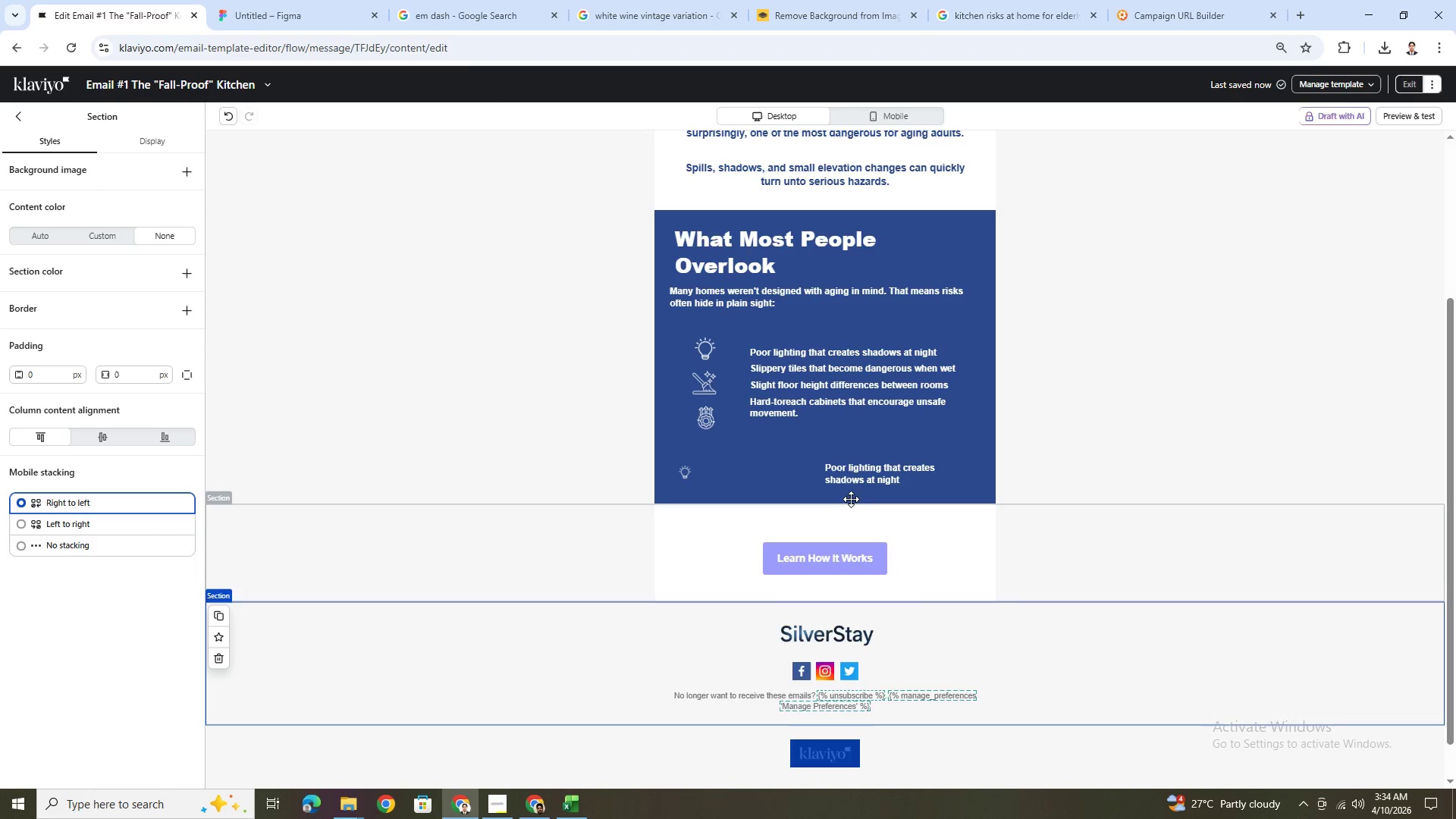 
left_click([825, 475])
 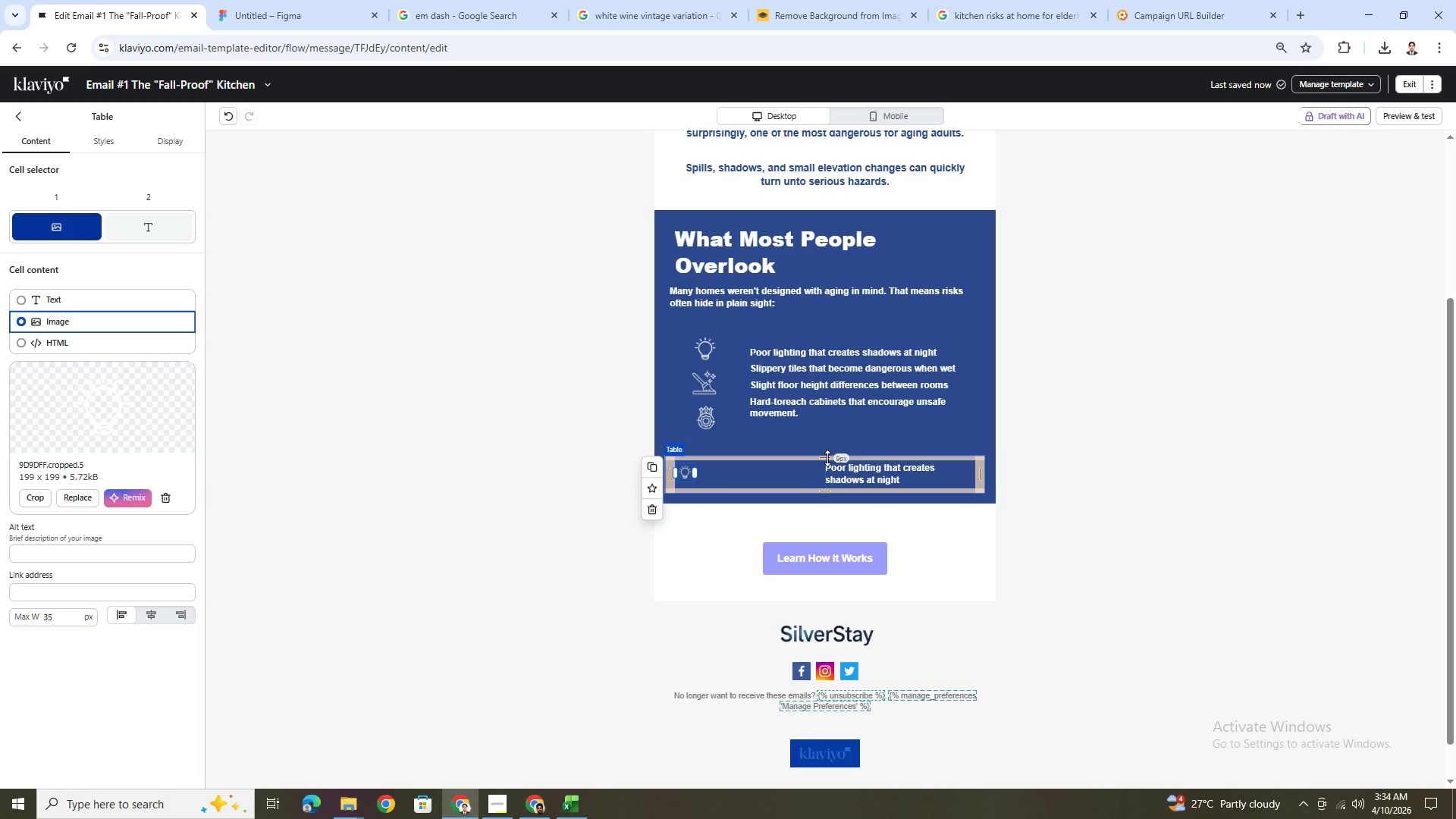 
left_click_drag(start_coordinate=[827, 458], to_coordinate=[758, 458])
 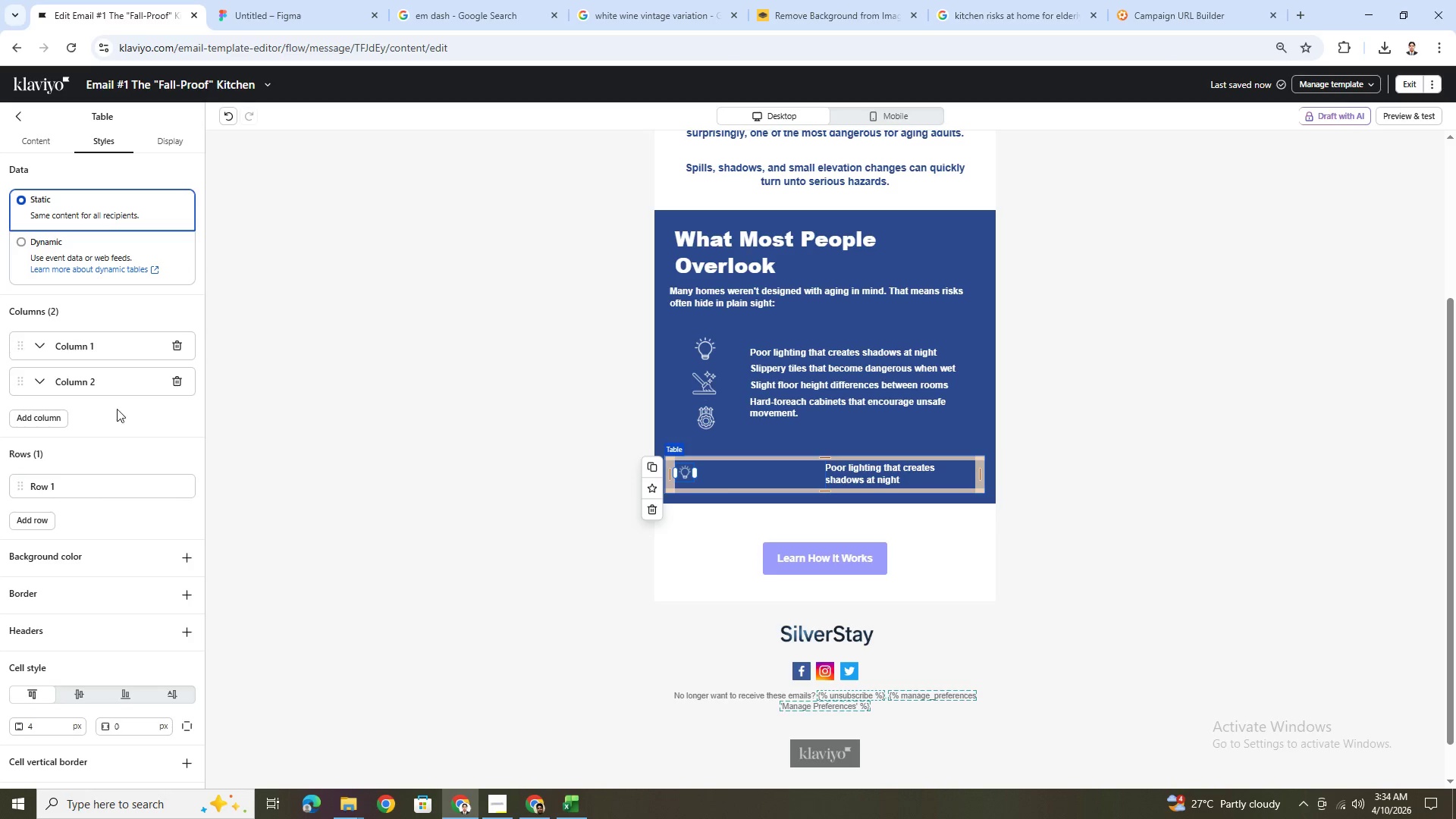 
double_click([42, 378])
 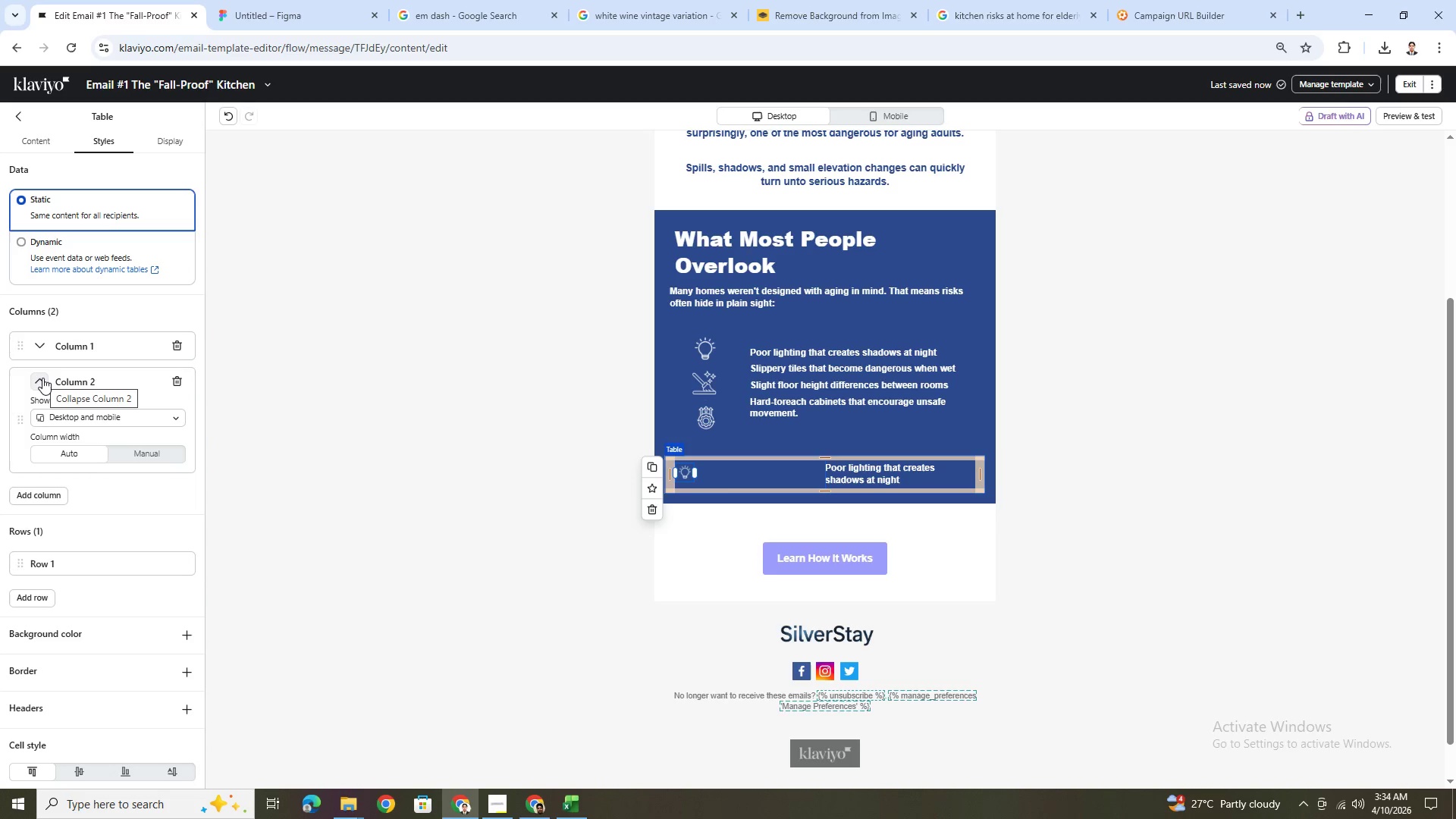 
left_click([42, 378])
 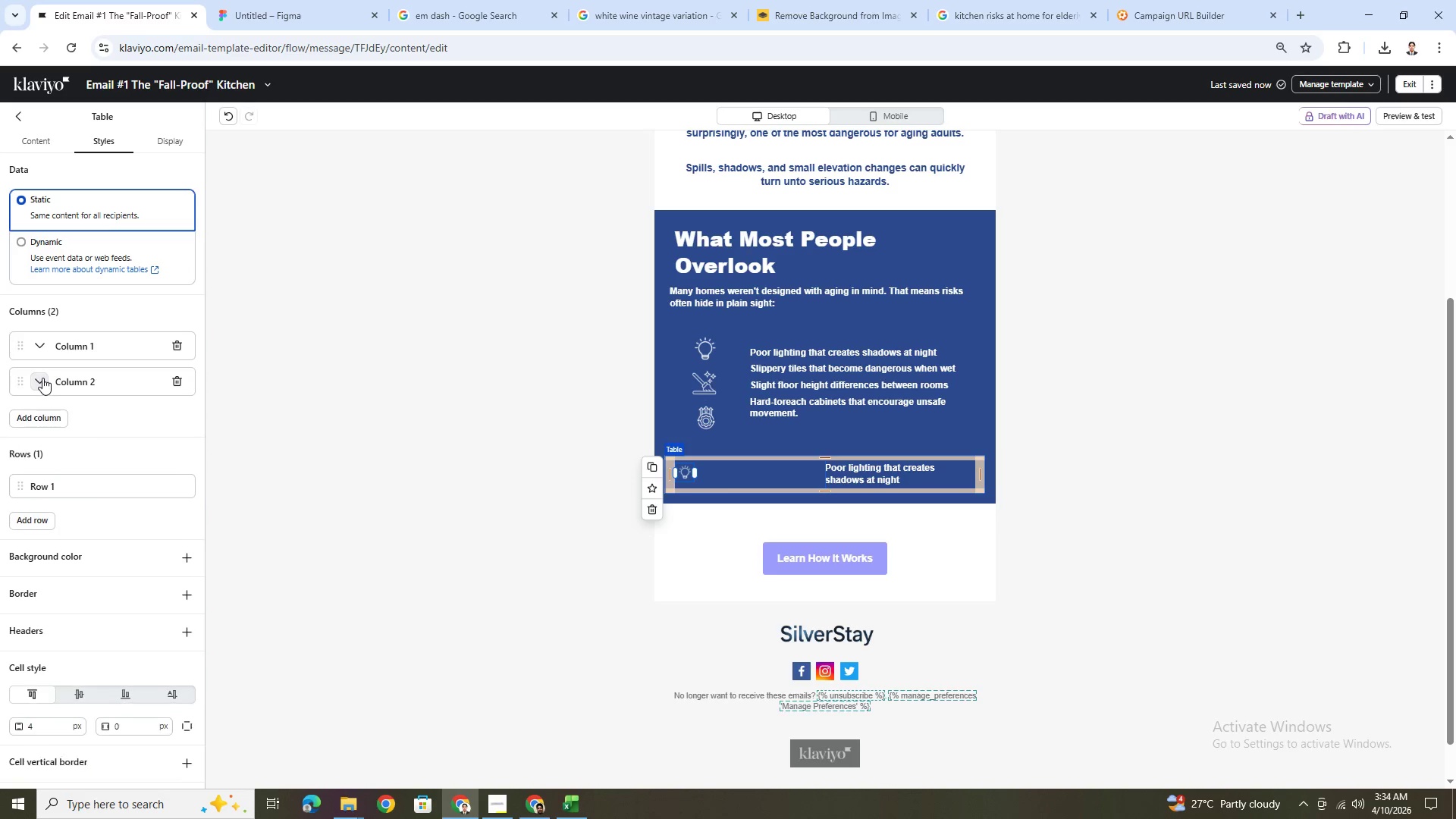 
left_click([42, 378])
 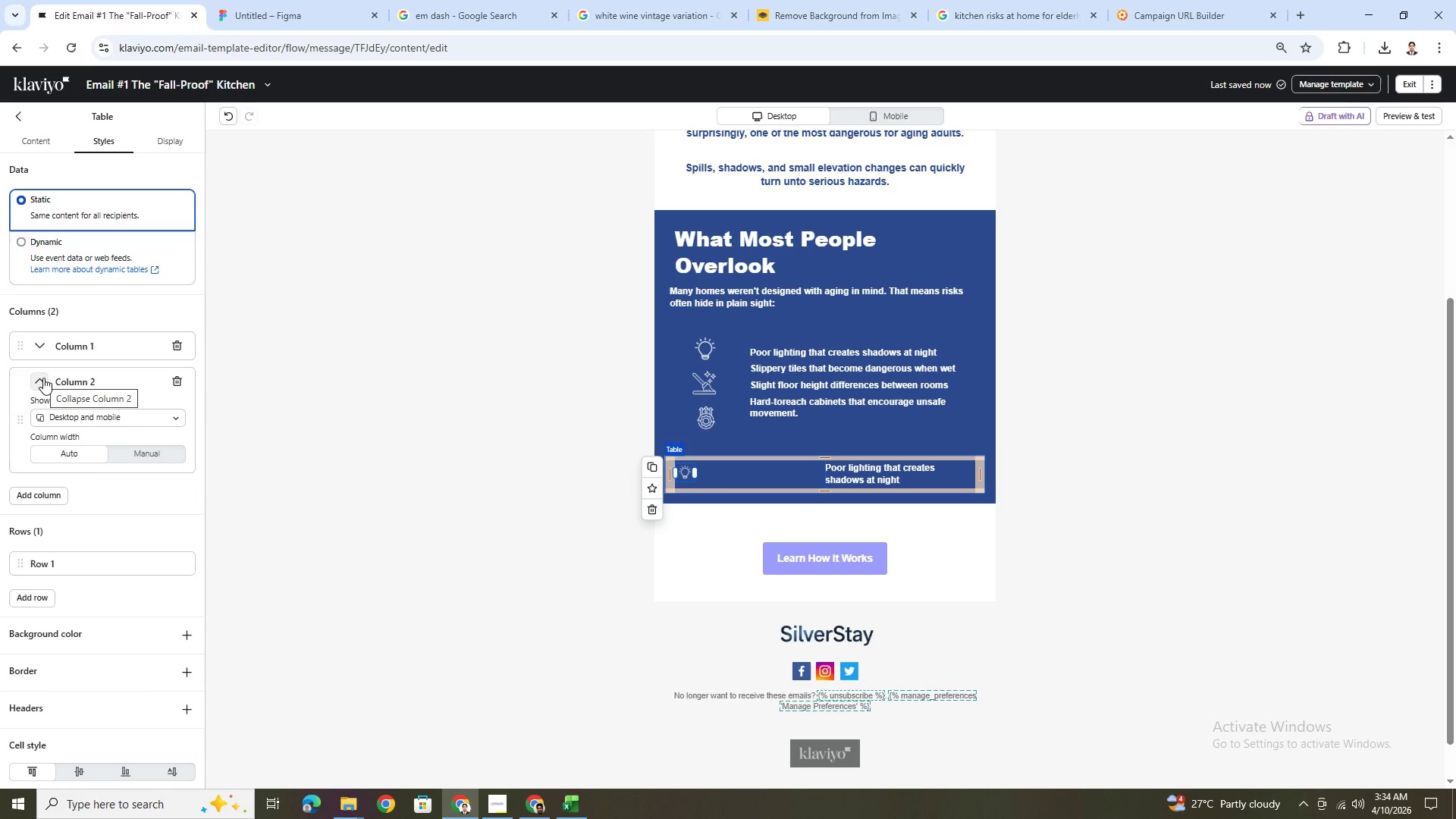 
left_click([130, 448])
 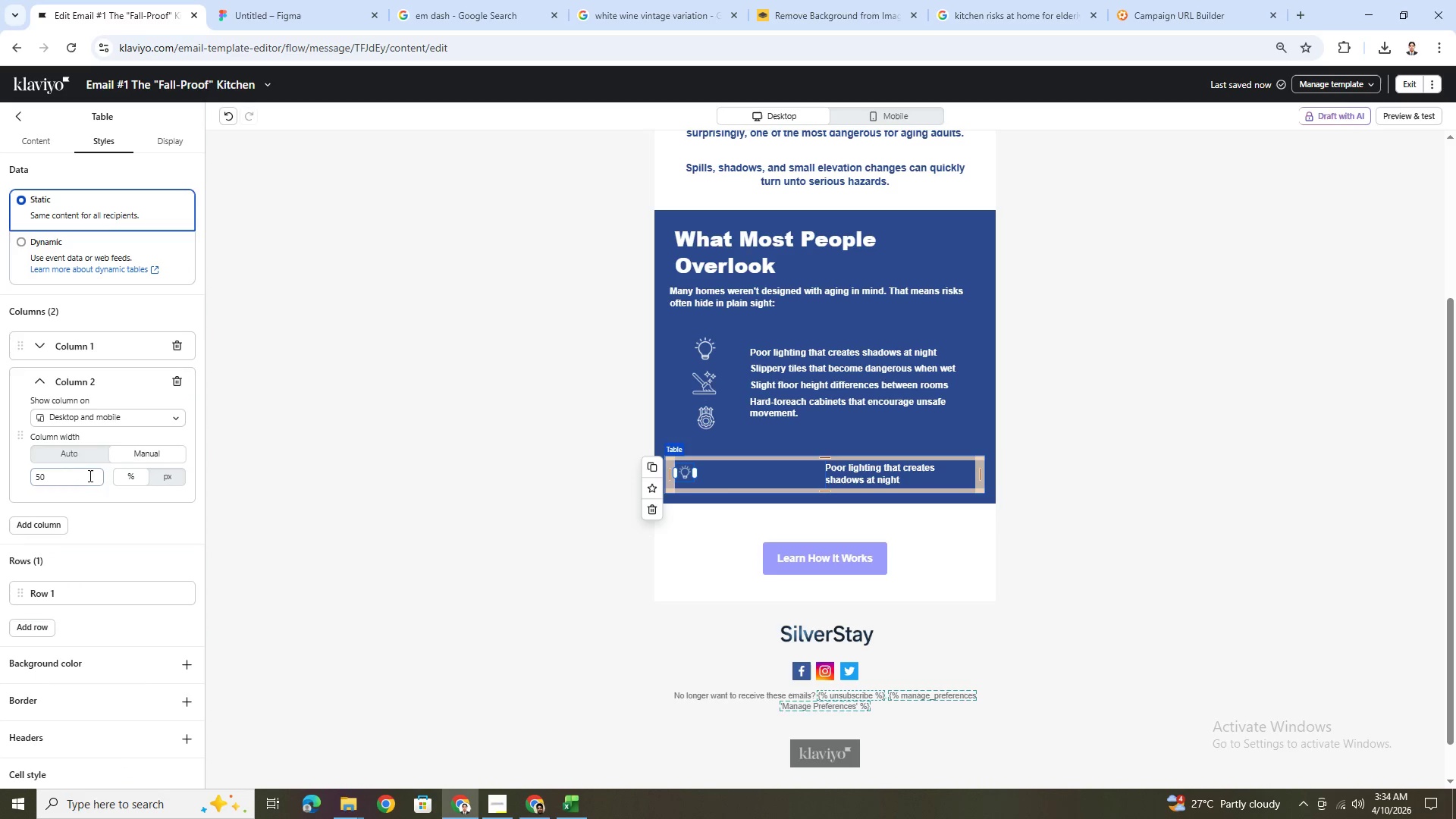 
double_click([77, 475])
 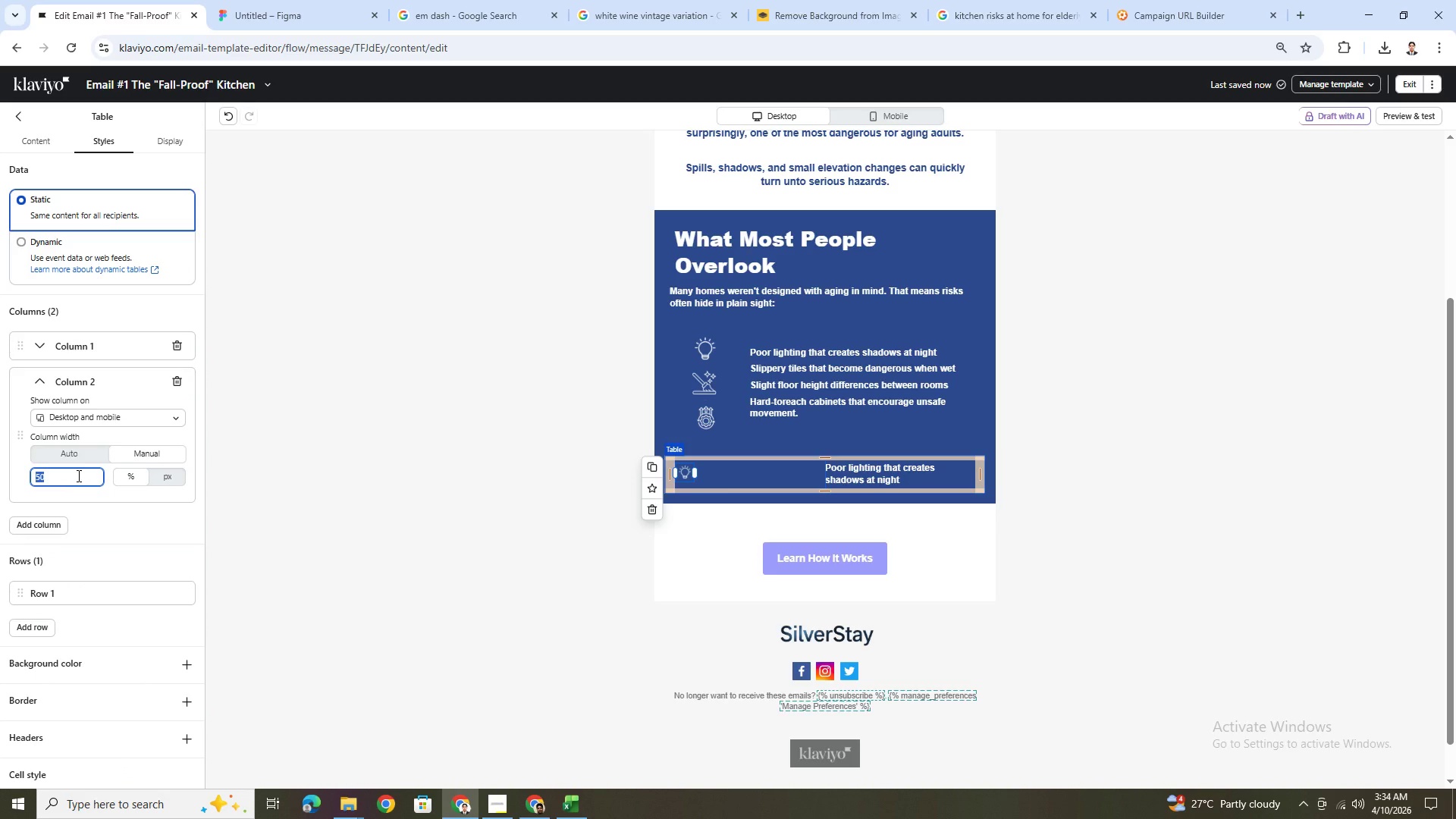 
key(Numpad8)
 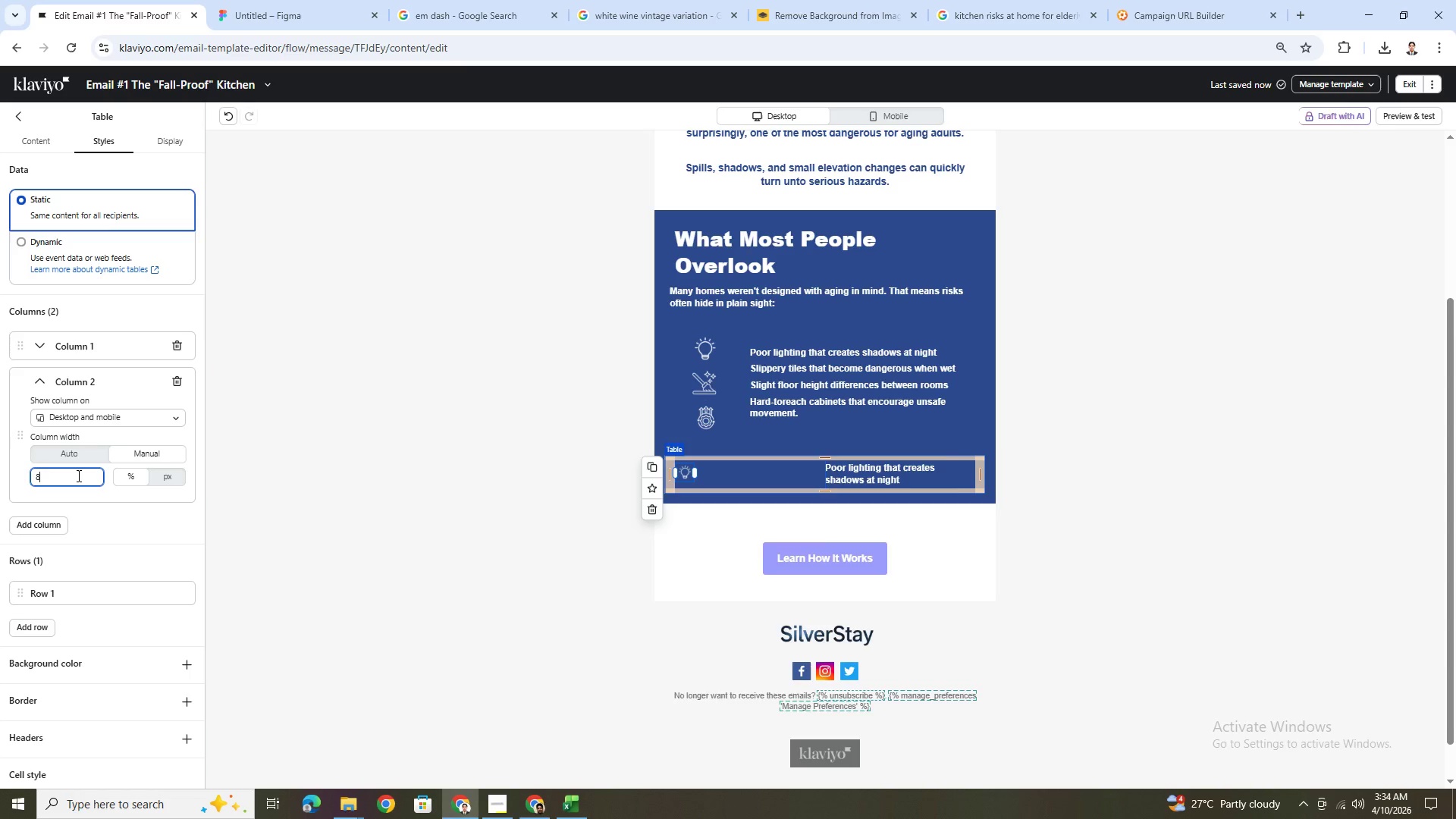 
key(Numpad0)
 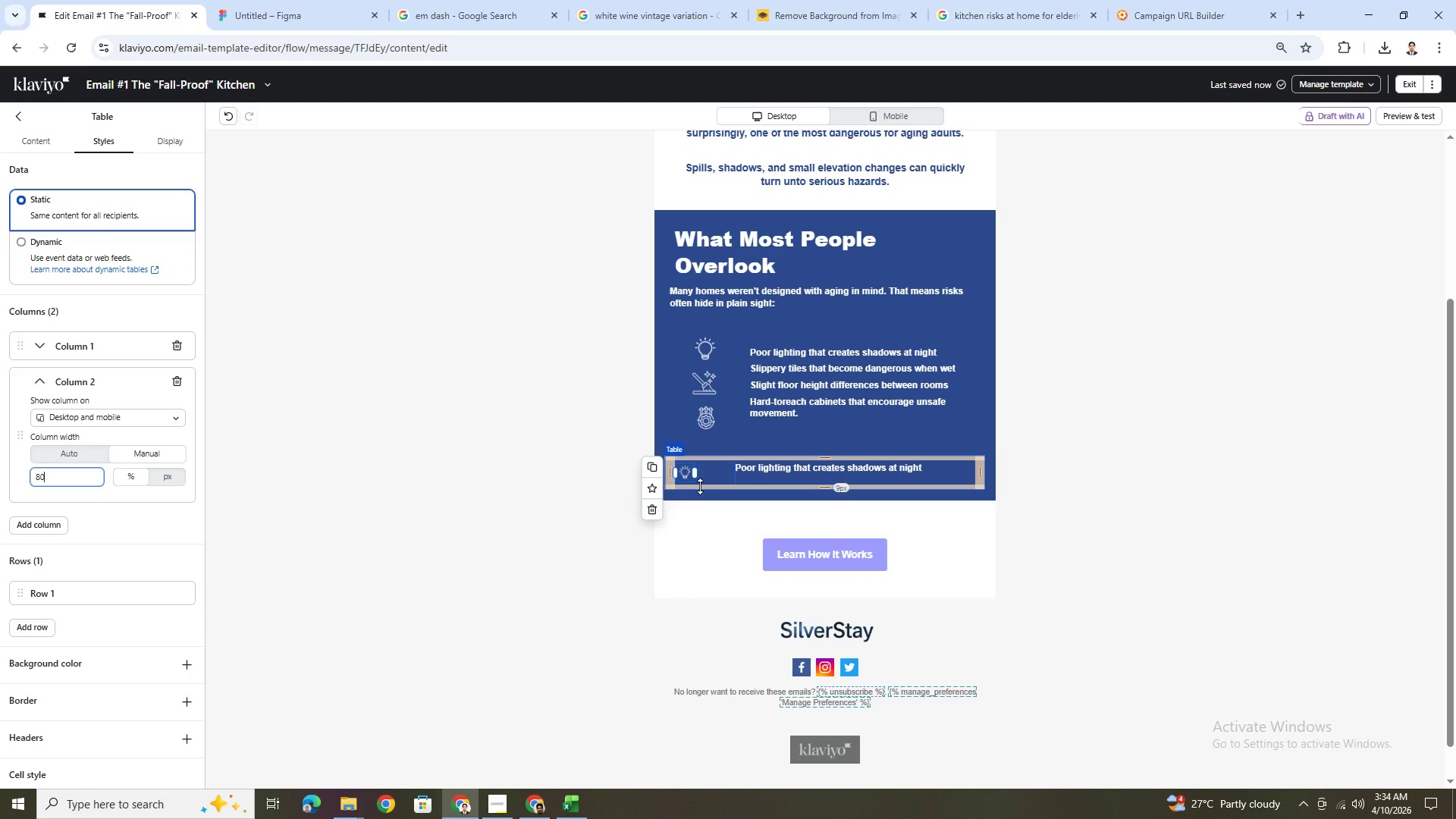 
wait(5.97)
 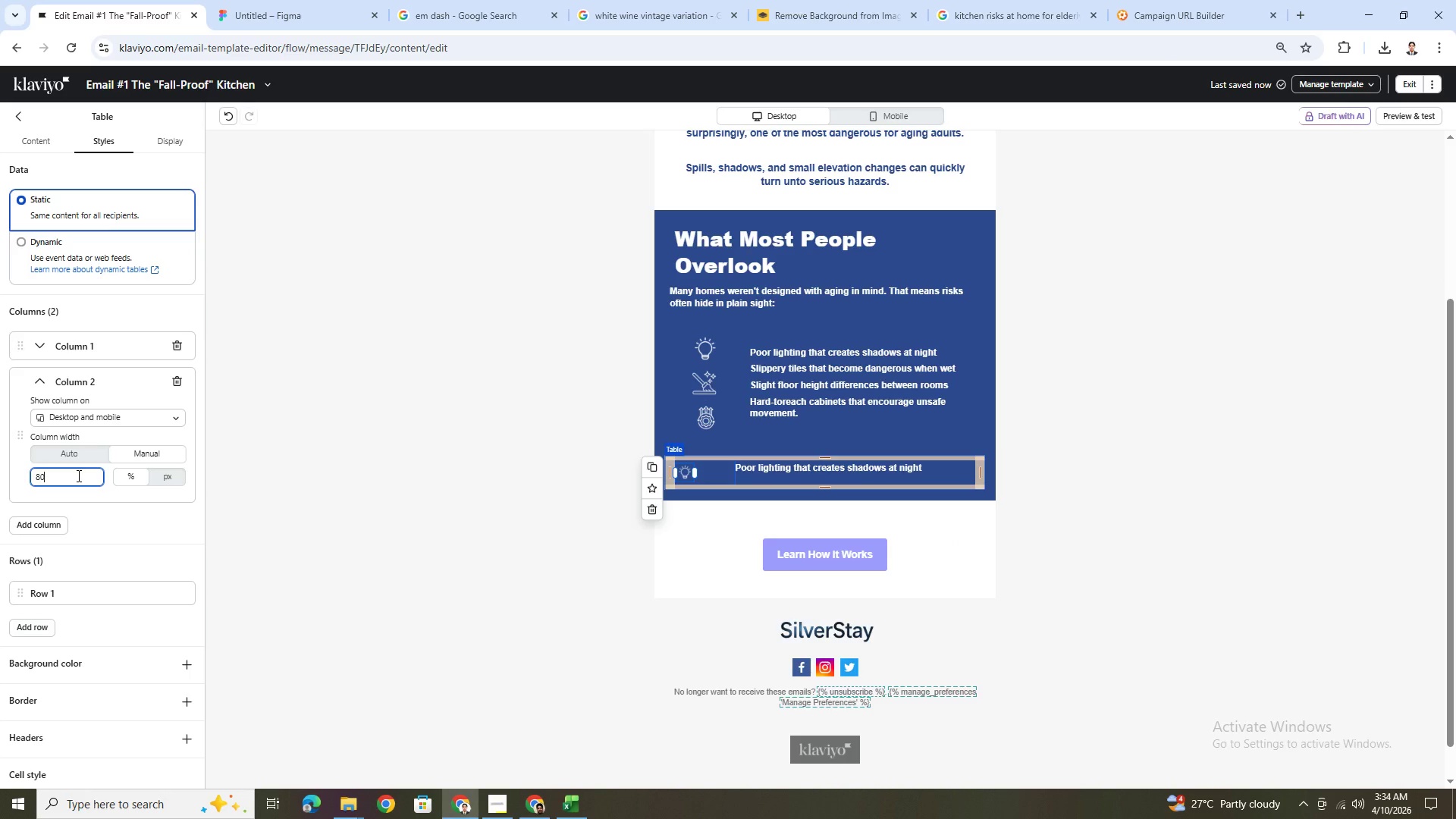 
left_click_drag(start_coordinate=[697, 472], to_coordinate=[714, 502])
 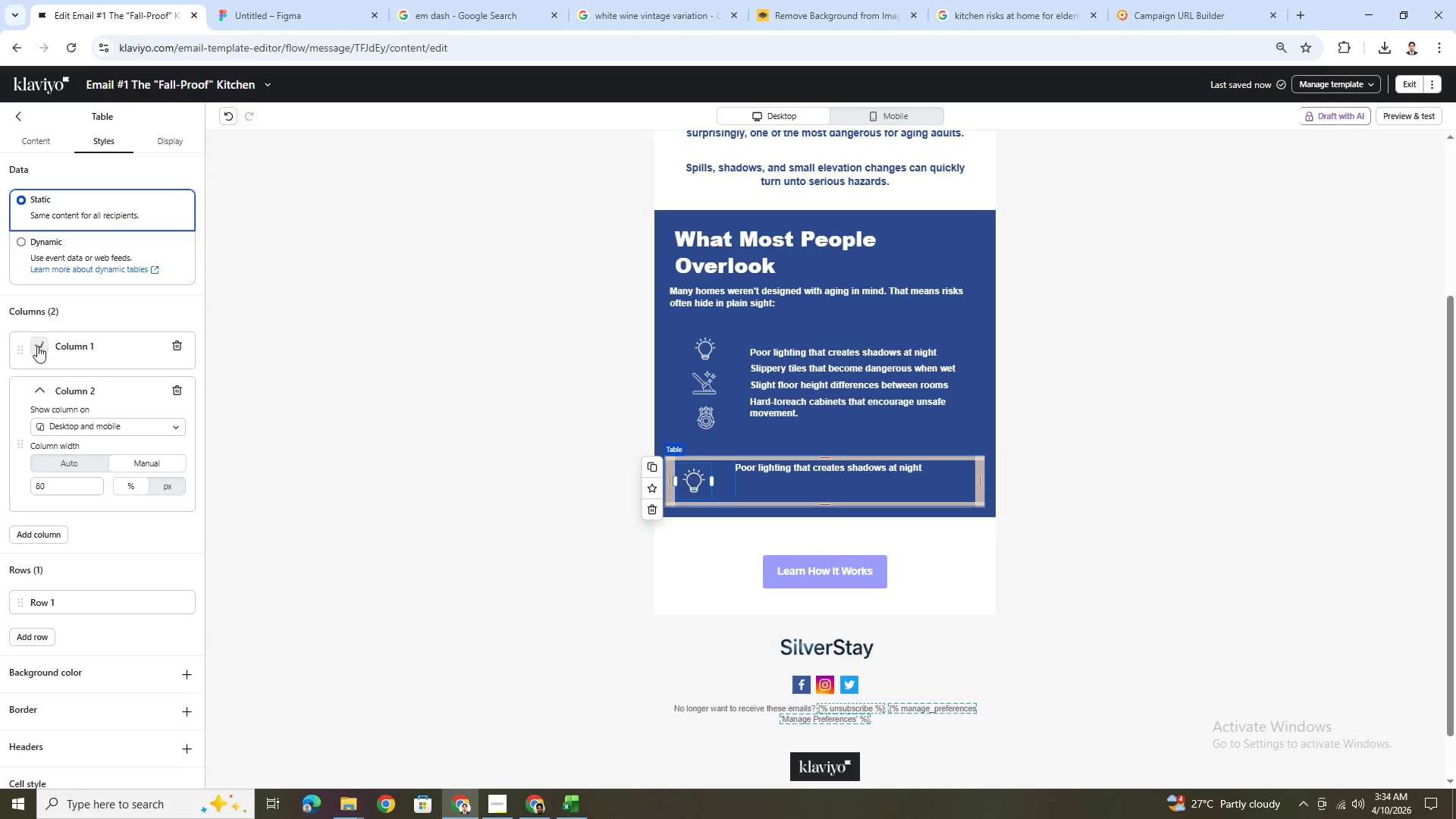 
left_click([37, 346])
 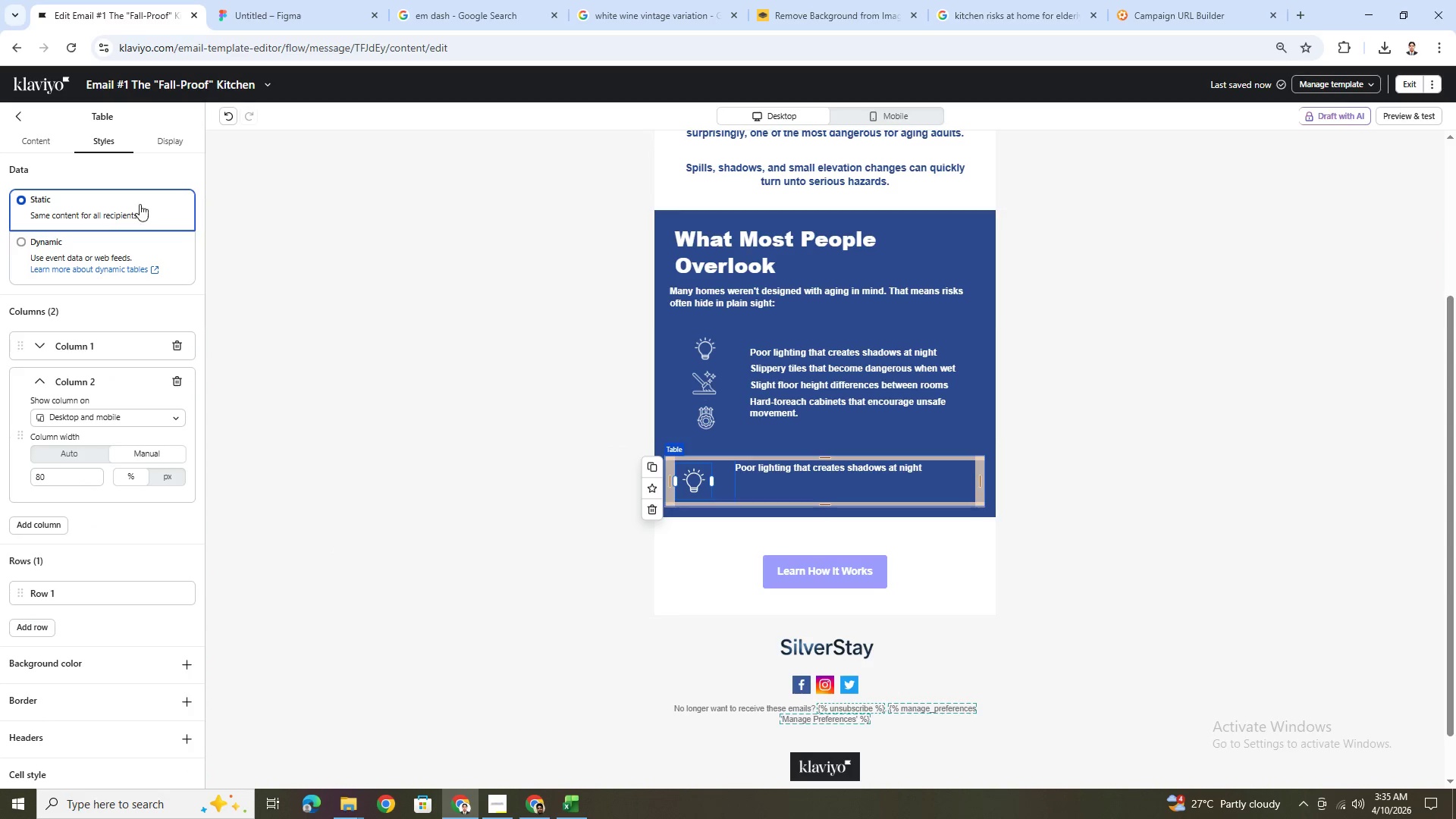 
left_click([55, 146])
 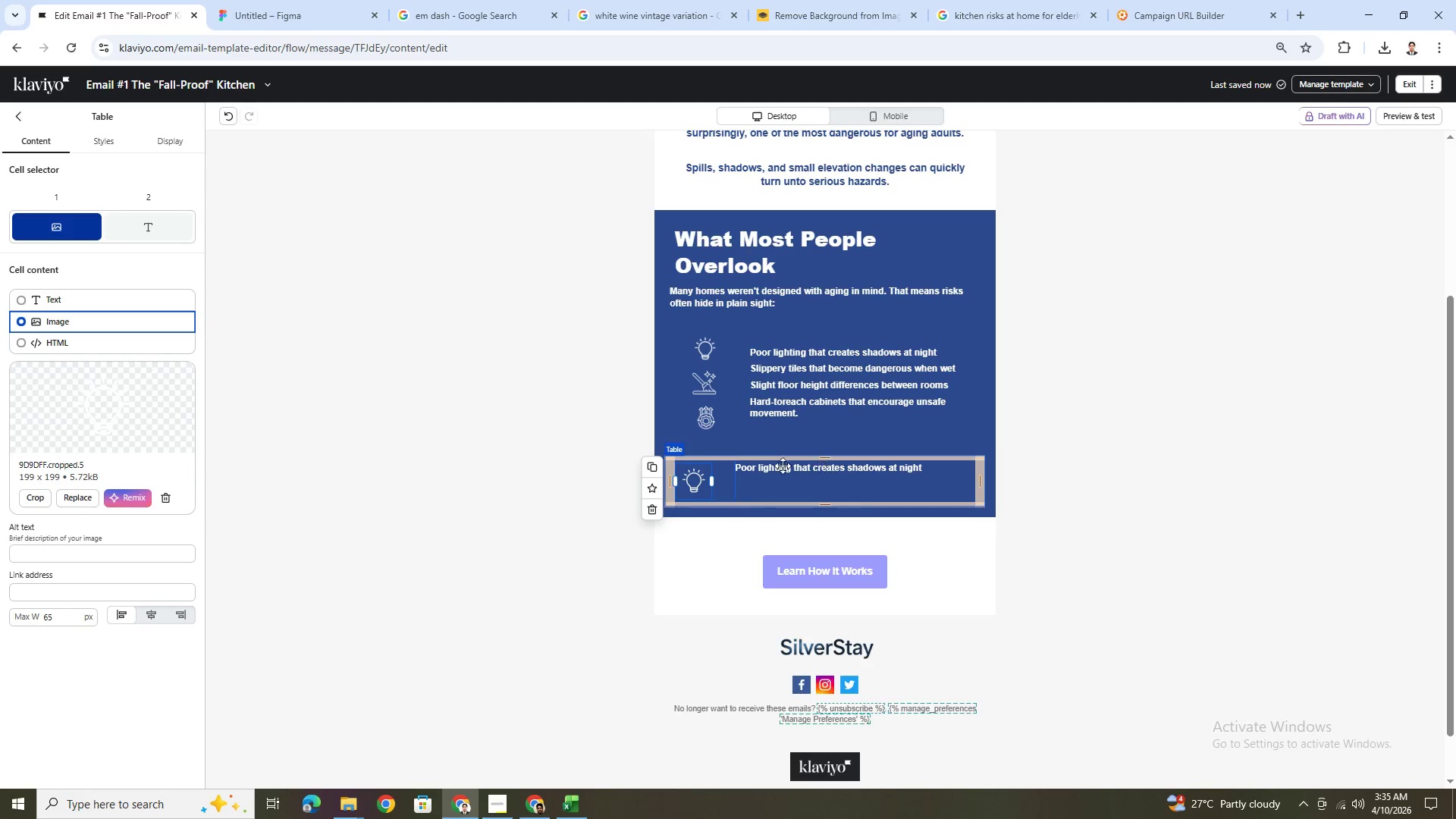 
left_click_drag(start_coordinate=[699, 483], to_coordinate=[720, 480])
 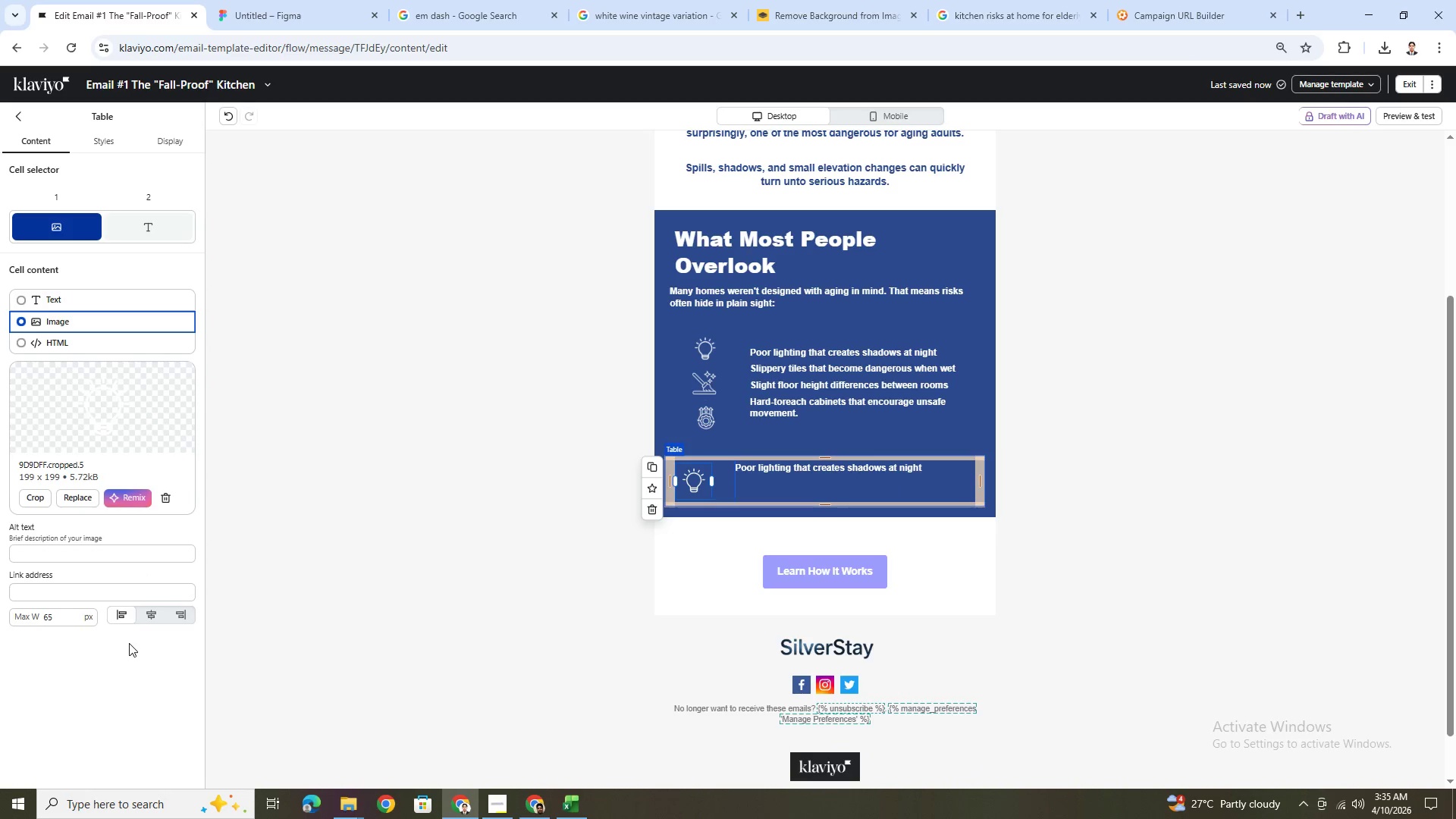 
left_click([174, 608])
 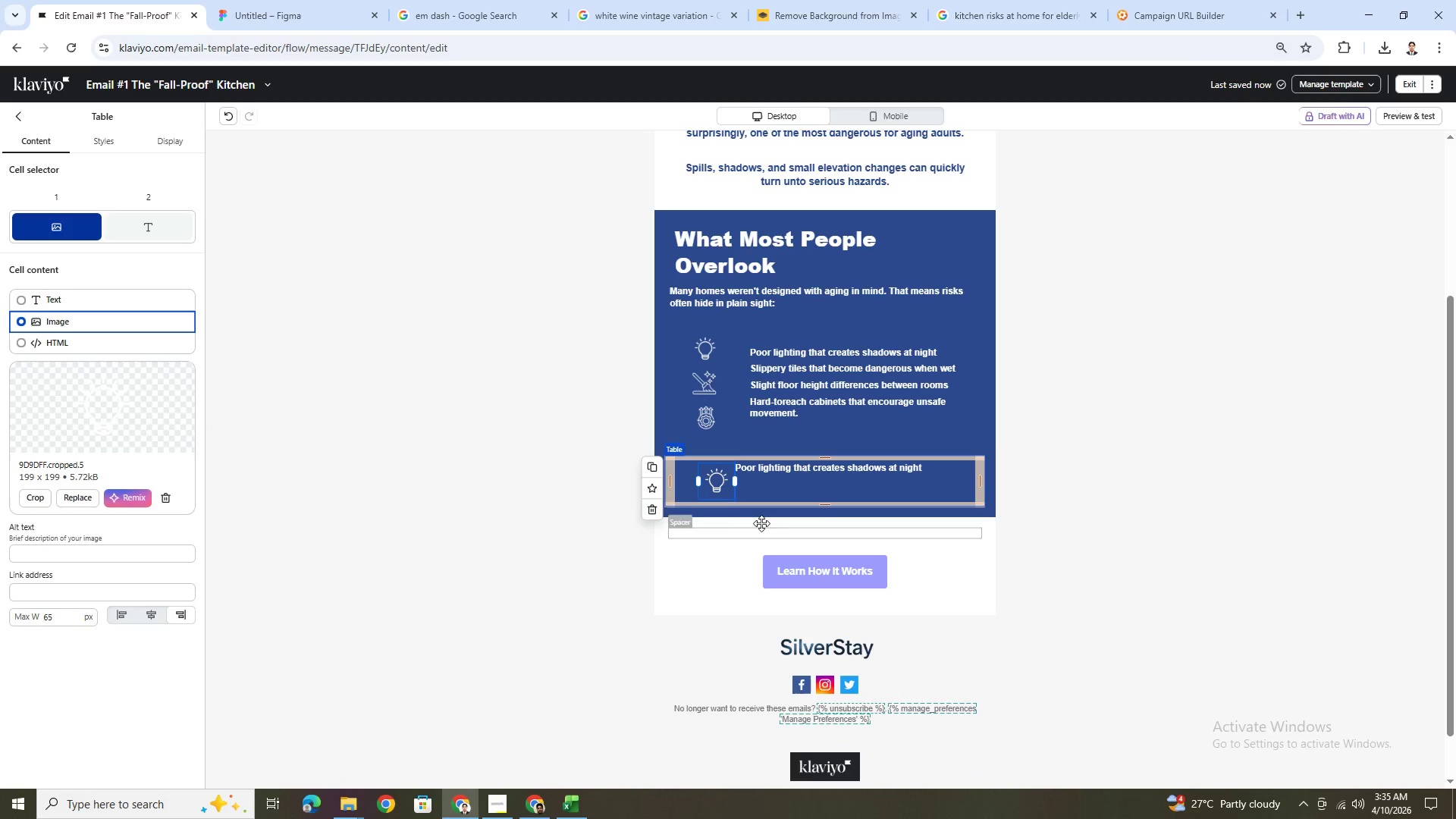 
left_click_drag(start_coordinate=[734, 482], to_coordinate=[722, 497])
 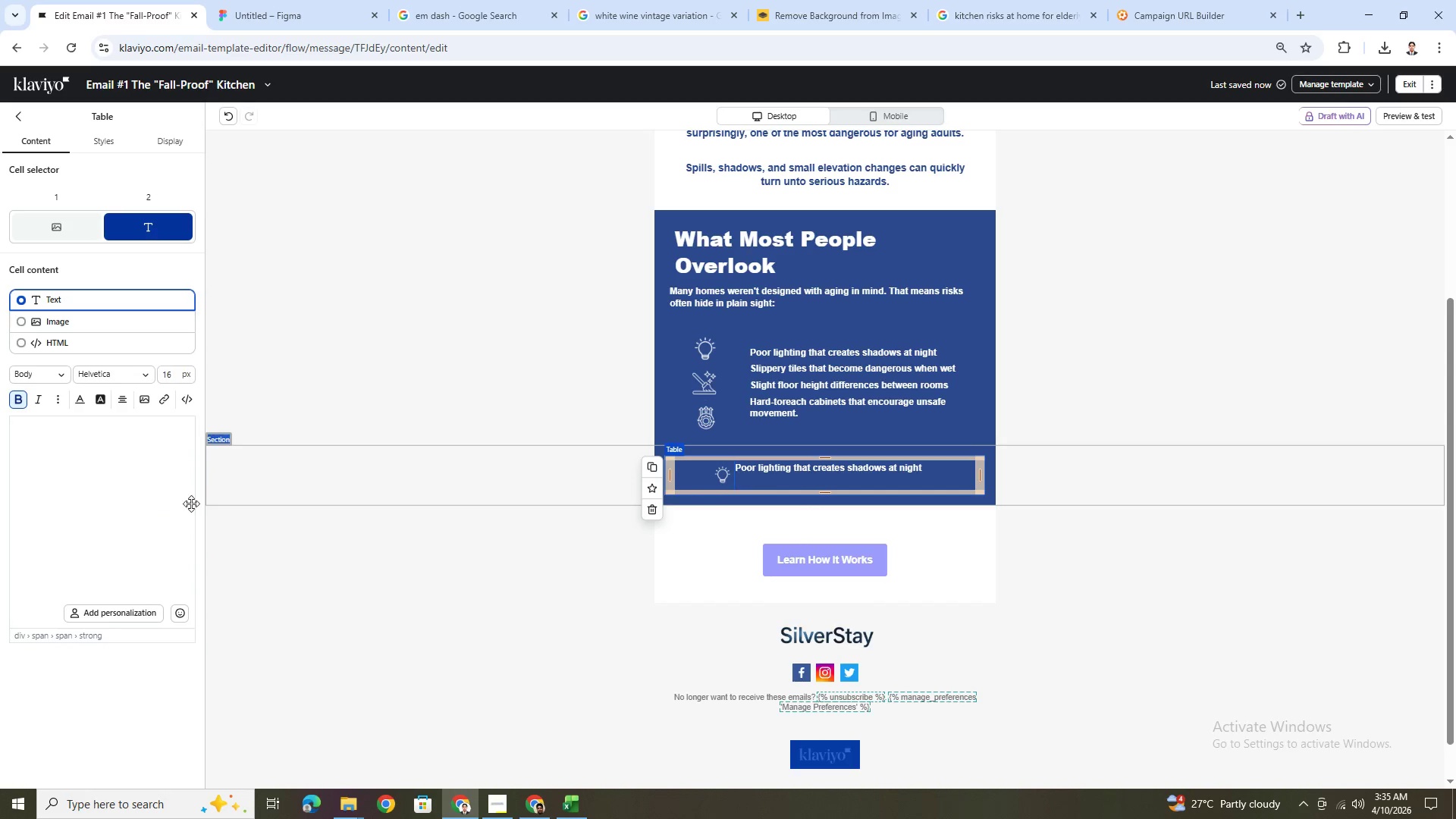 
left_click([516, 464])
 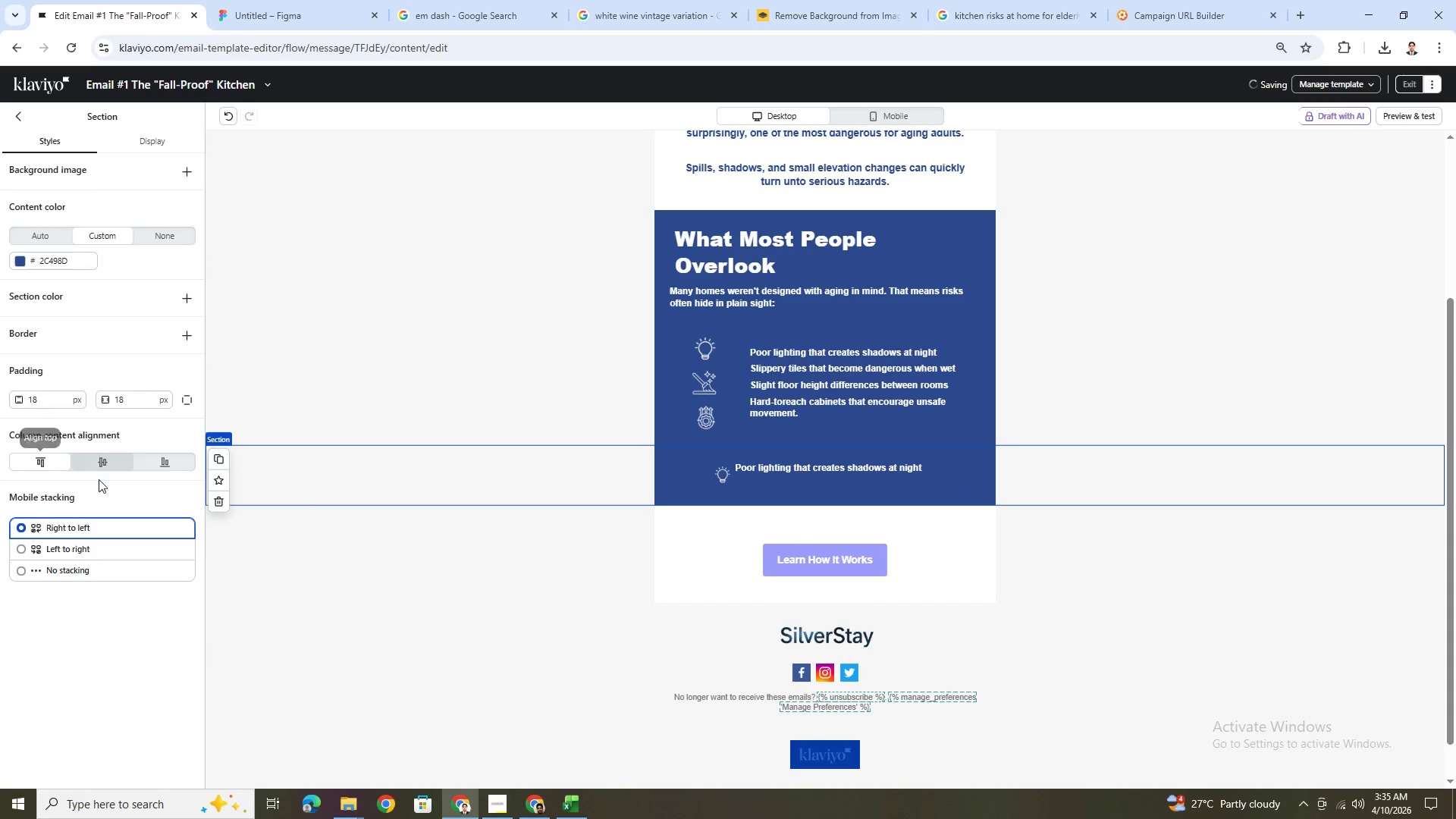 
left_click([102, 466])
 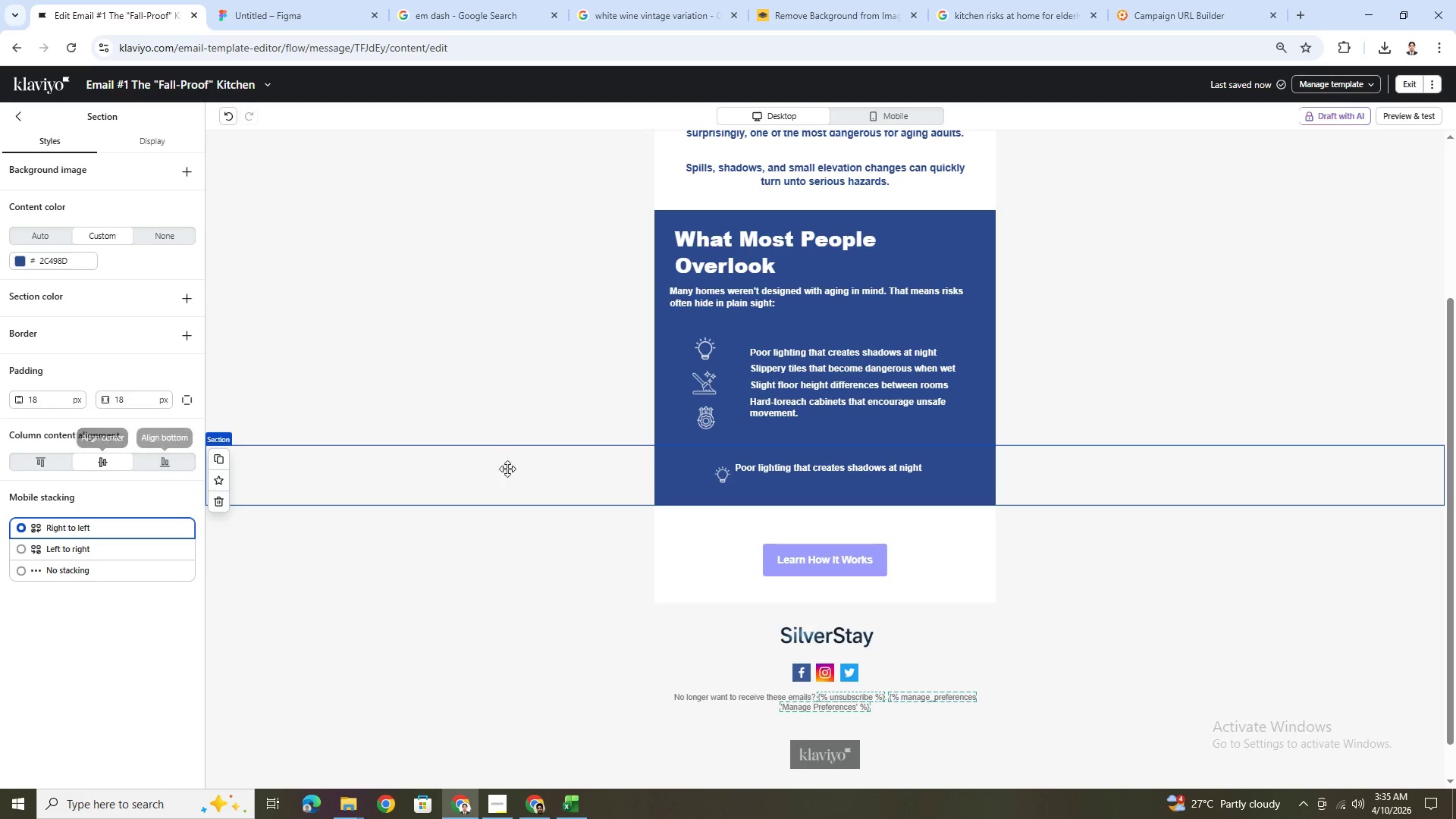 
left_click([798, 464])
 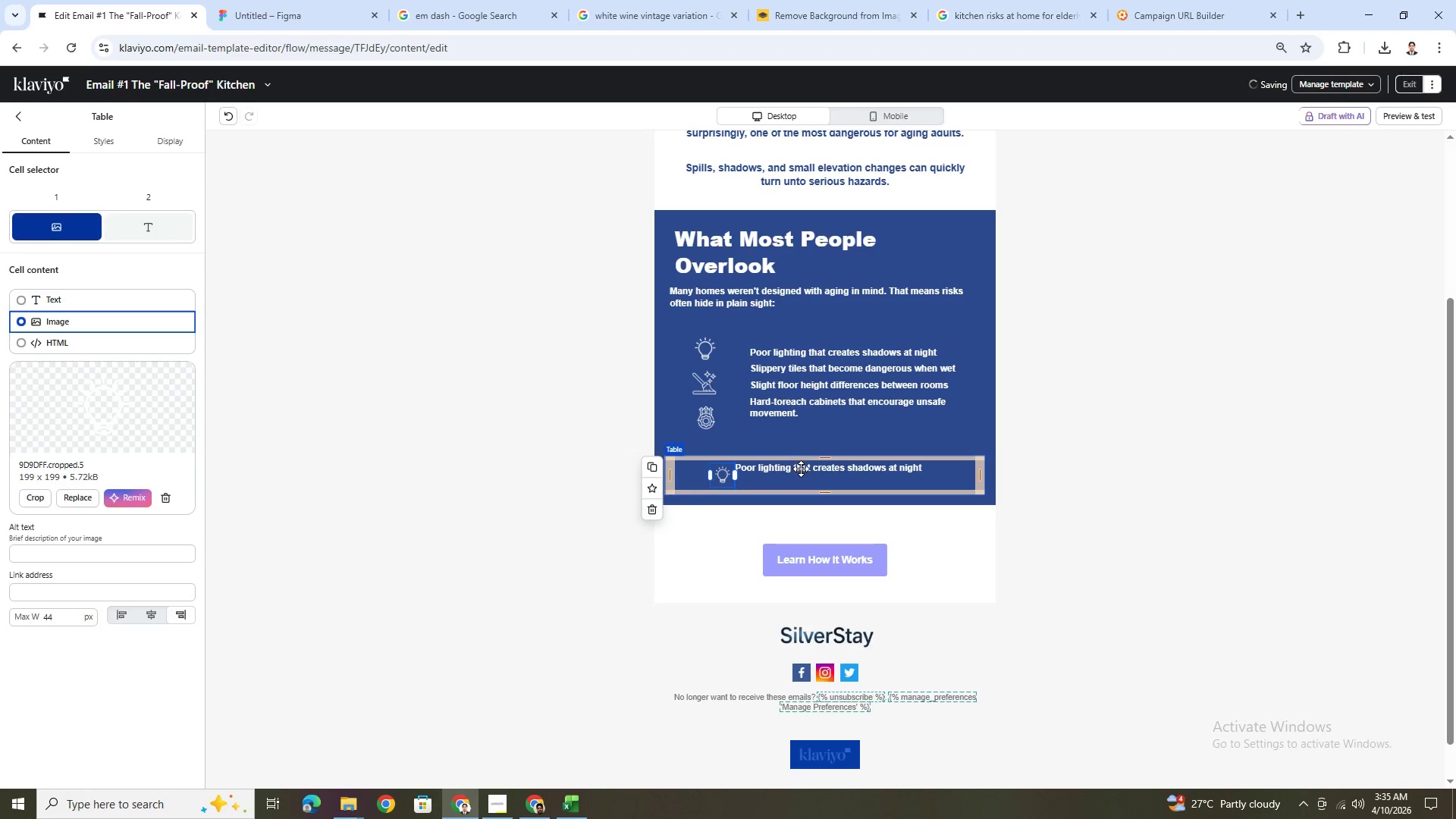 
double_click([801, 469])
 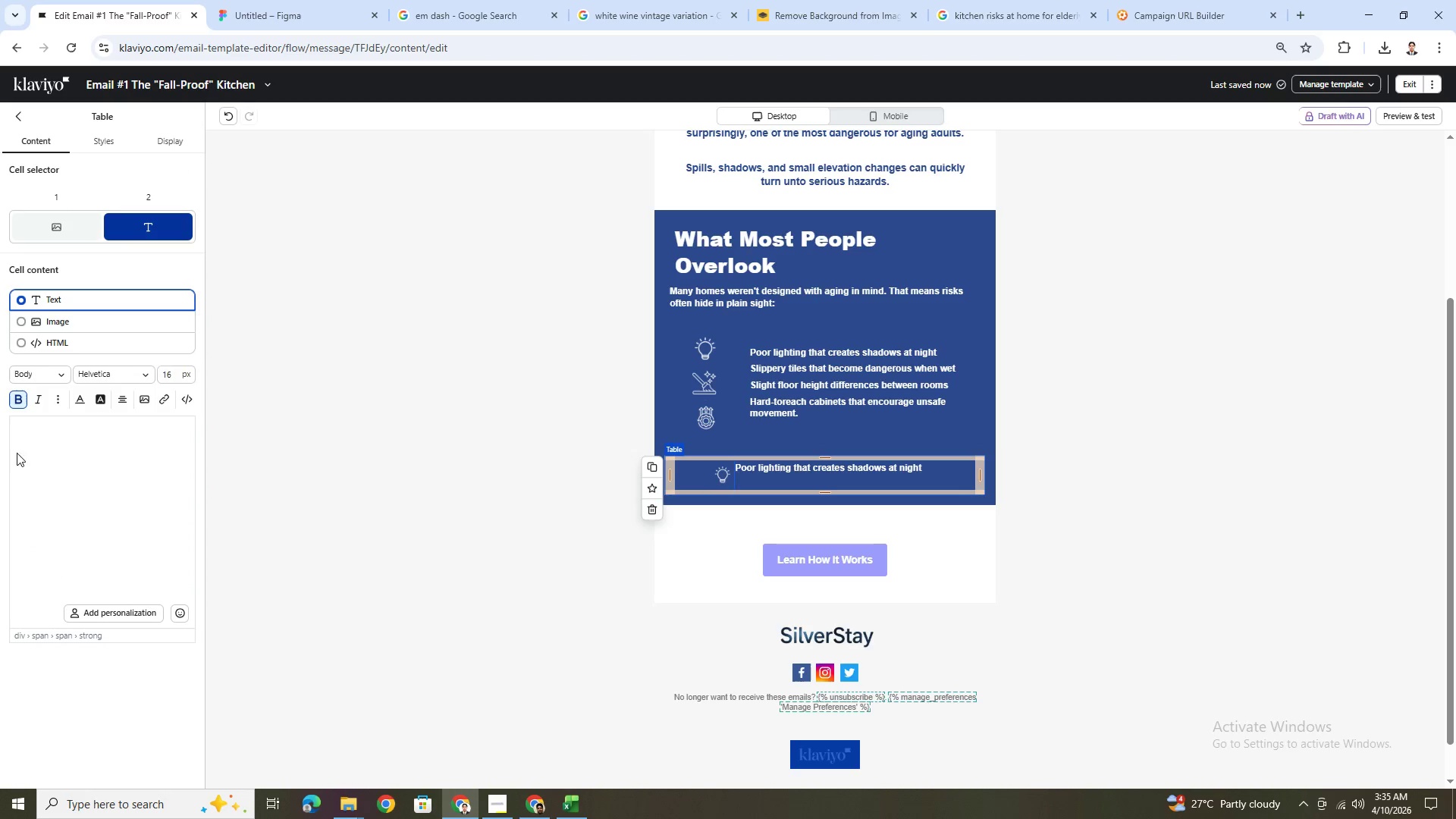 
left_click([23, 435])
 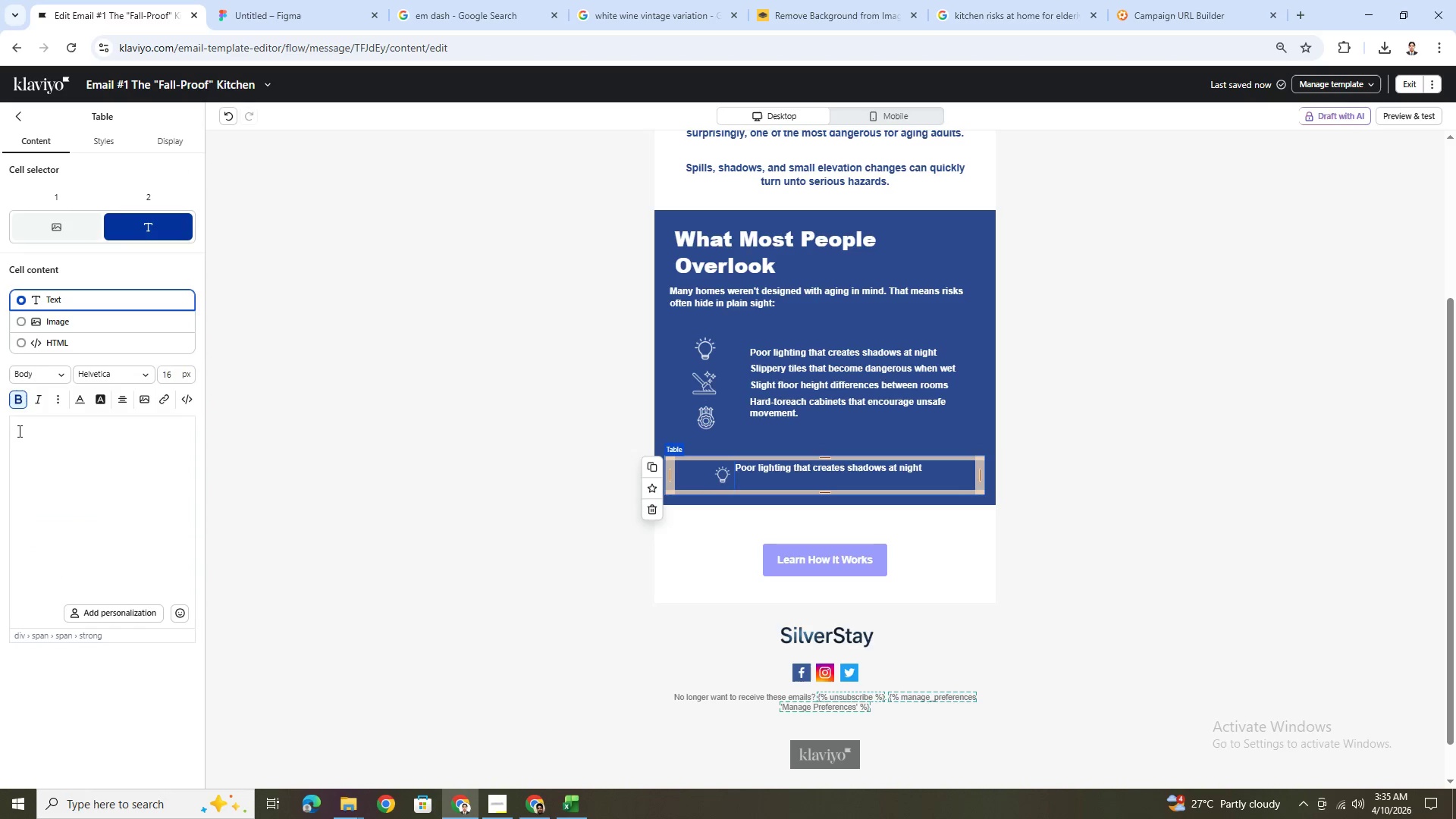 
left_click_drag(start_coordinate=[18, 431], to_coordinate=[124, 436])
 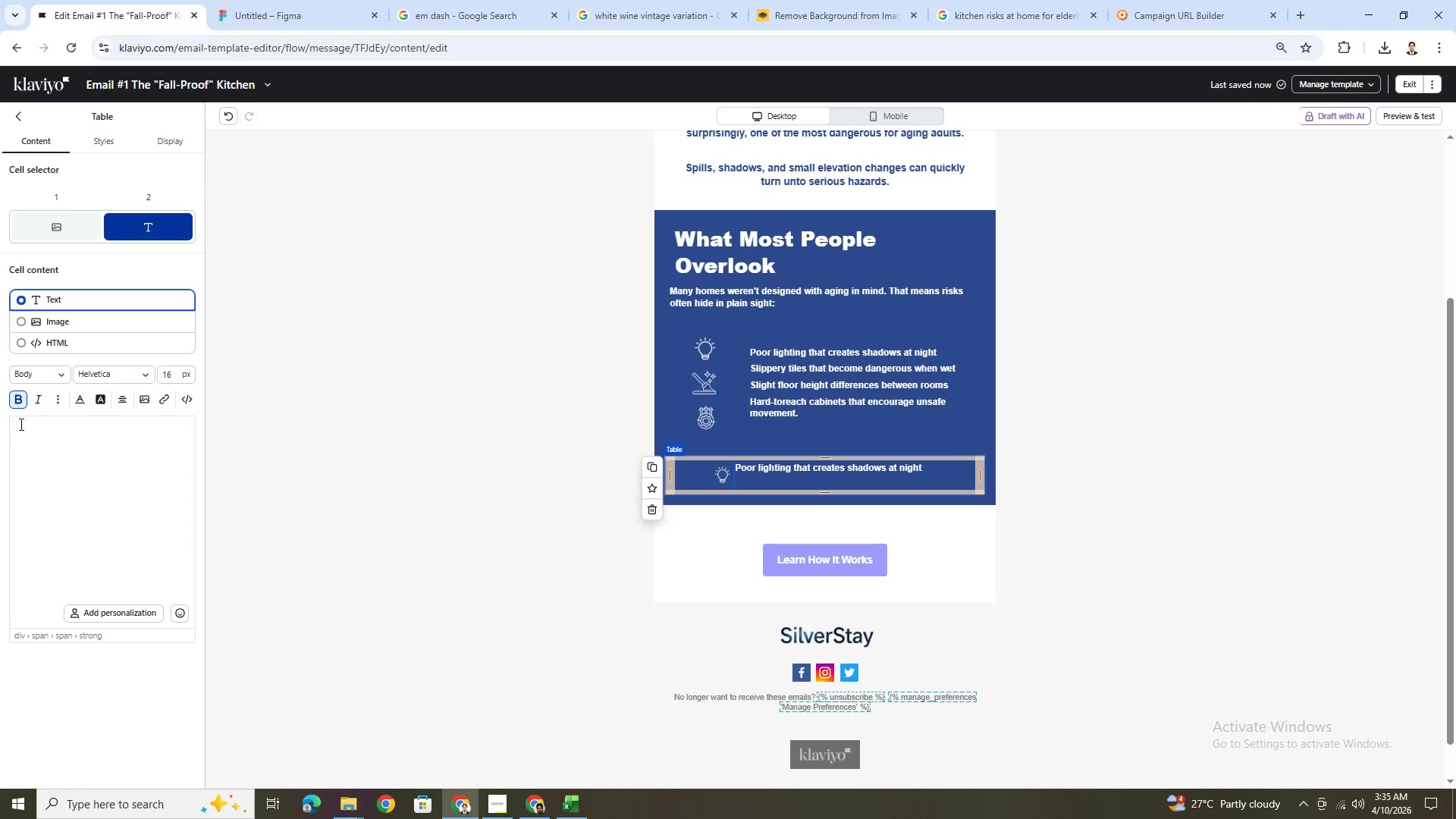 
key(Enter)
 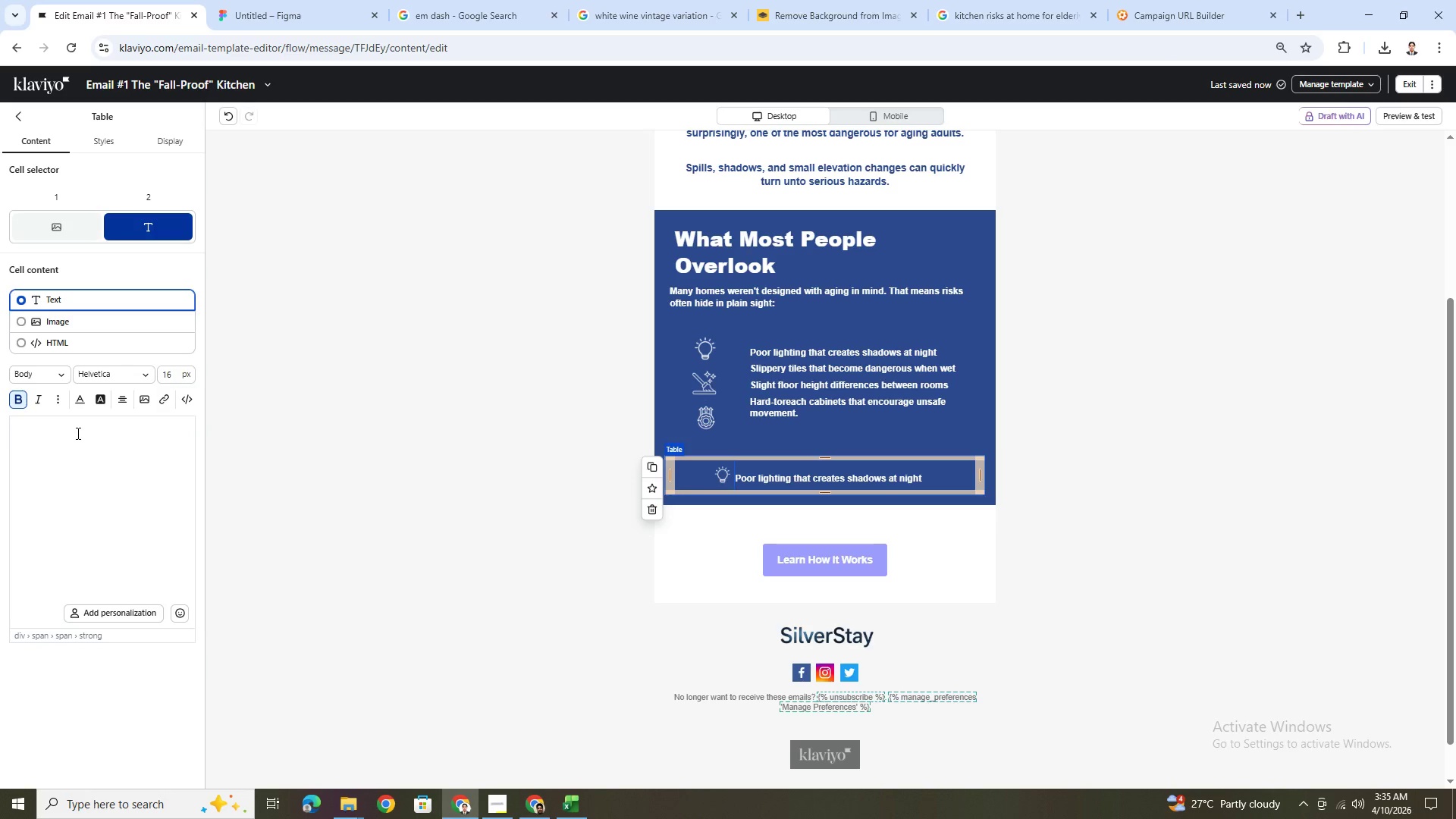 
wait(5.34)
 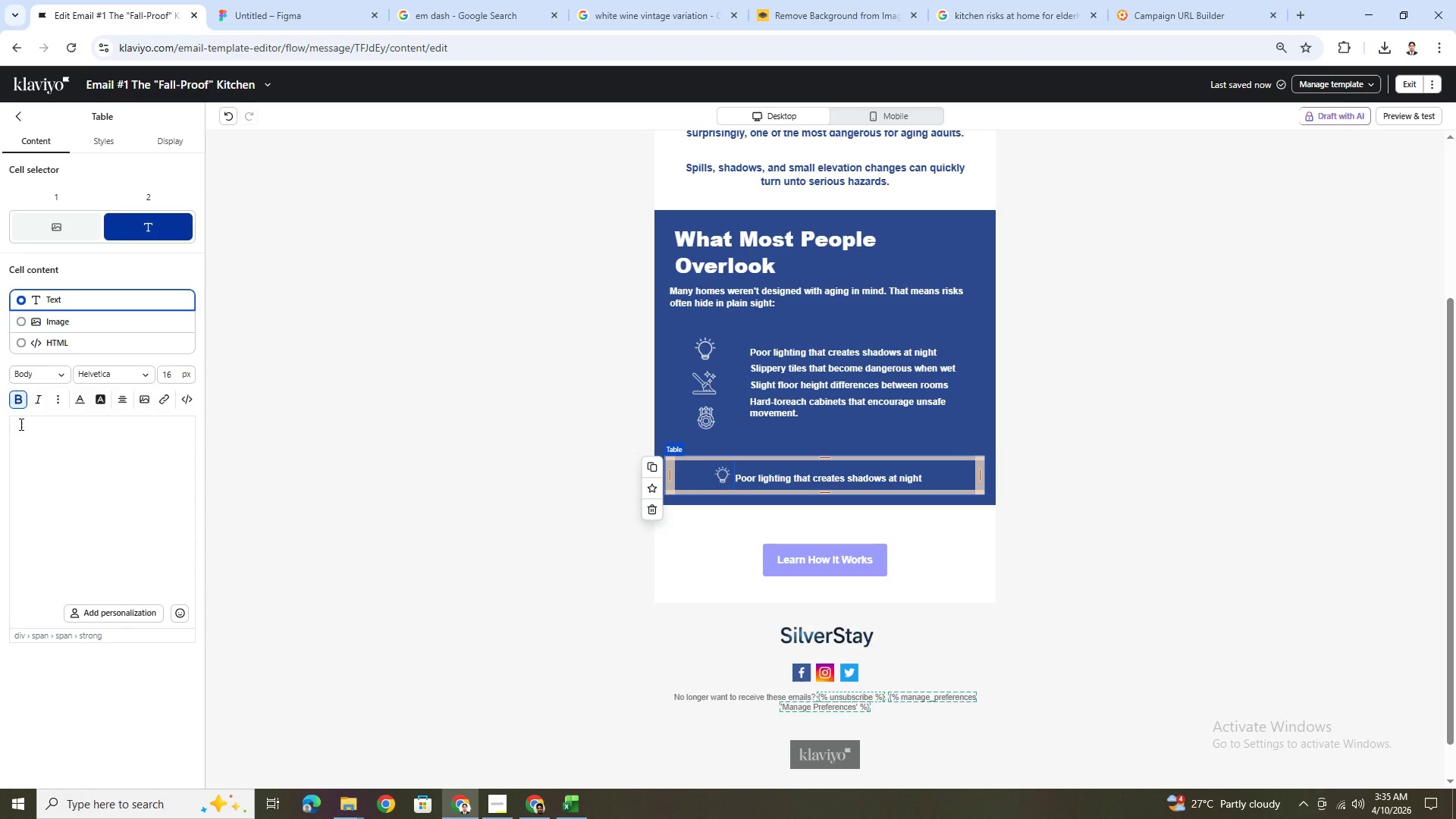 
double_click([77, 433])
 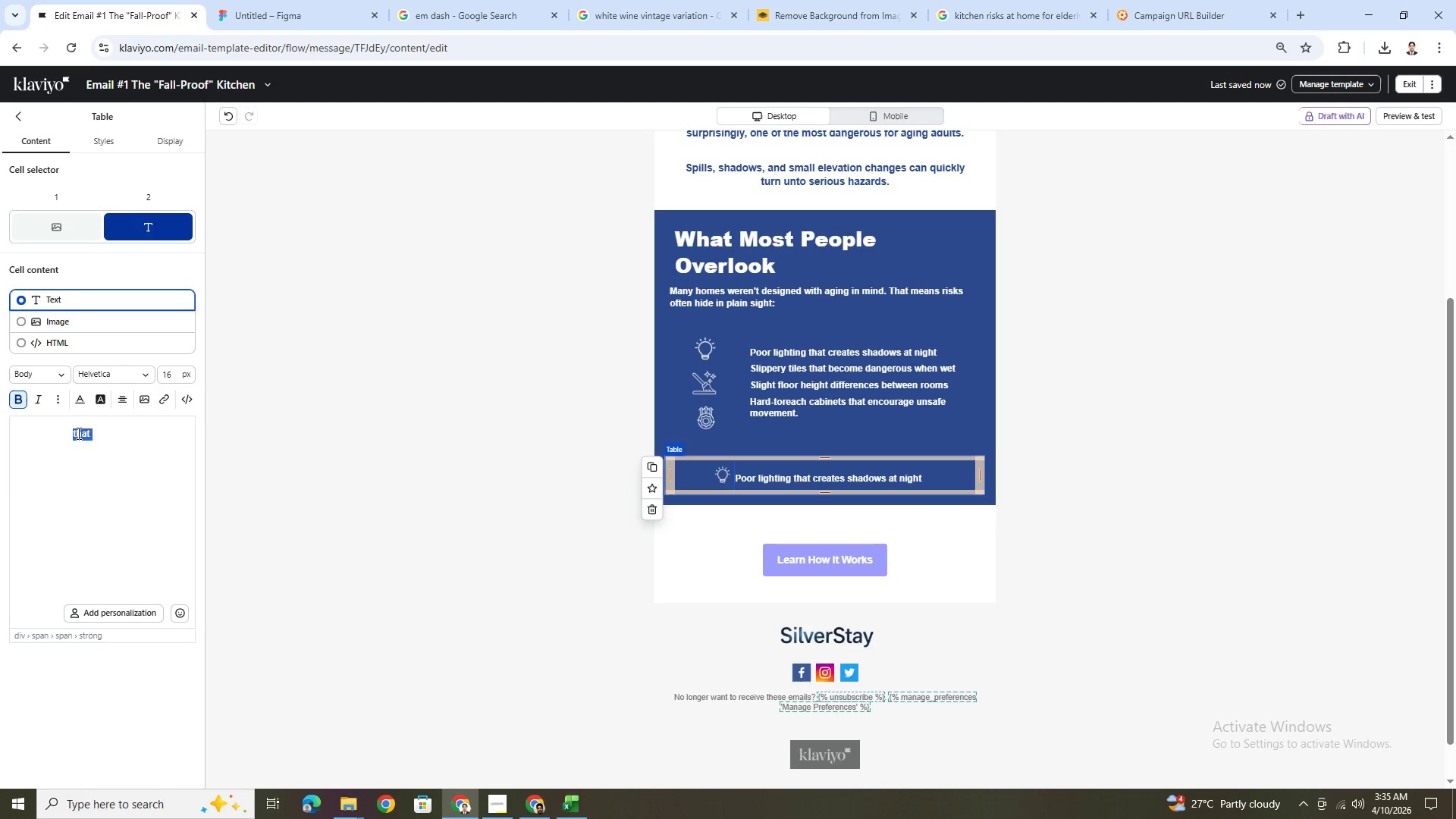 
triple_click([77, 433])
 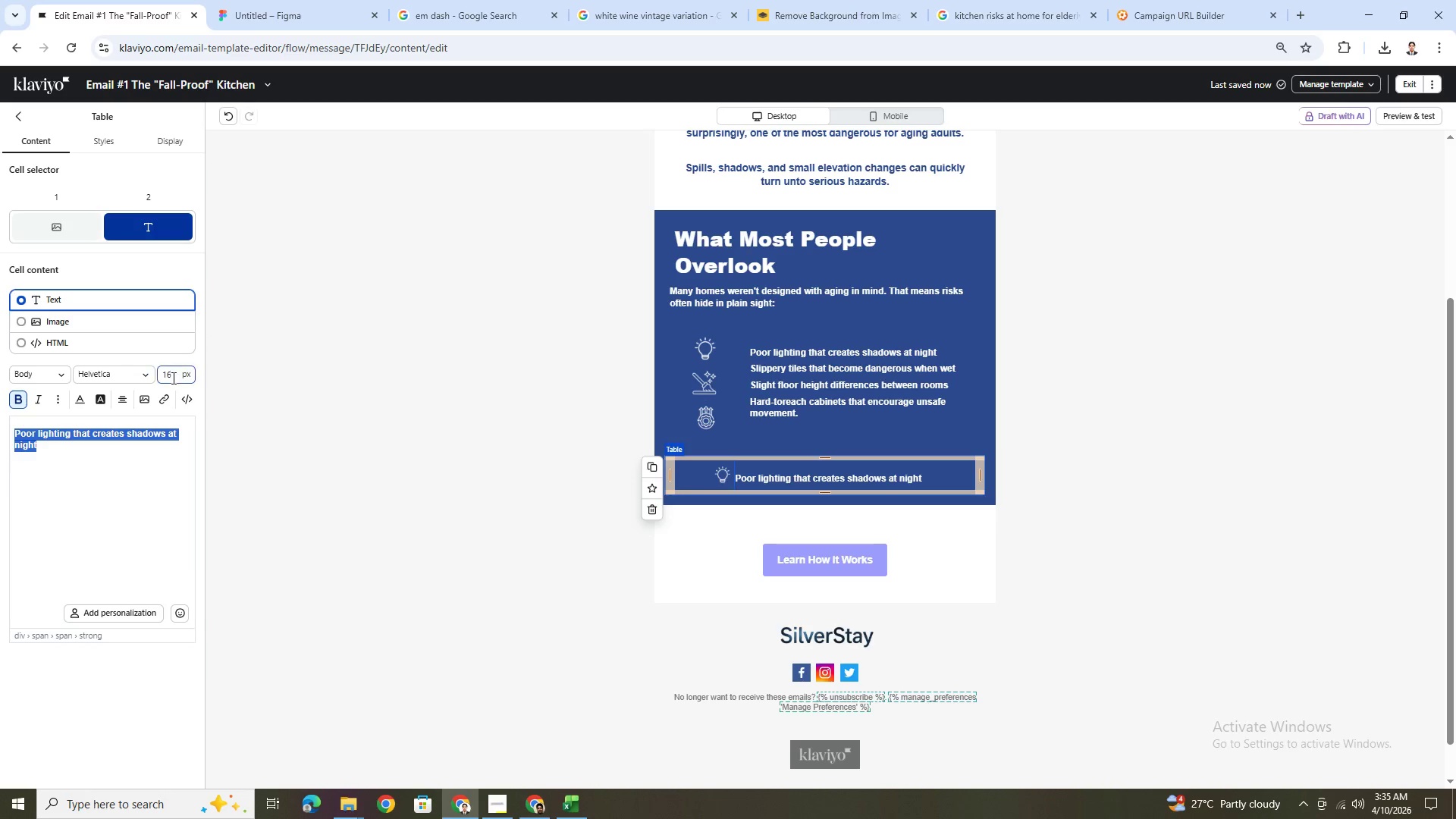 
double_click([172, 378])
 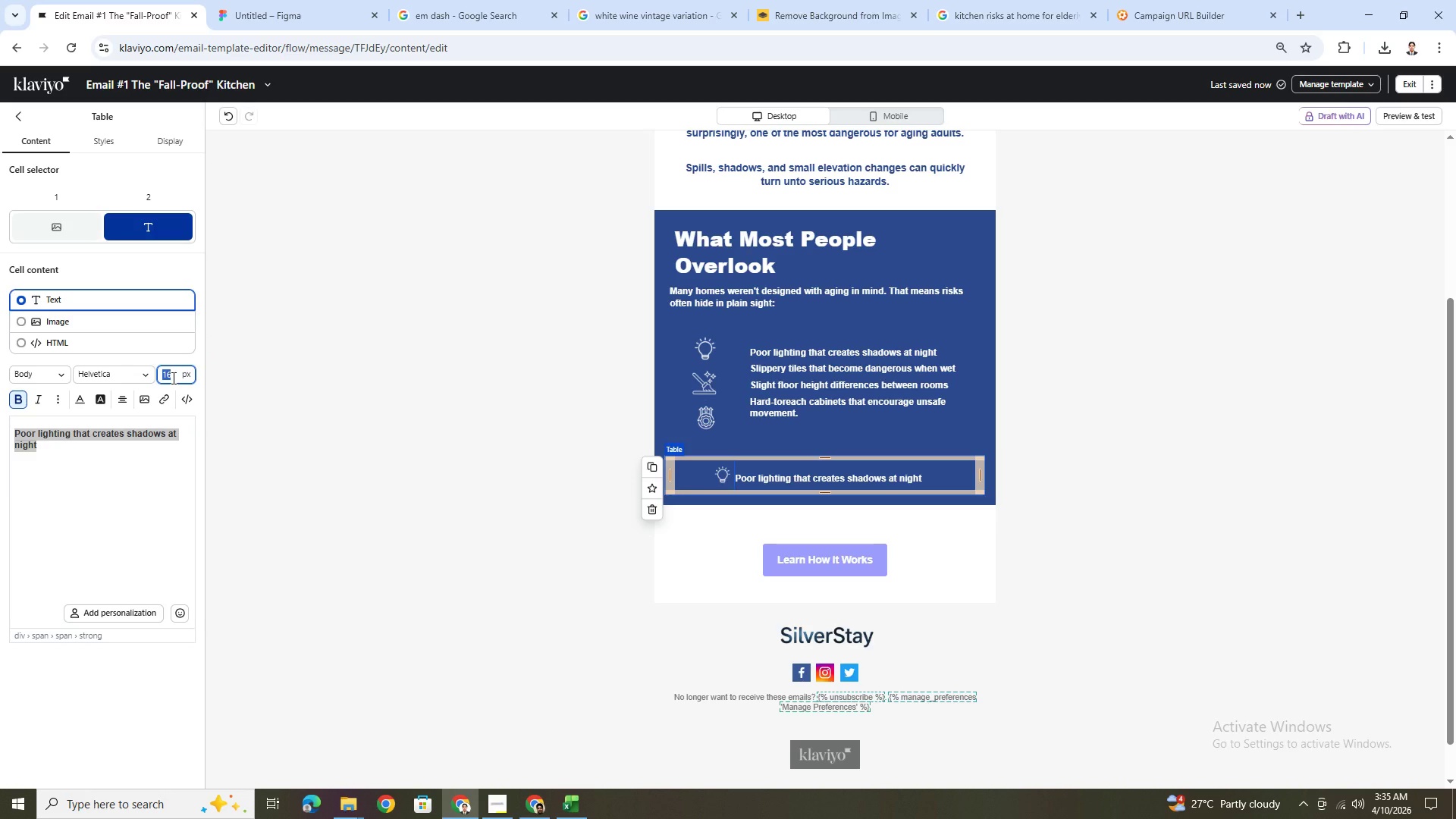 
wait(5.39)
 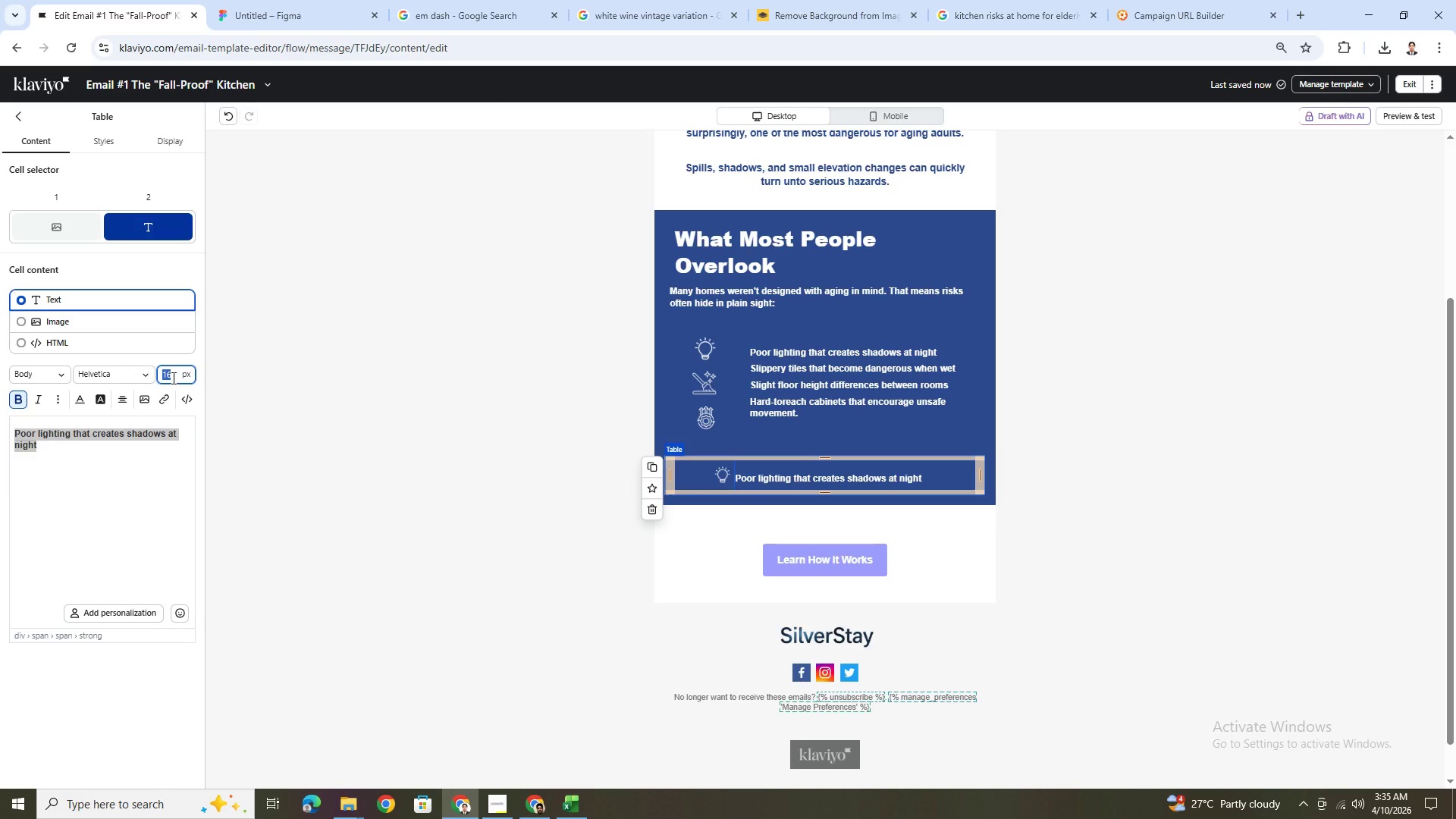 
key(Numpad1)
 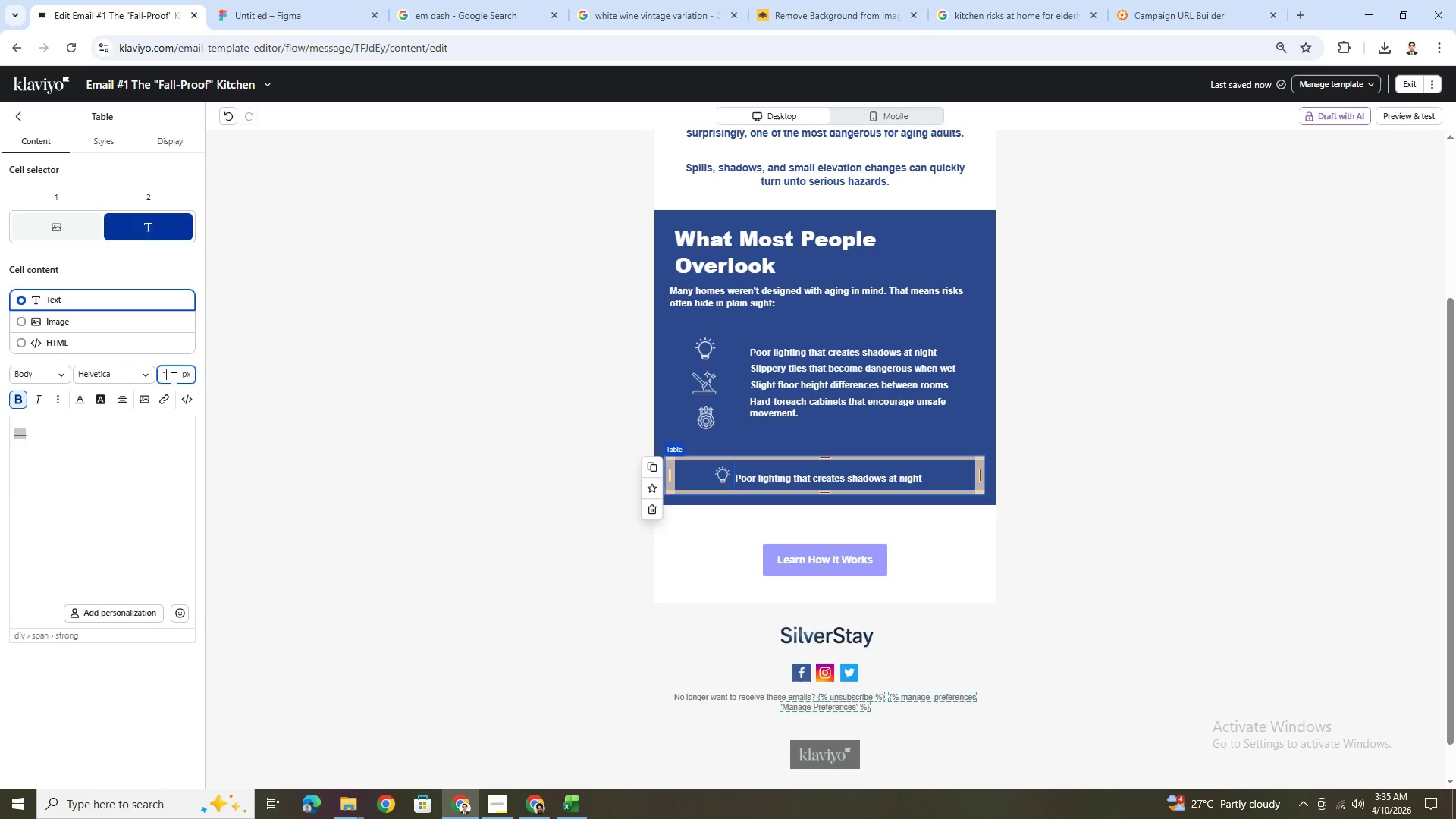 
key(Numpad8)
 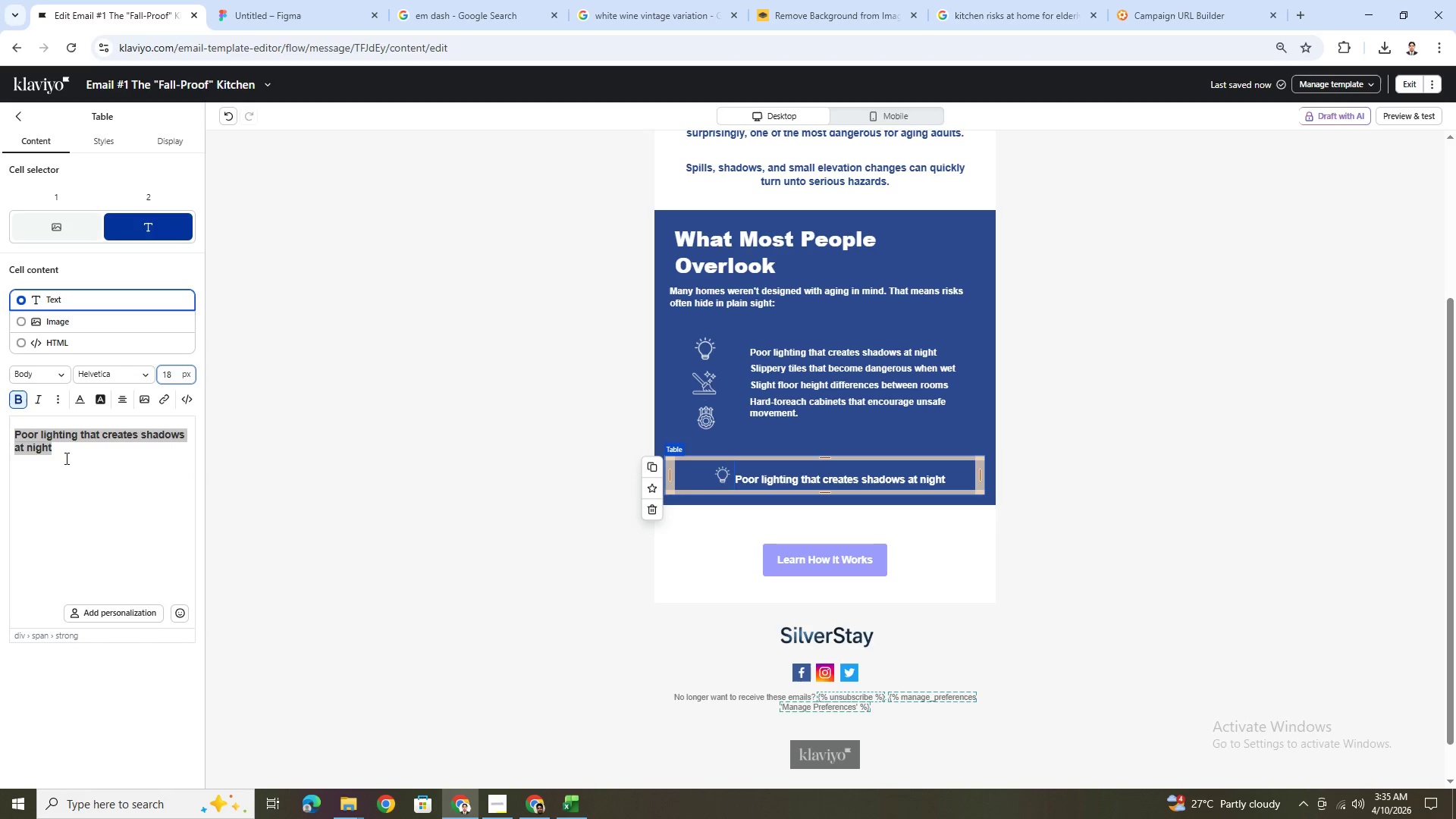 
left_click([14, 437])
 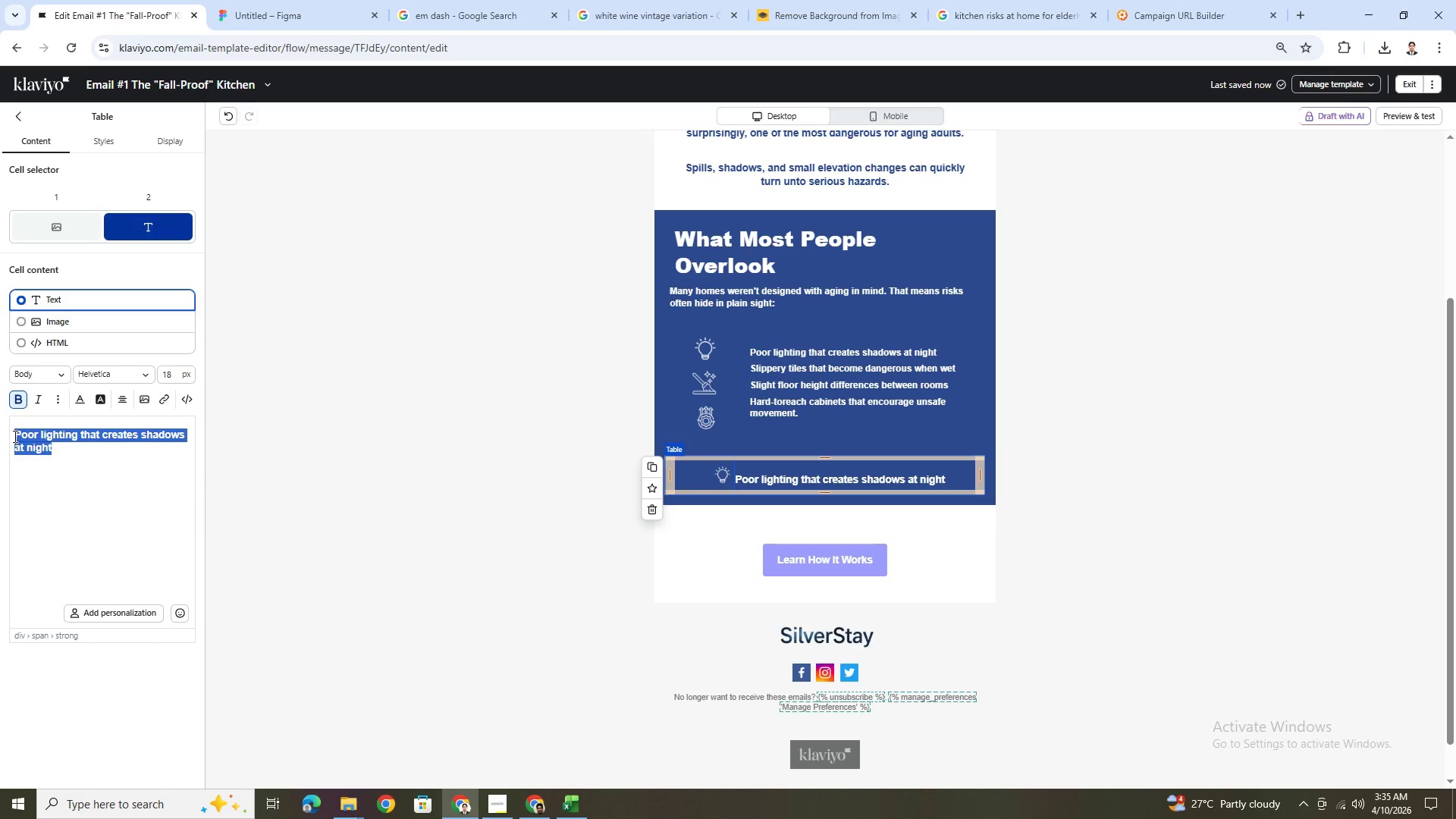 
left_click([14, 436])
 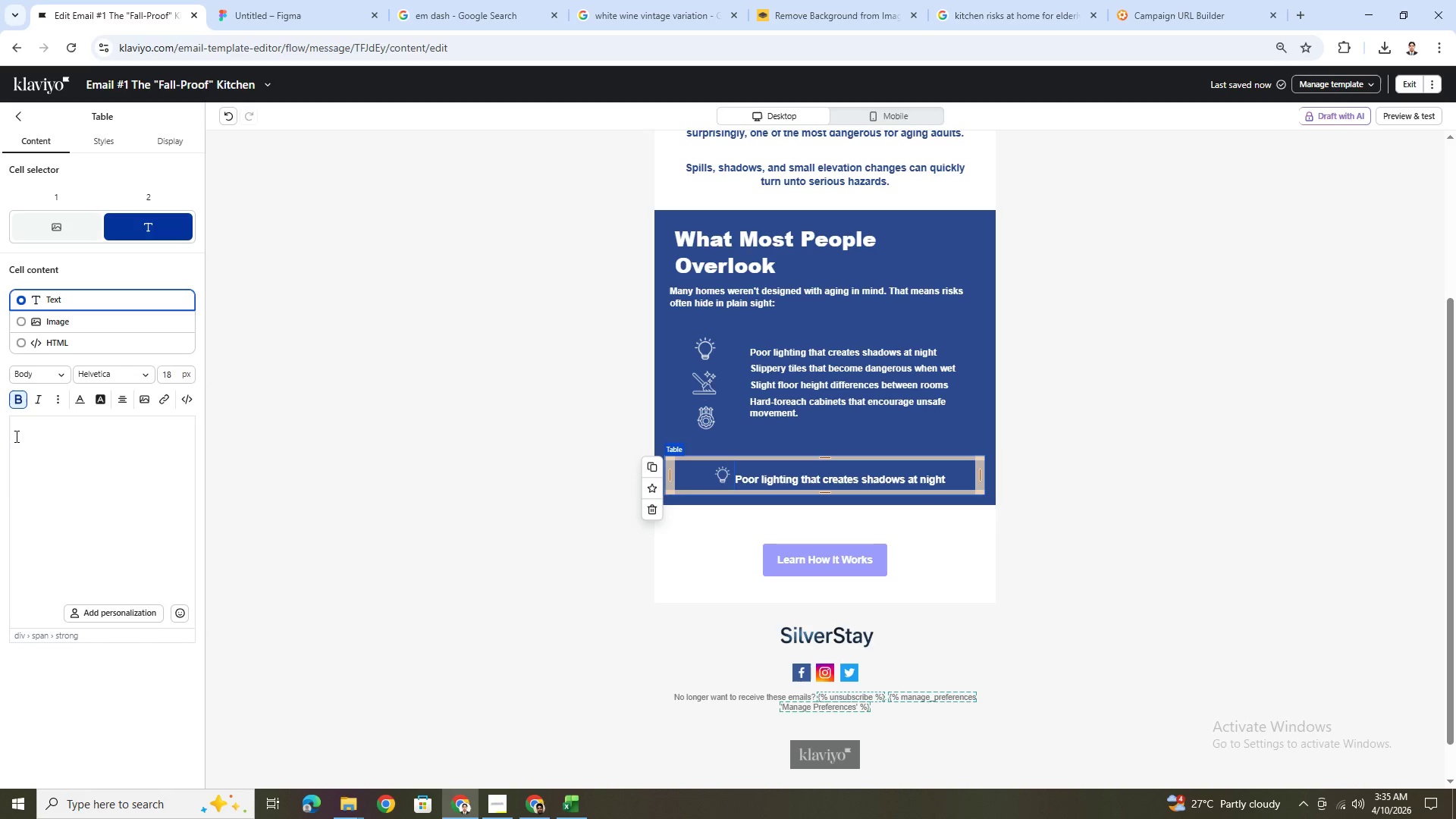 
key(Backspace)
 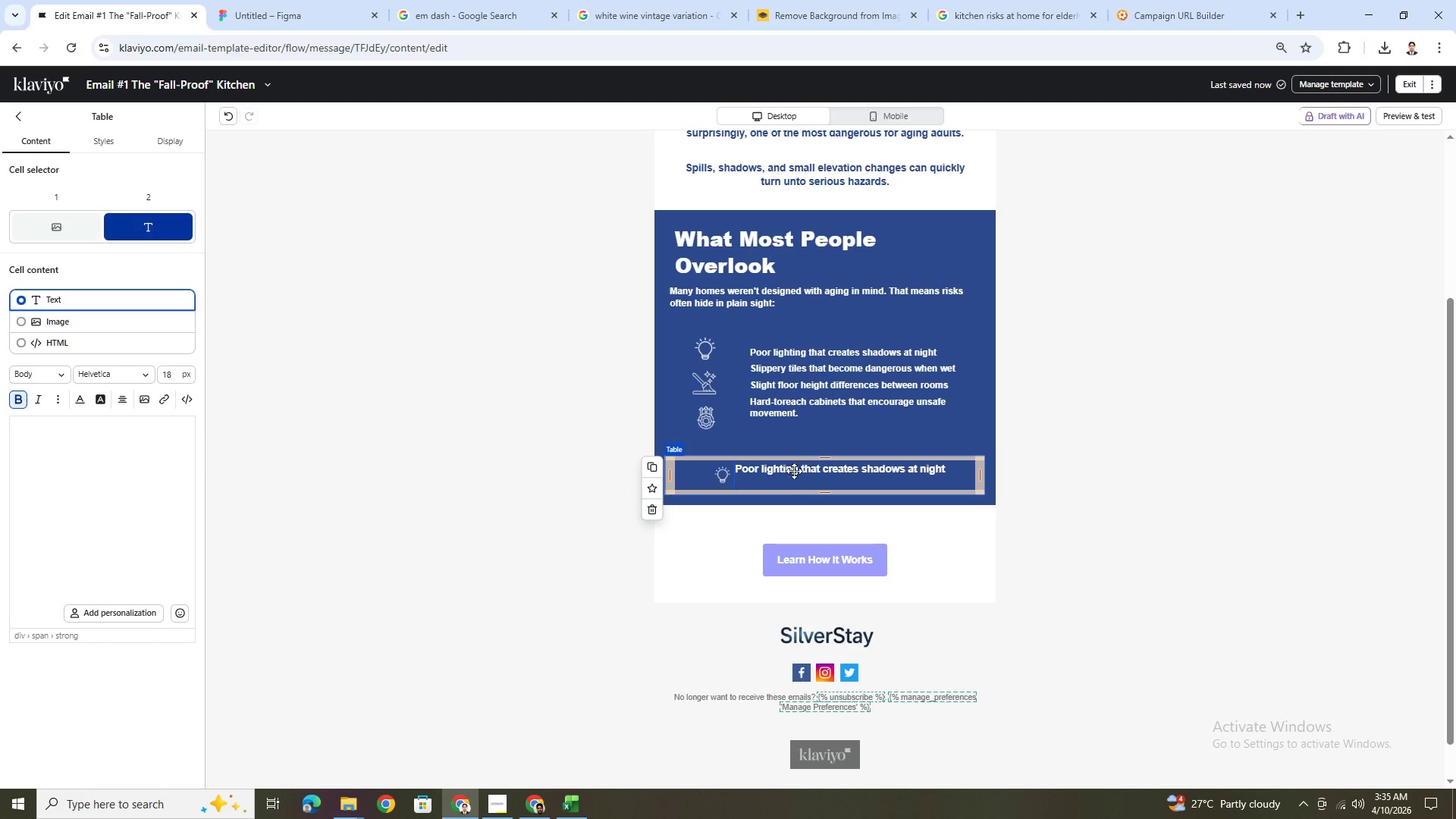 
left_click([721, 476])
 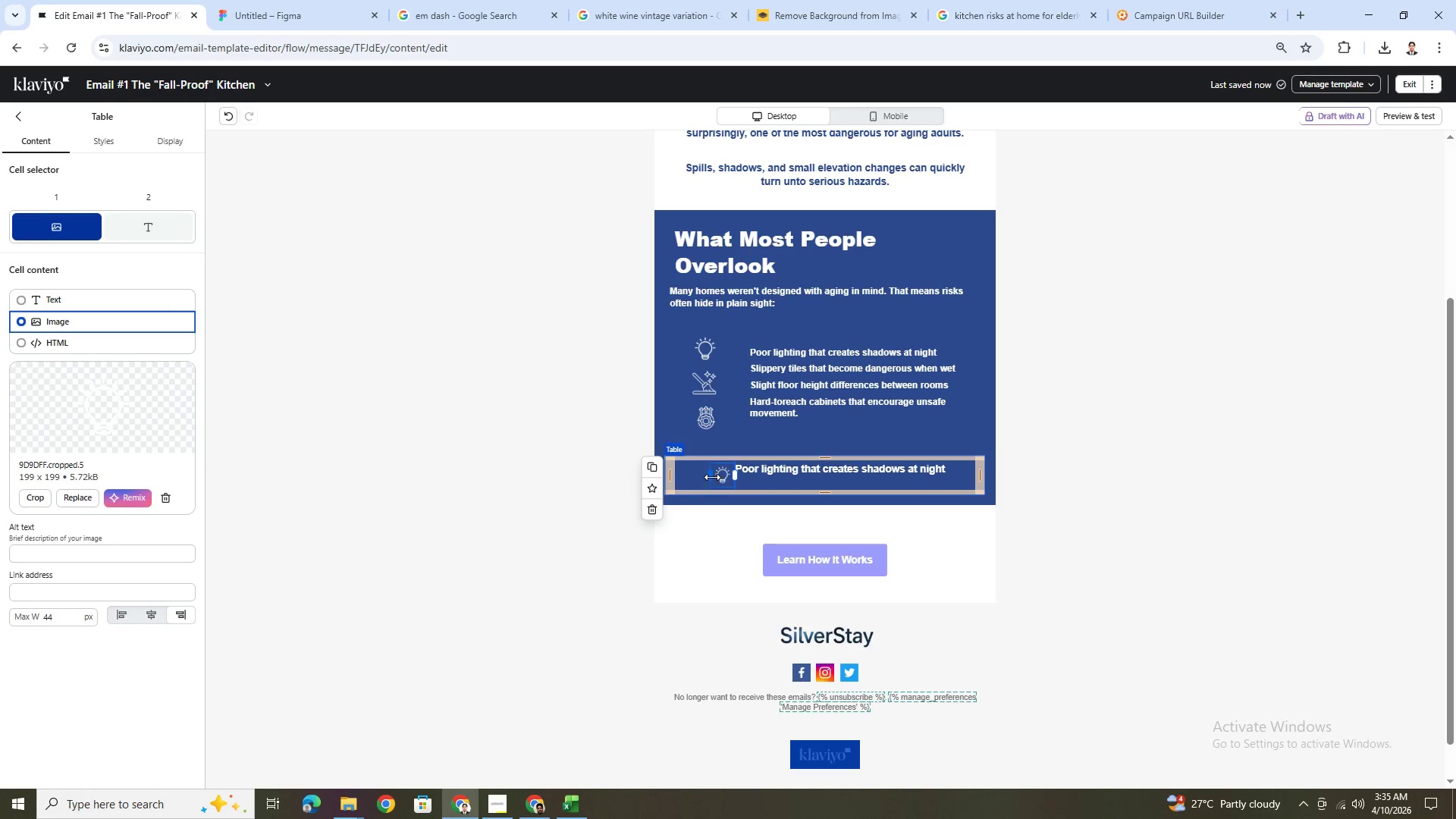 
left_click_drag(start_coordinate=[711, 476], to_coordinate=[703, 475])
 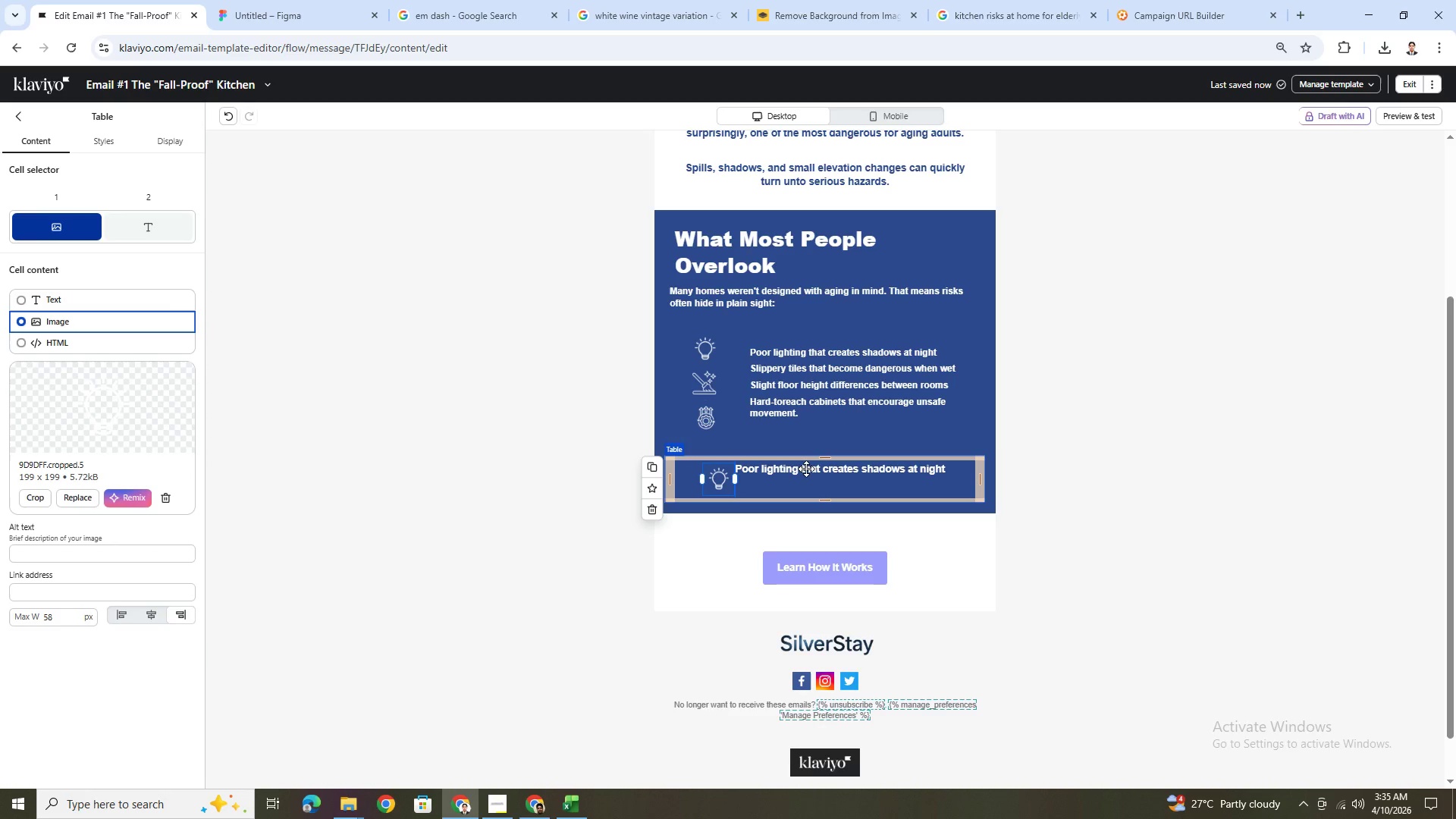 
left_click([806, 469])
 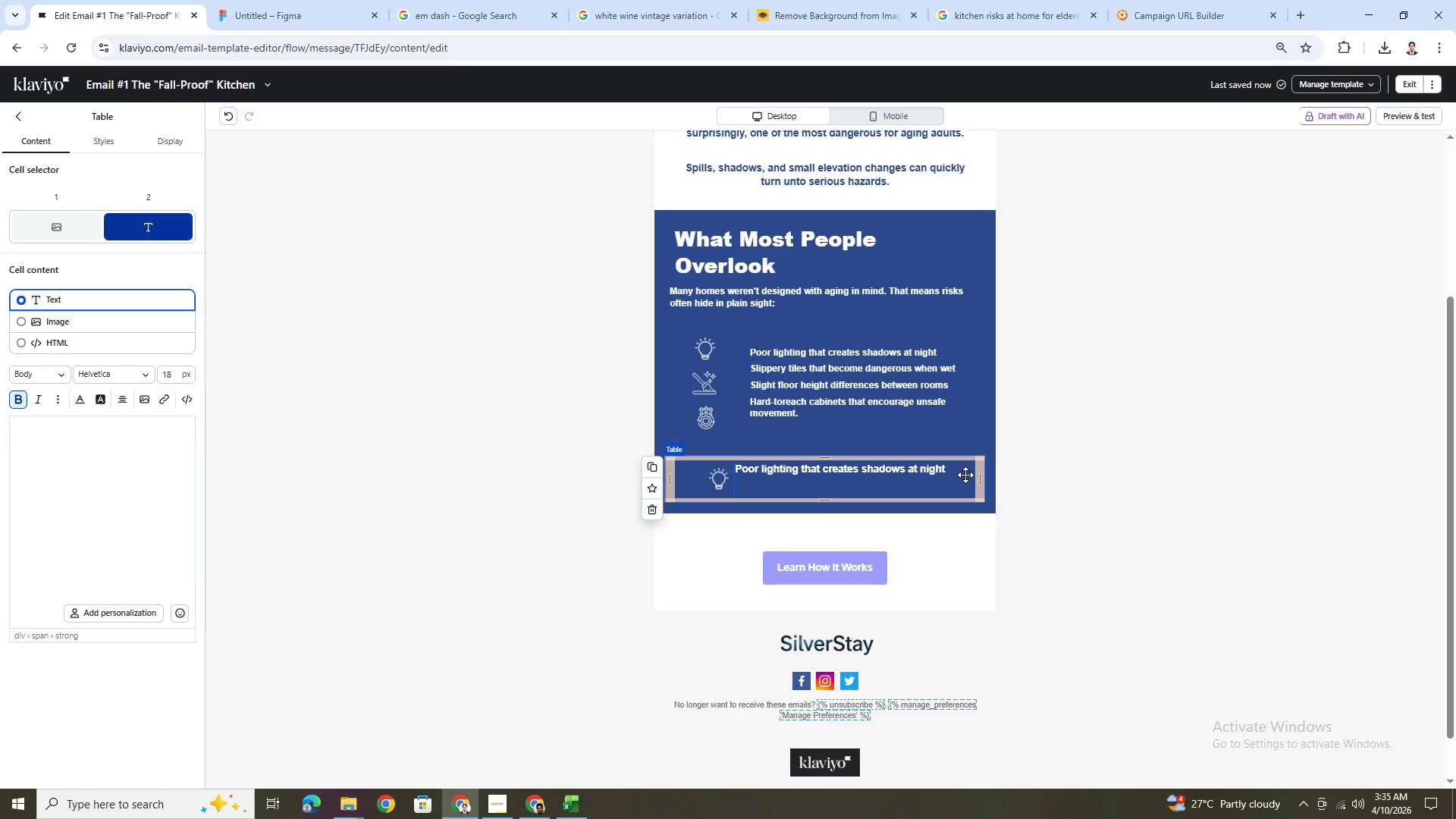 
left_click([949, 472])
 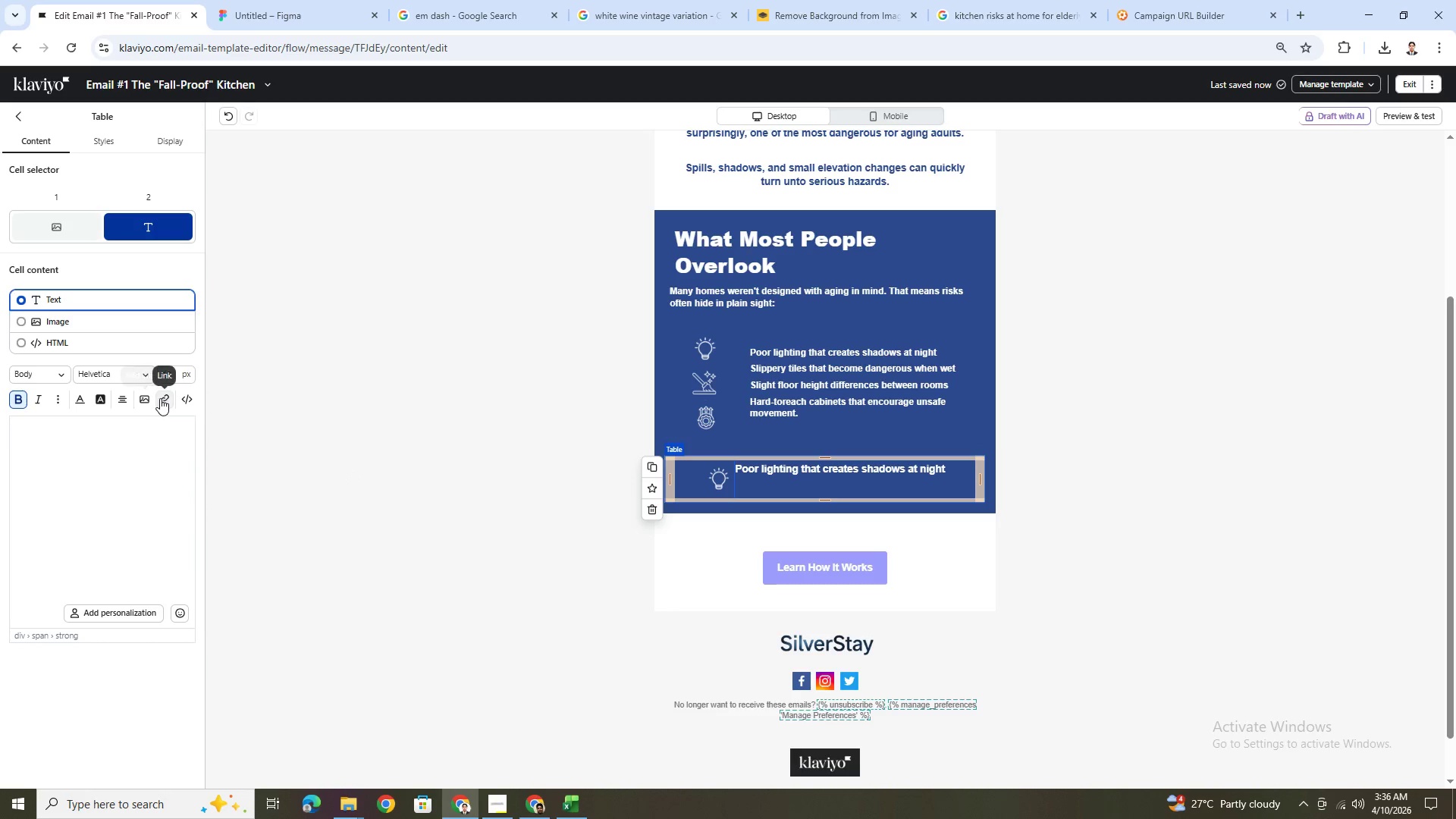 
wait(8.99)
 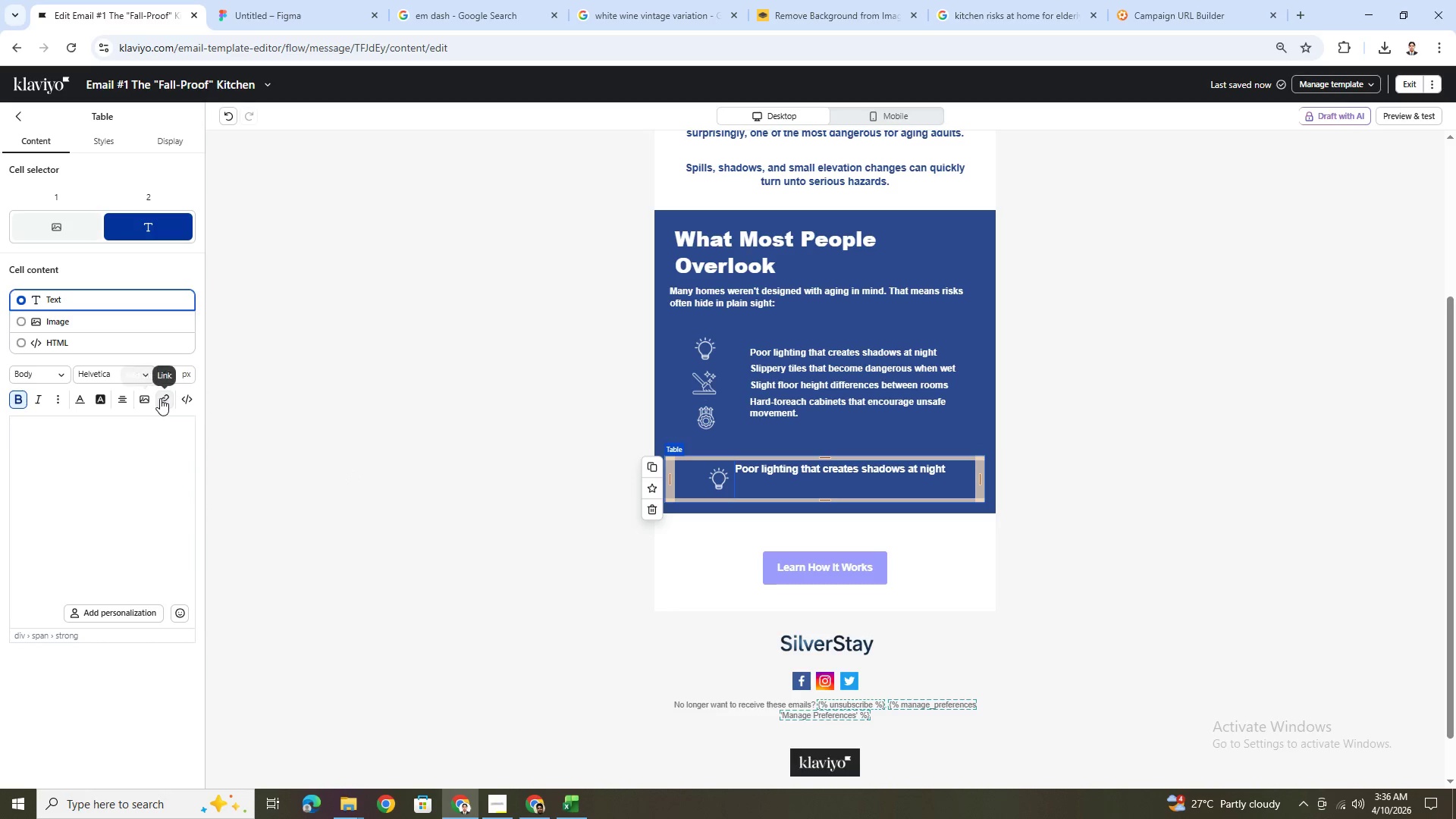 
left_click([99, 143])
 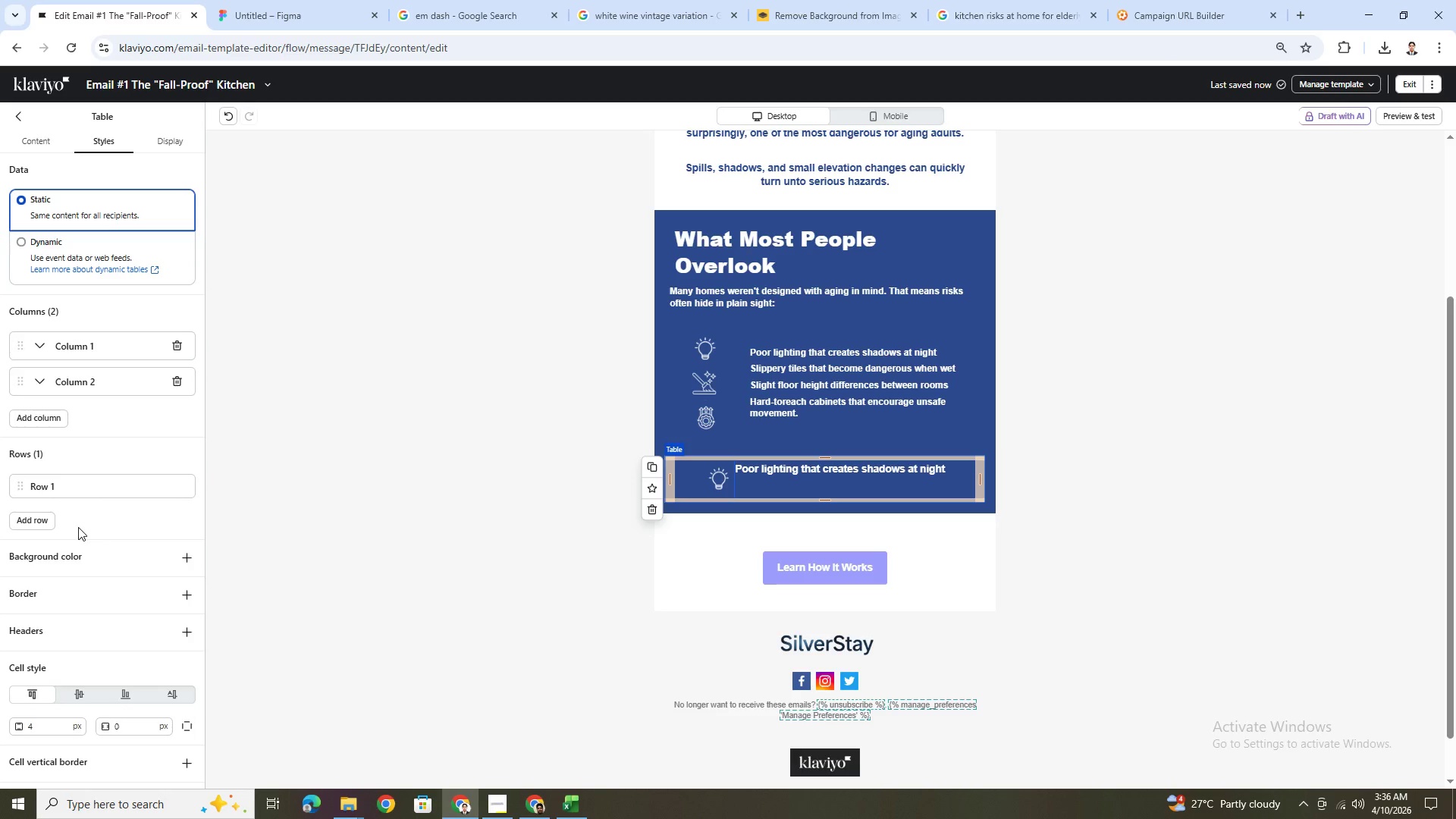 
scroll: coordinate [88, 588], scroll_direction: down, amount: 1.0
 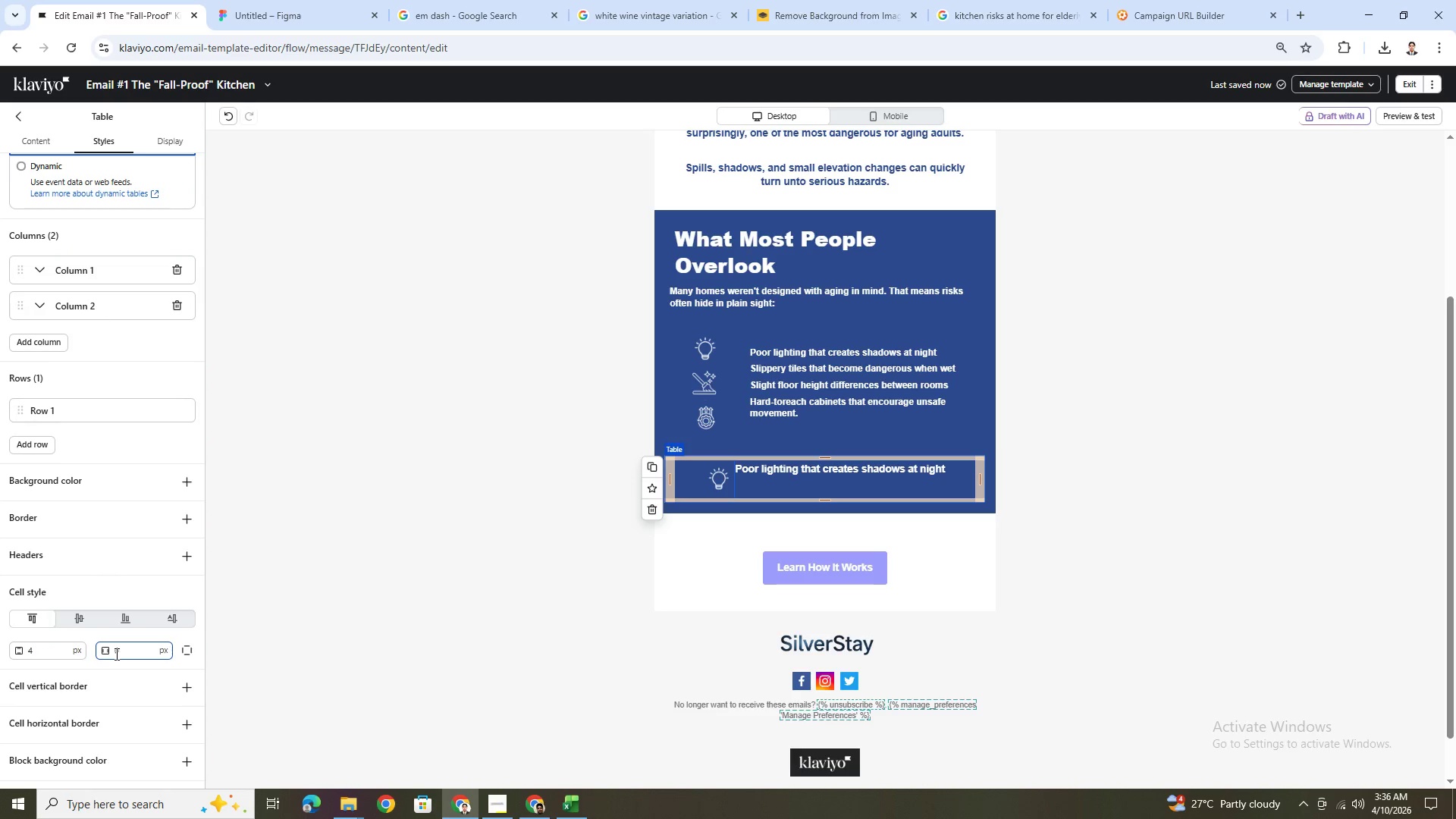 
wait(7.04)
 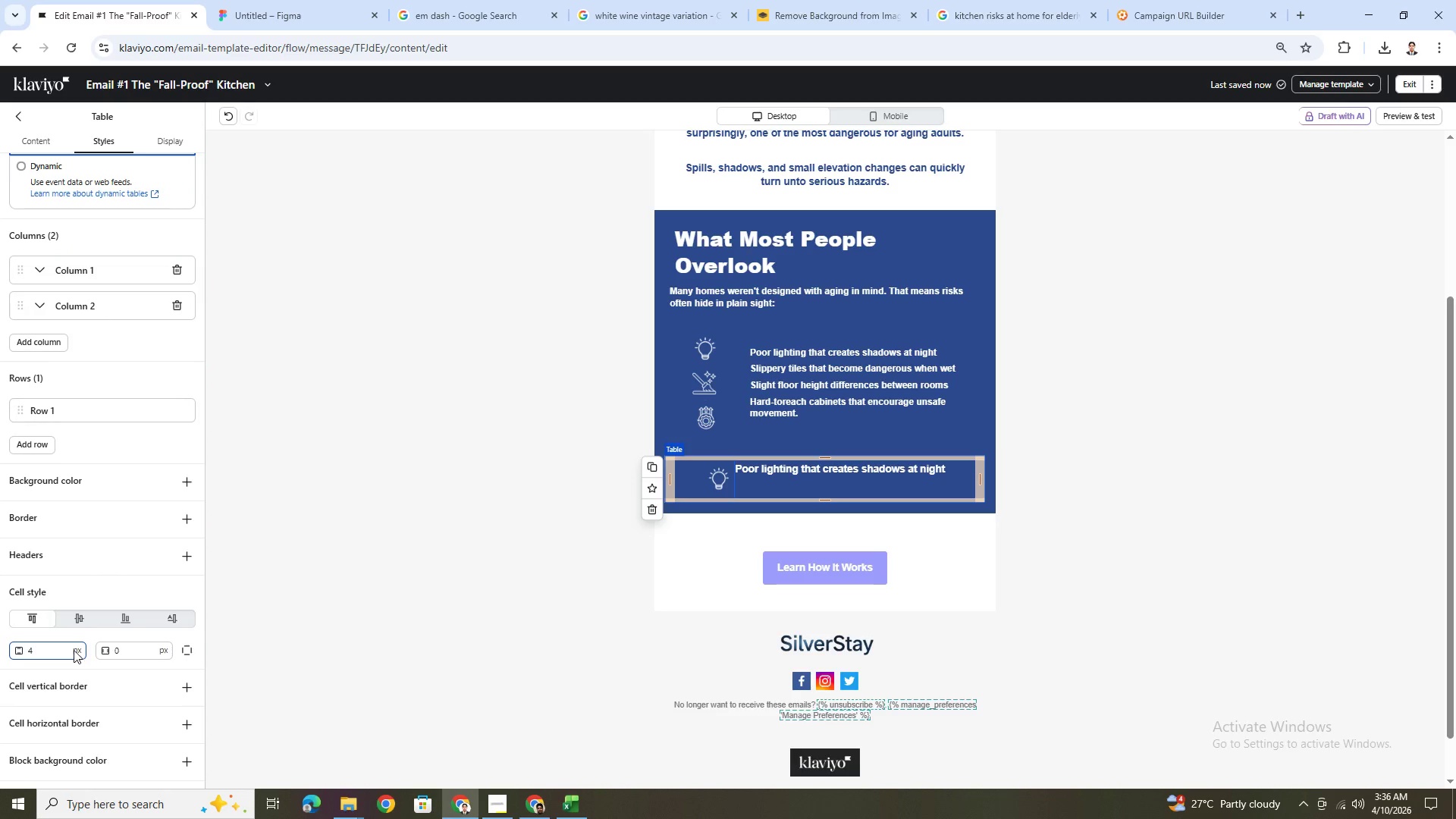 
double_click([60, 648])
 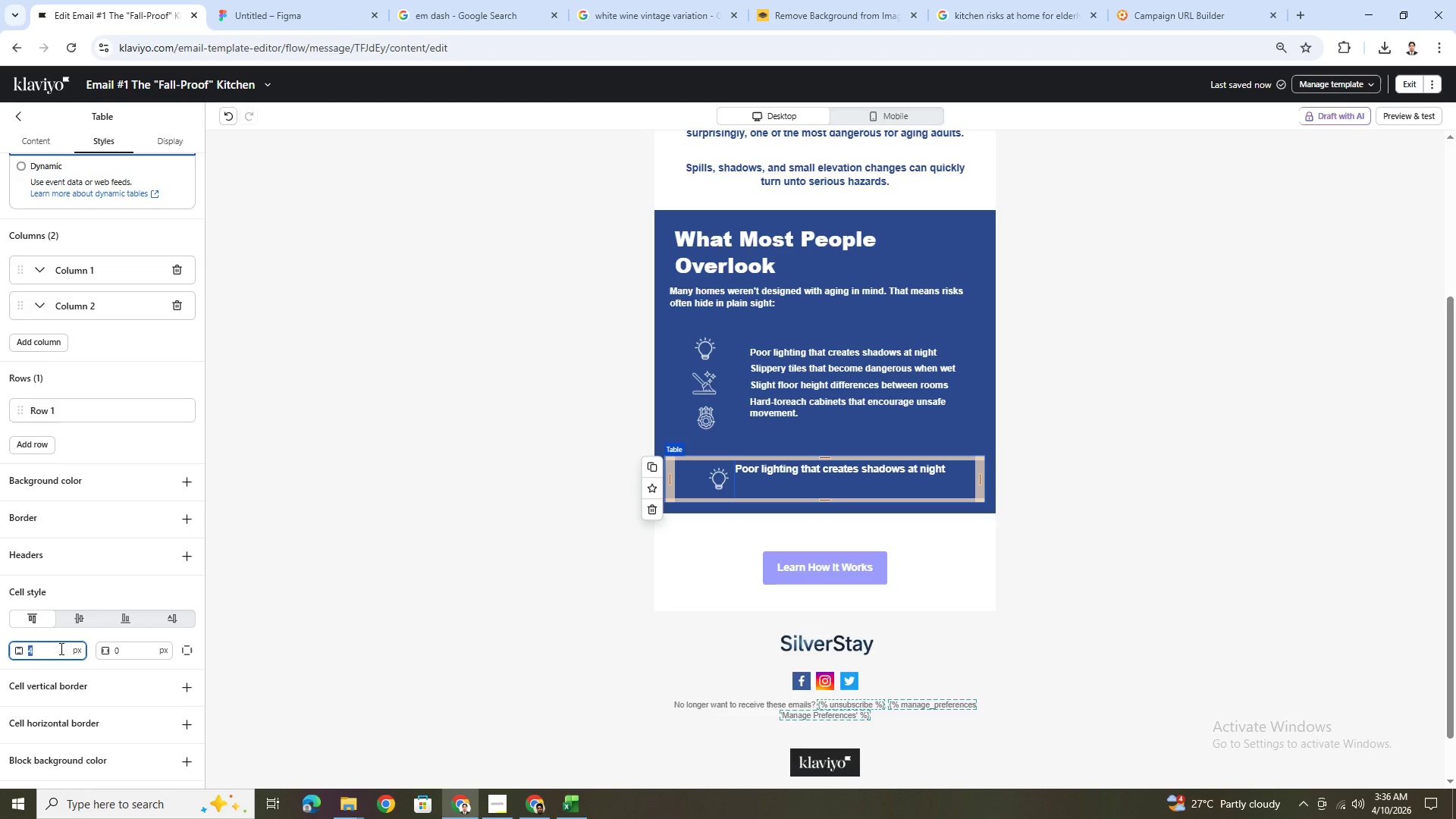 
key(Numpad5)
 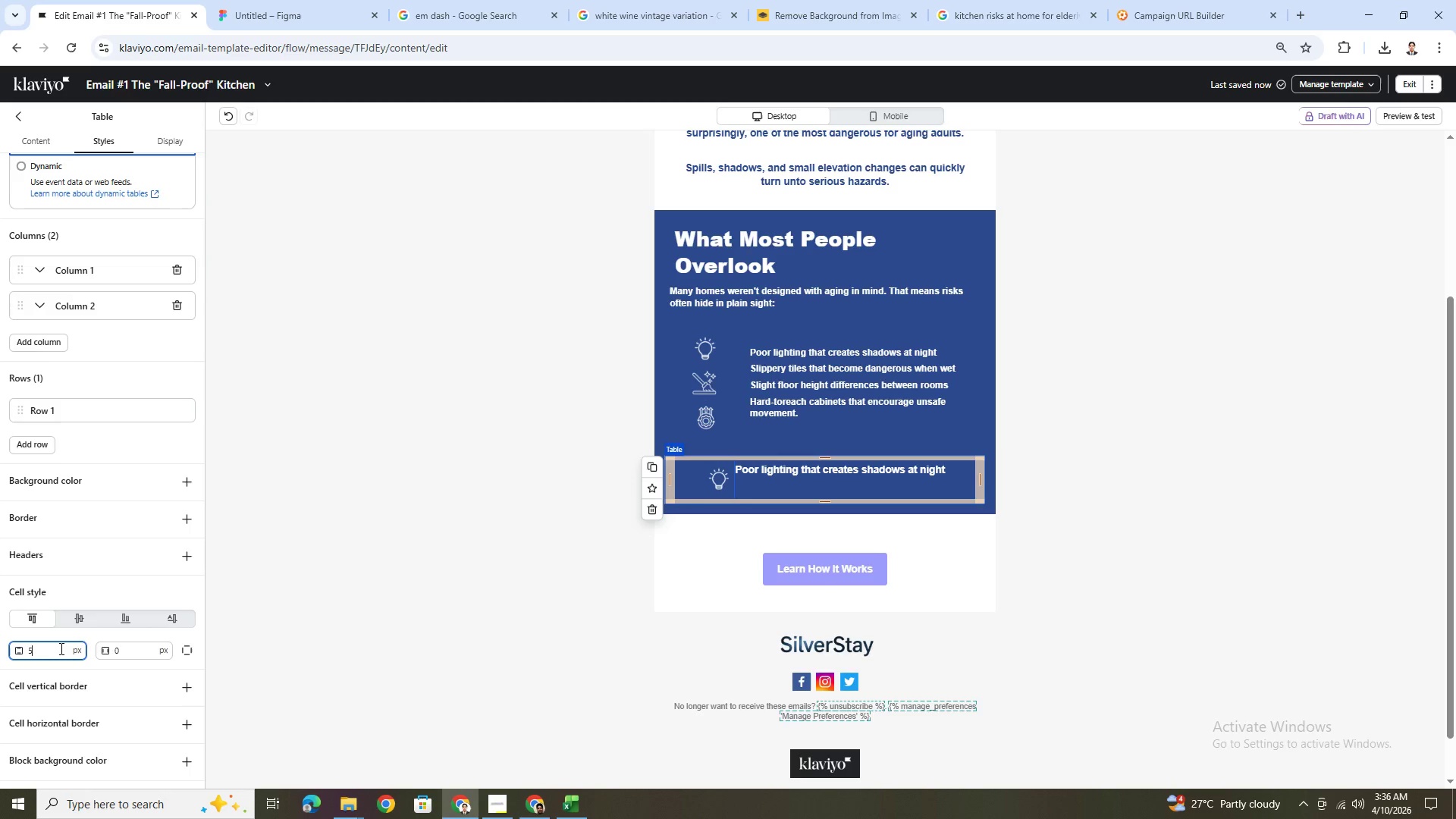 
double_click([60, 648])
 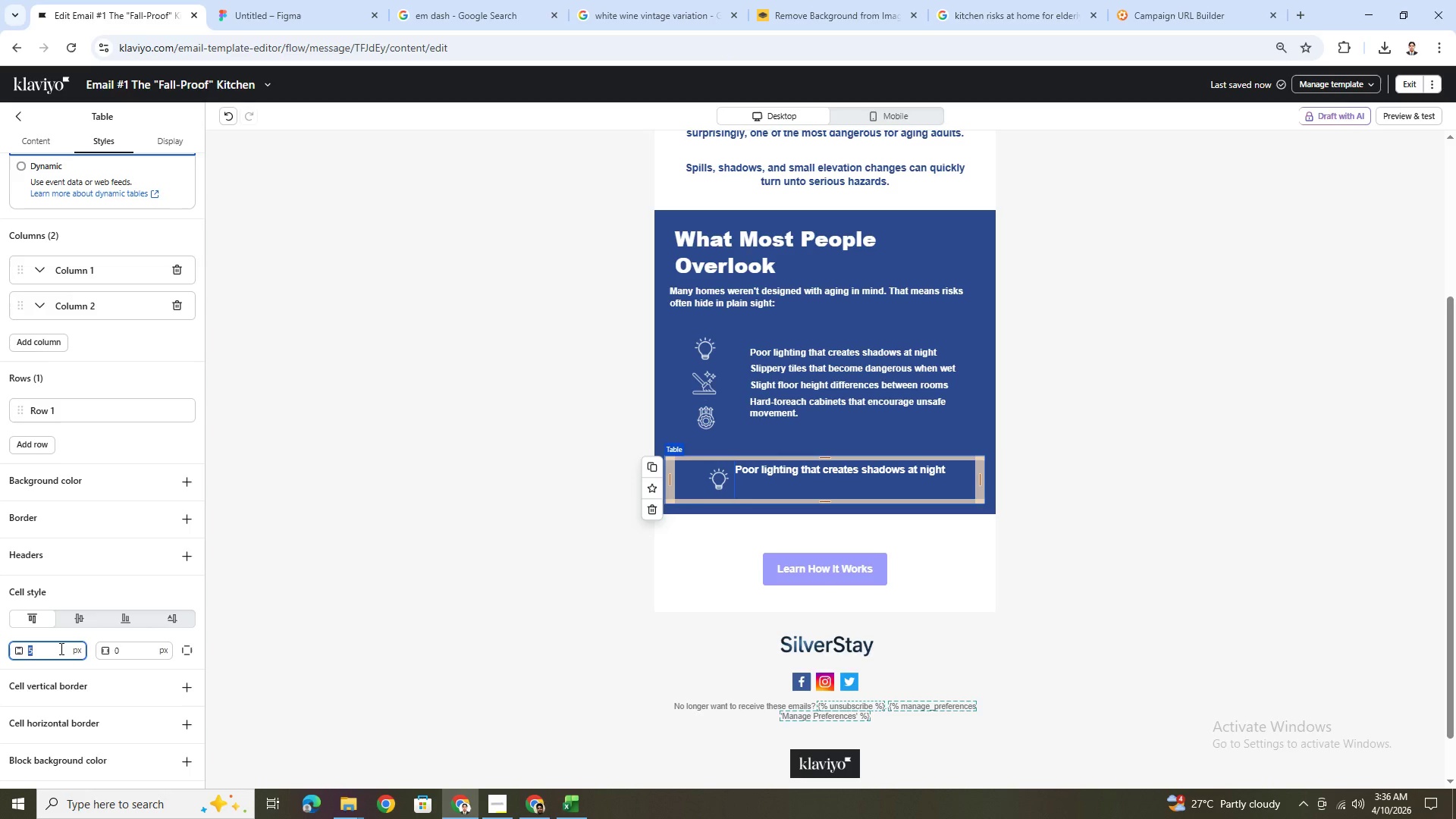 
key(Numpad4)
 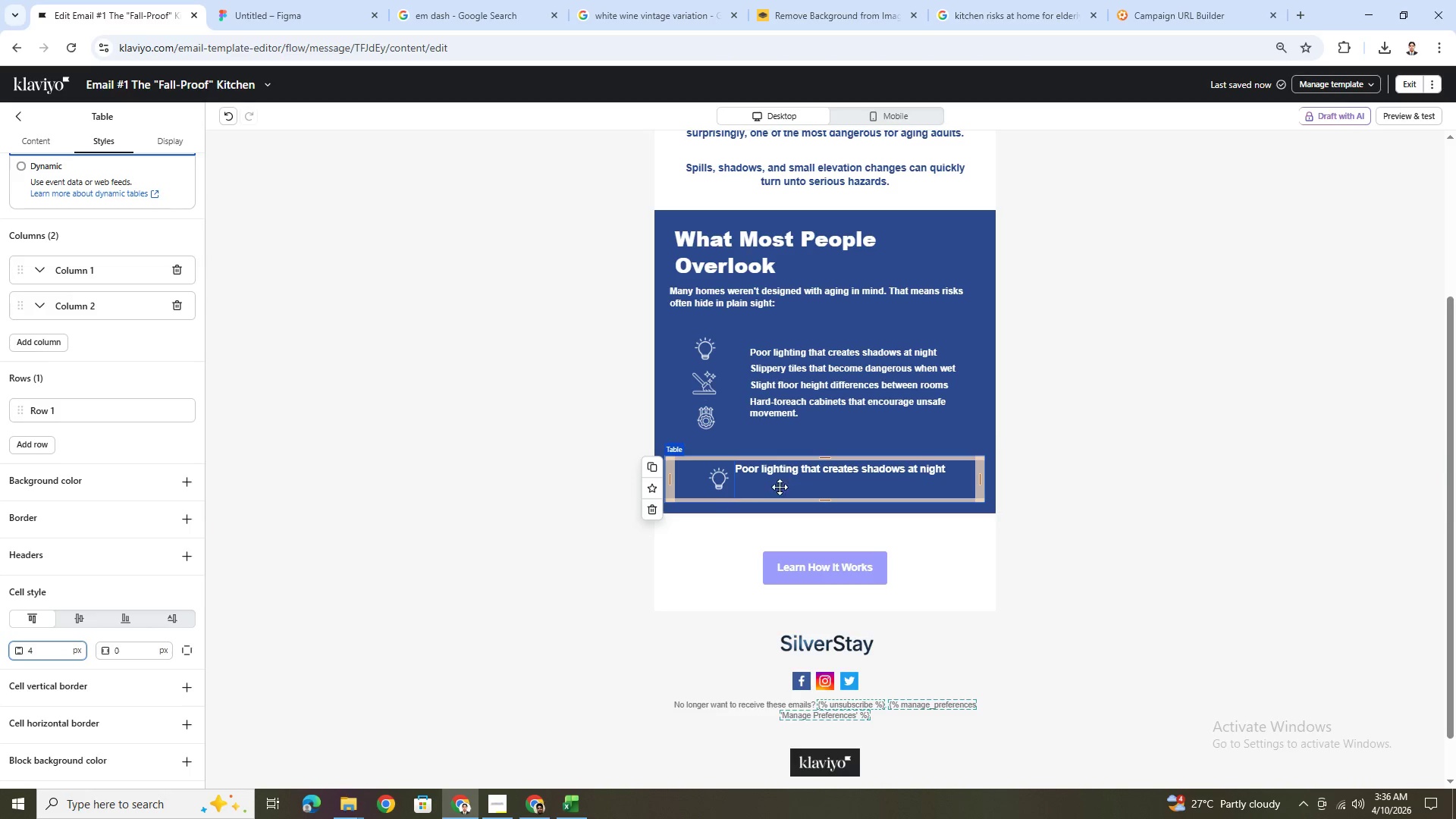 
left_click([786, 476])
 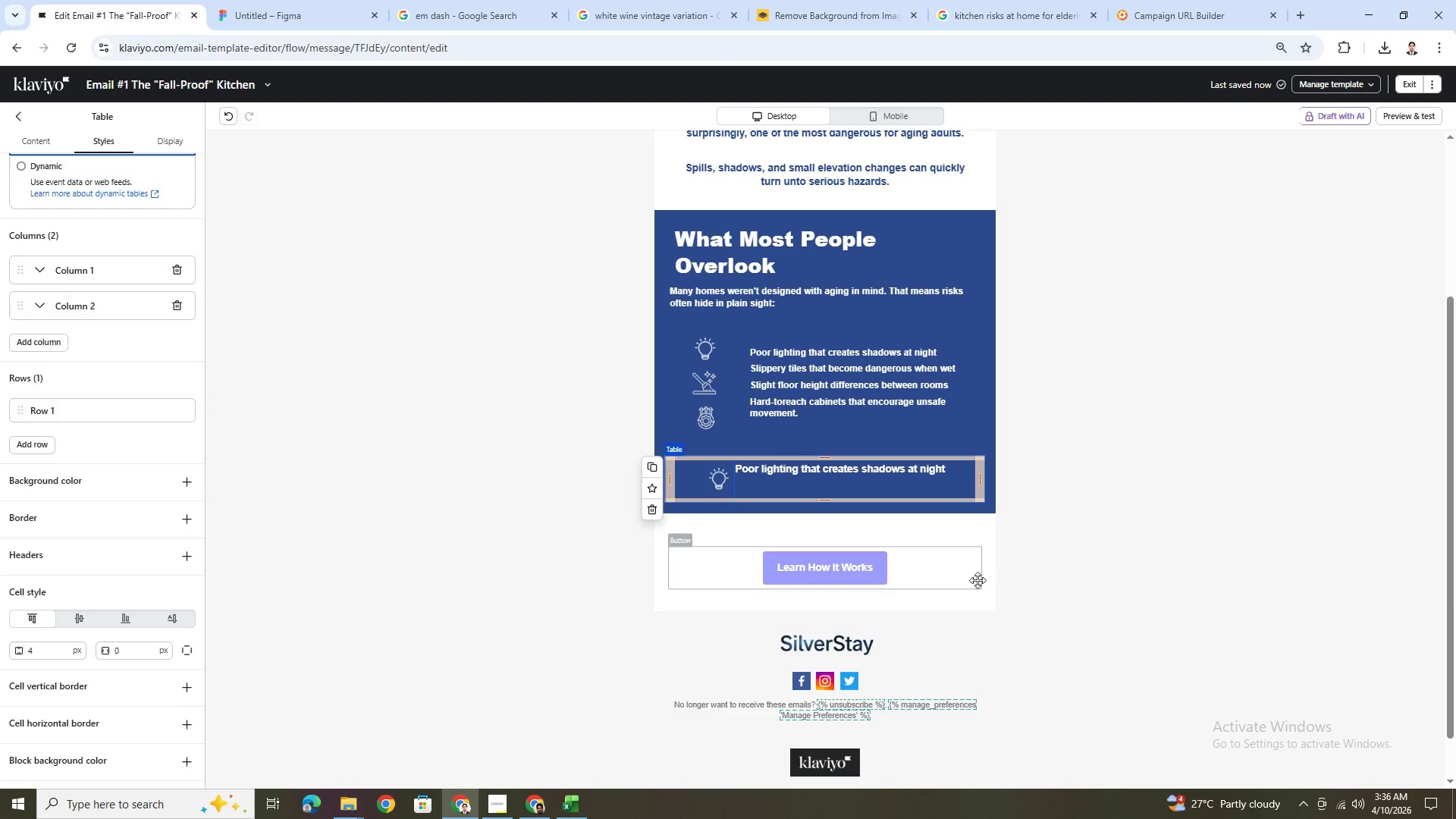 
left_click([990, 589])
 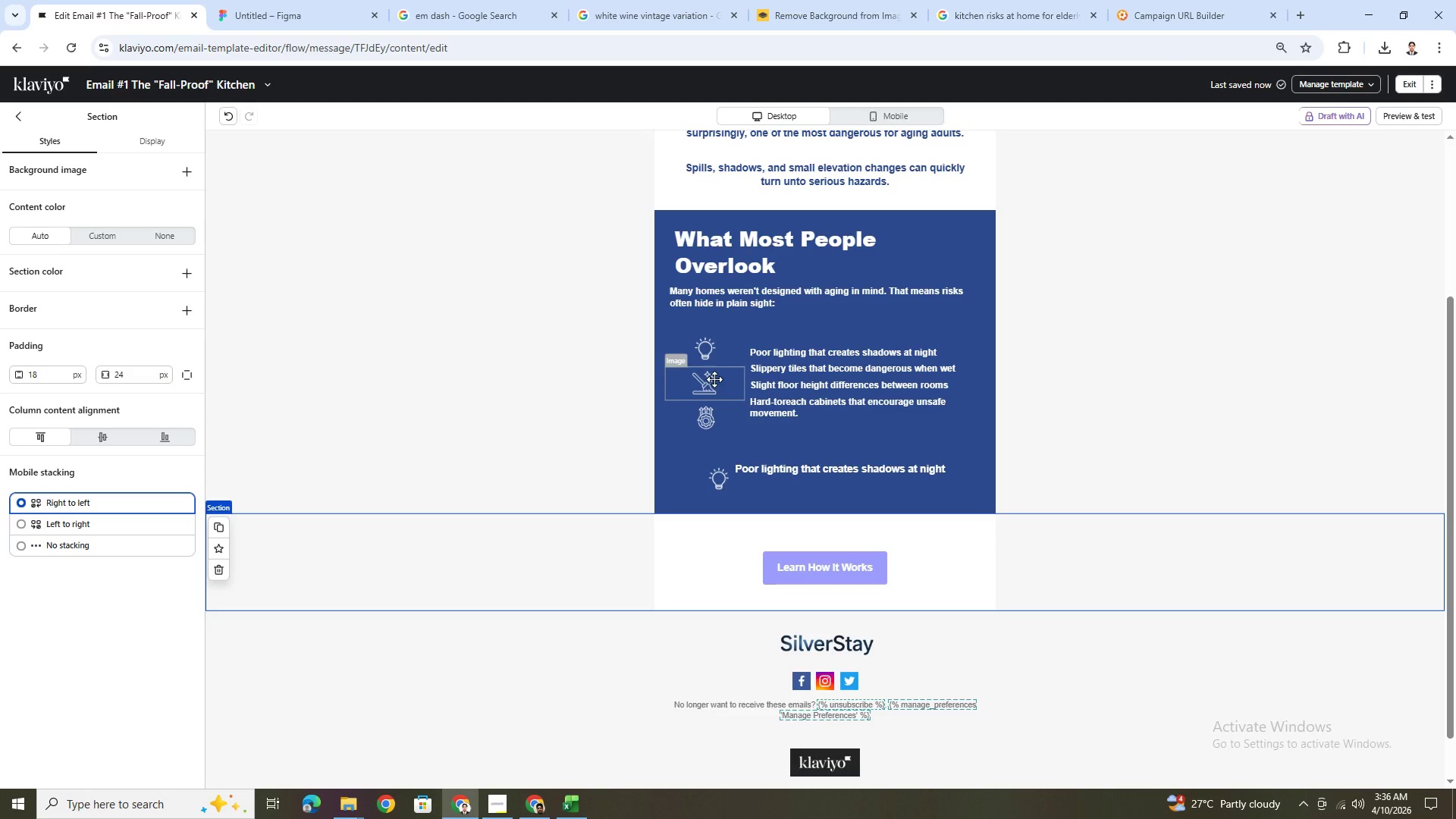 
wait(9.62)
 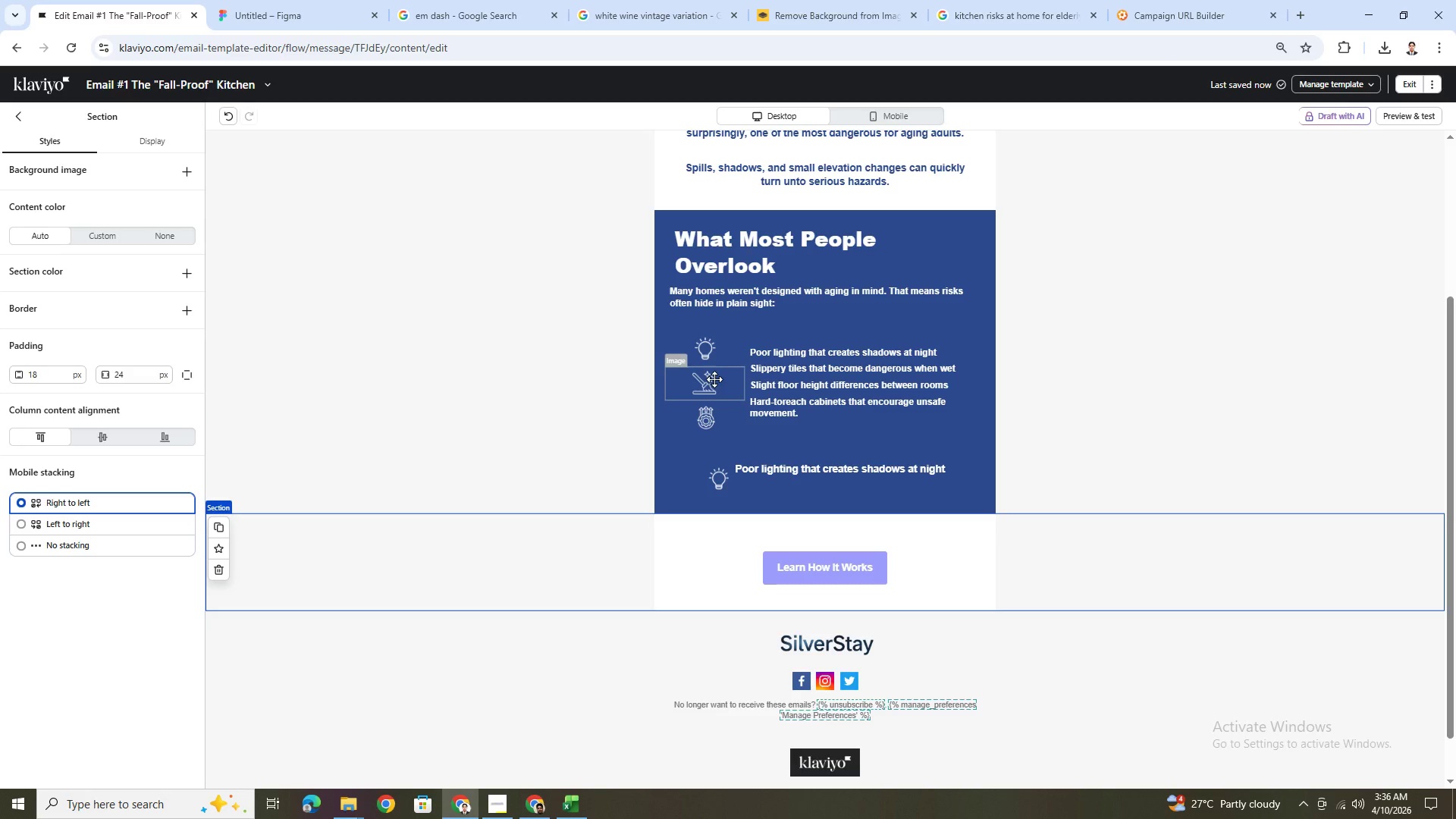 
left_click([23, 121])
 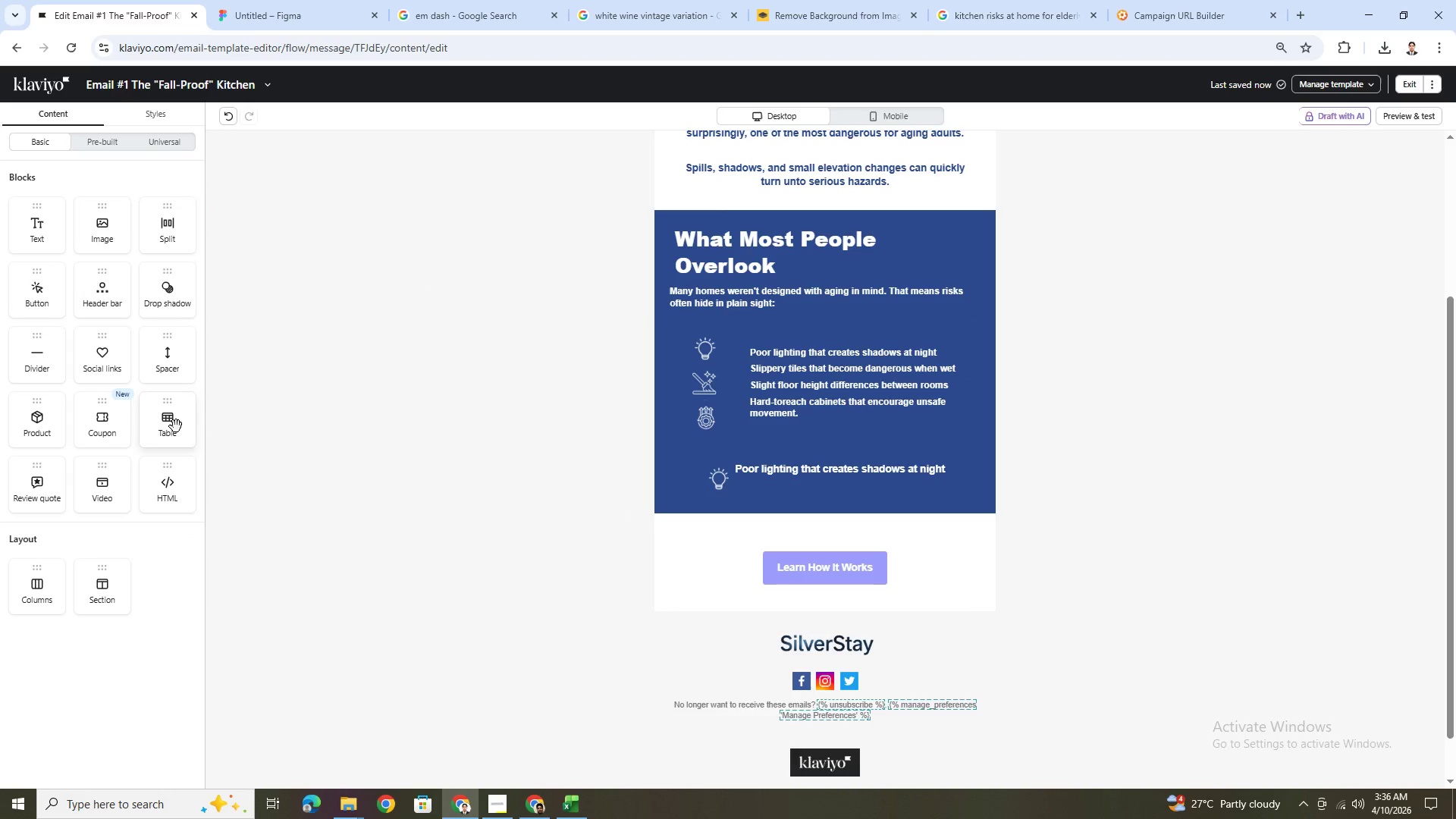 
left_click_drag(start_coordinate=[164, 362], to_coordinate=[846, 413])
 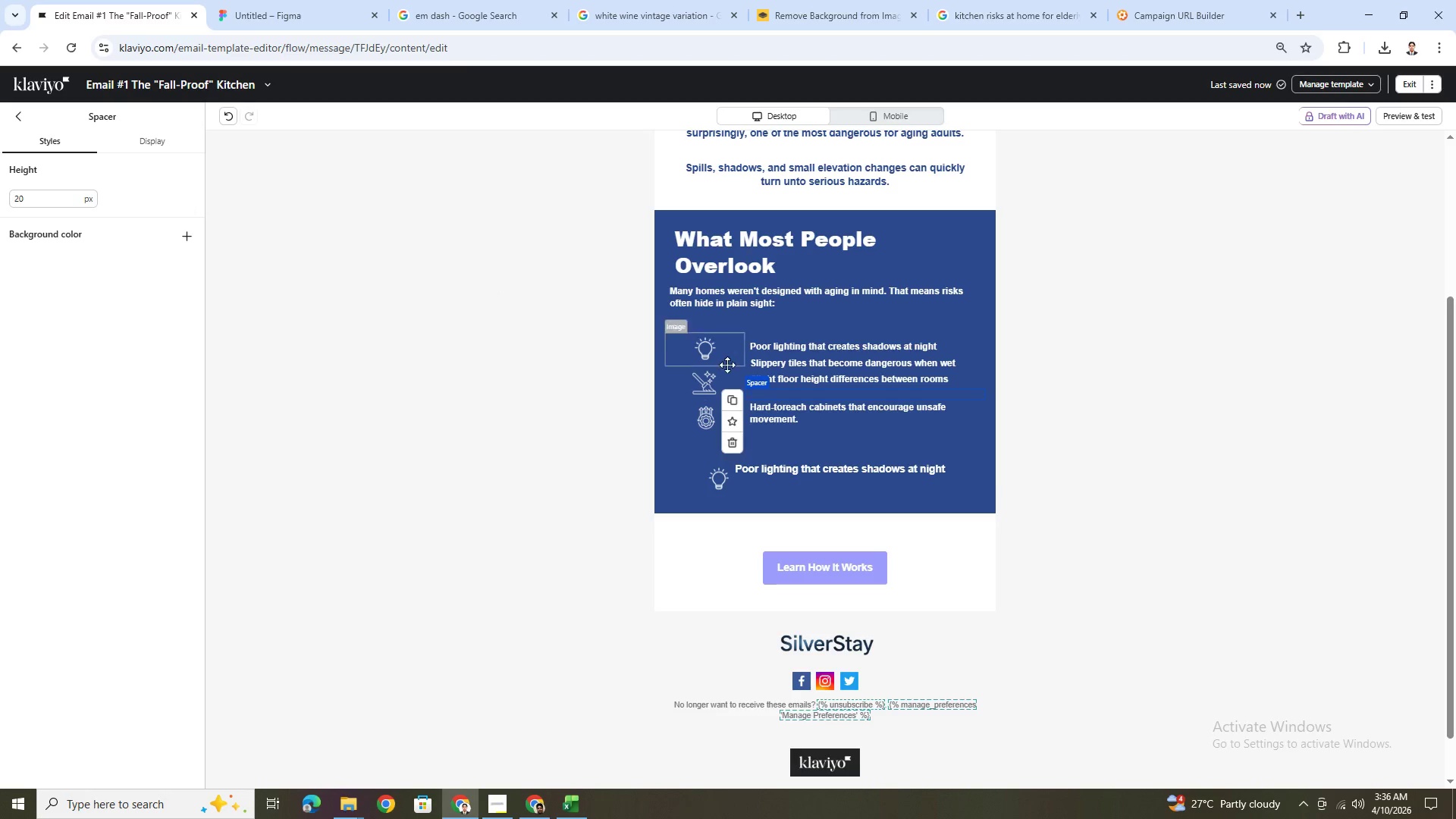 
left_click([774, 397])
 